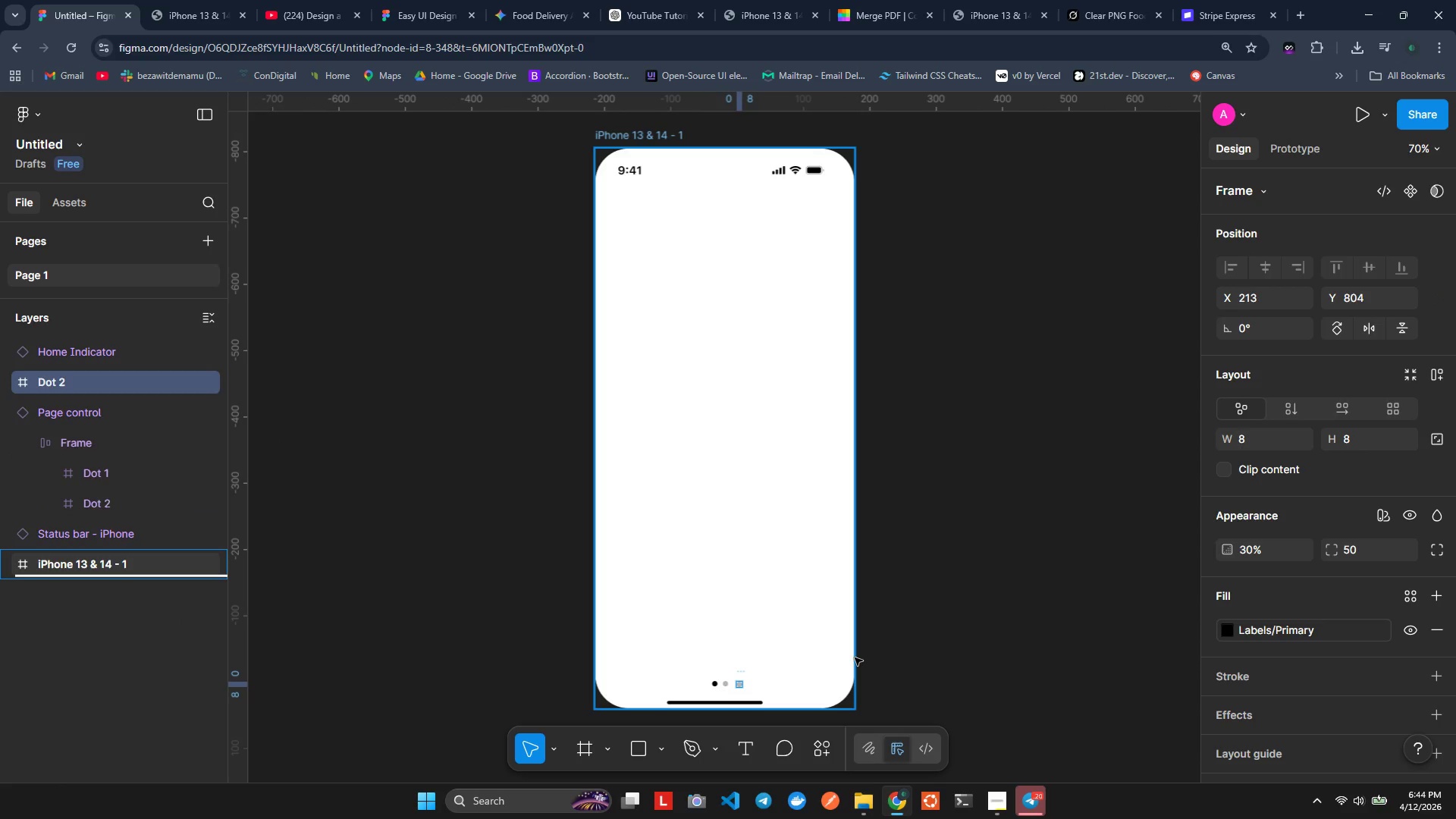 
key(Control+Z)
 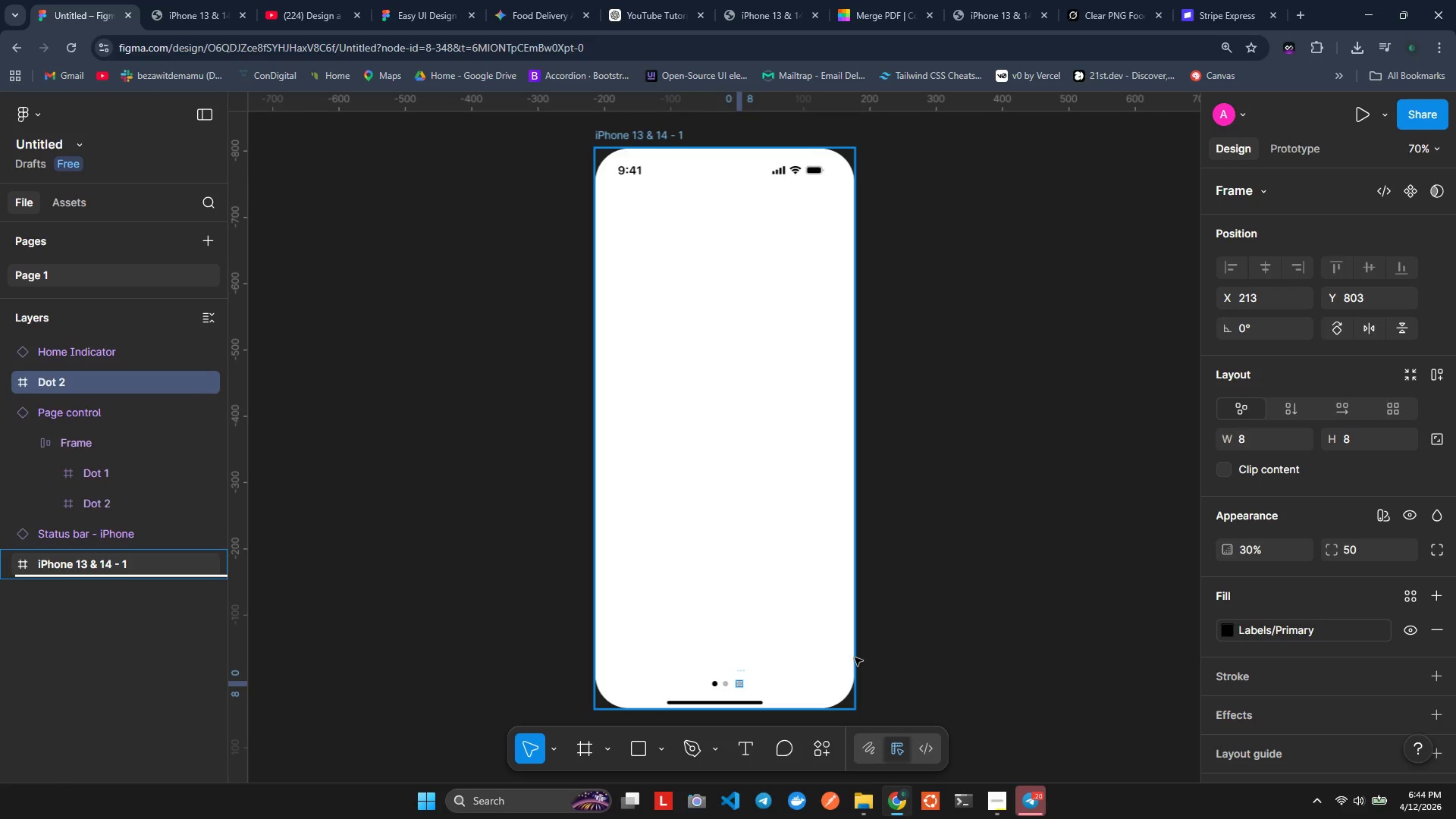 
key(Control+Z)
 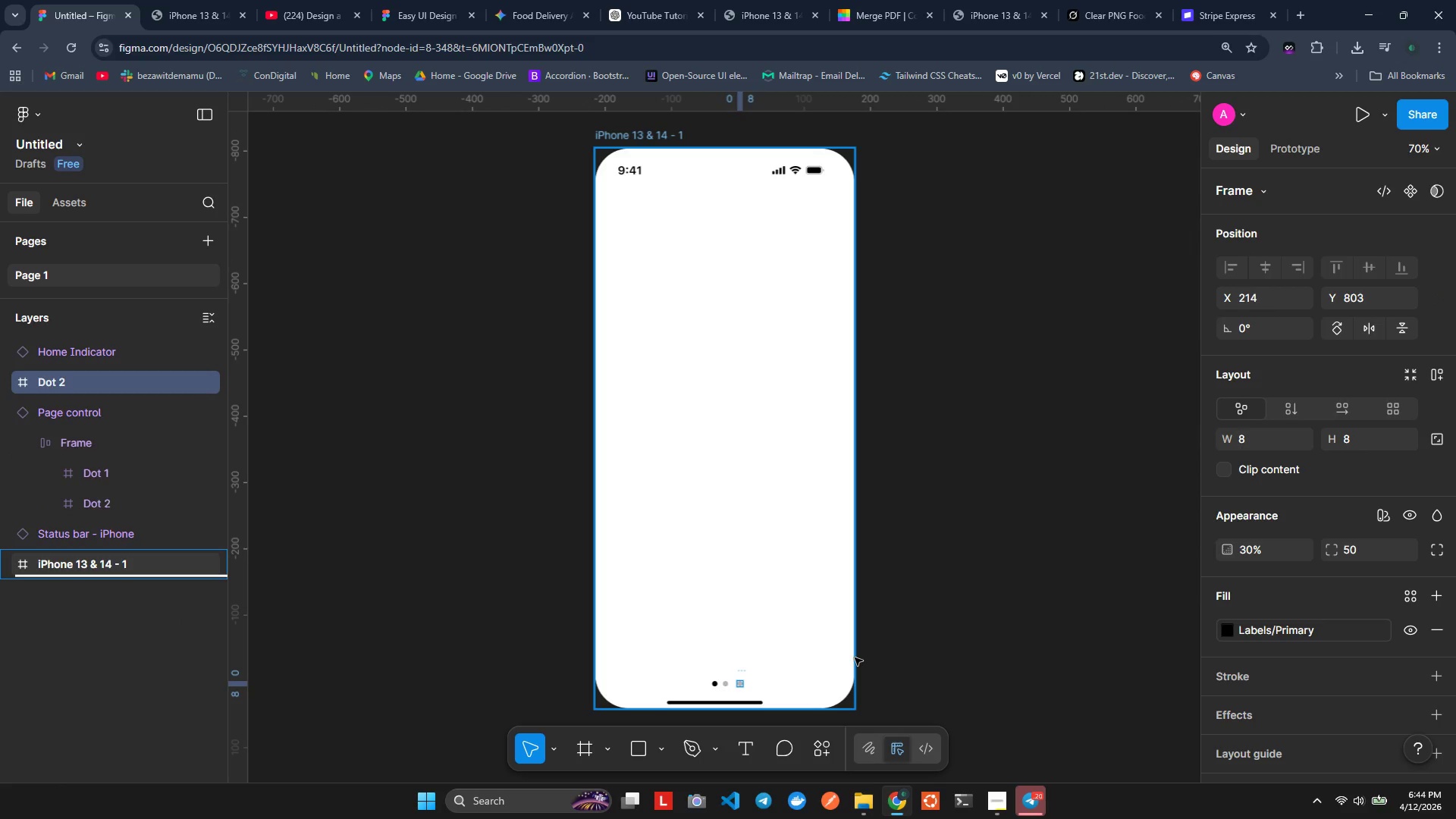 
key(Control+Z)
 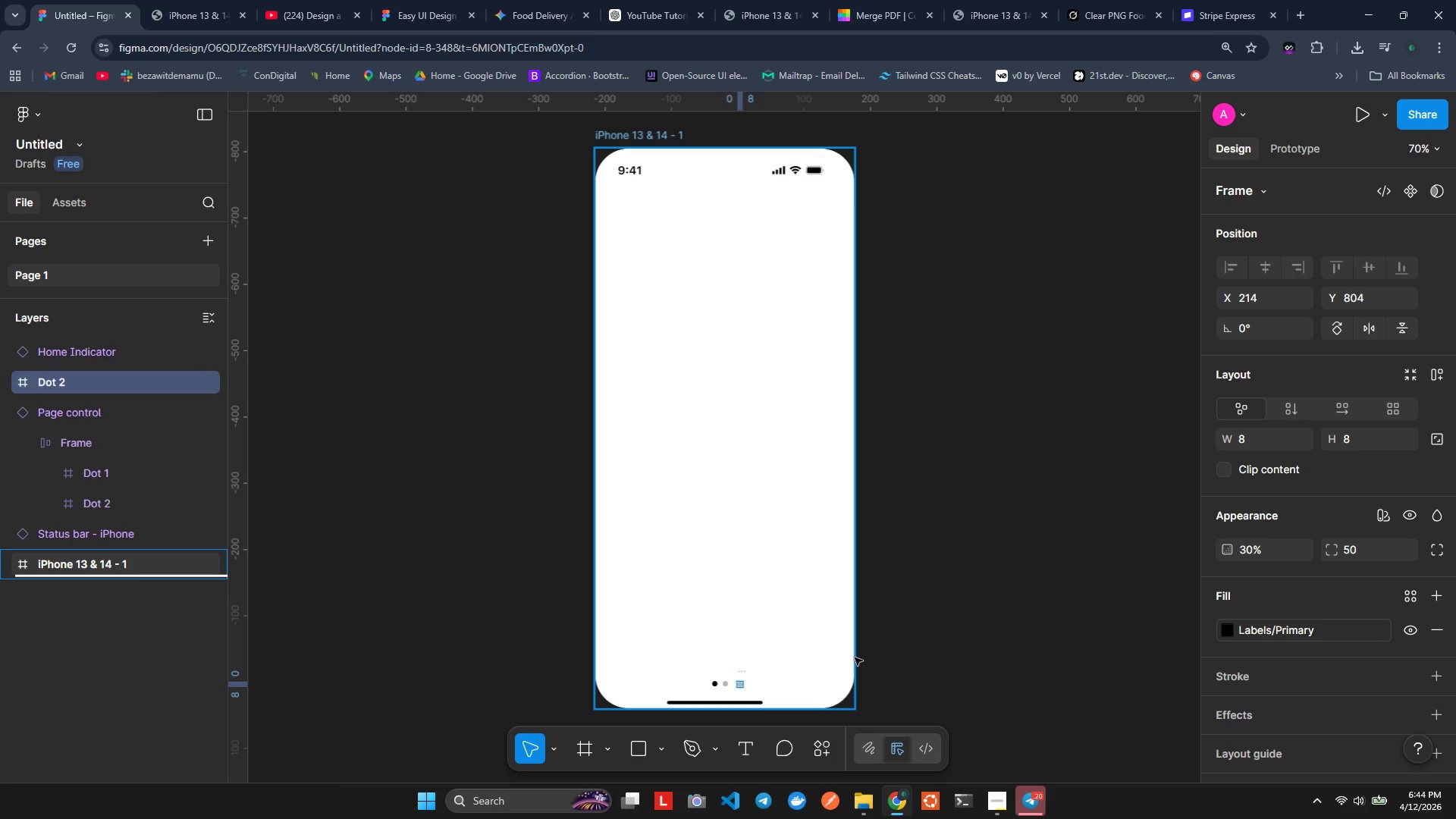 
key(Control+Z)
 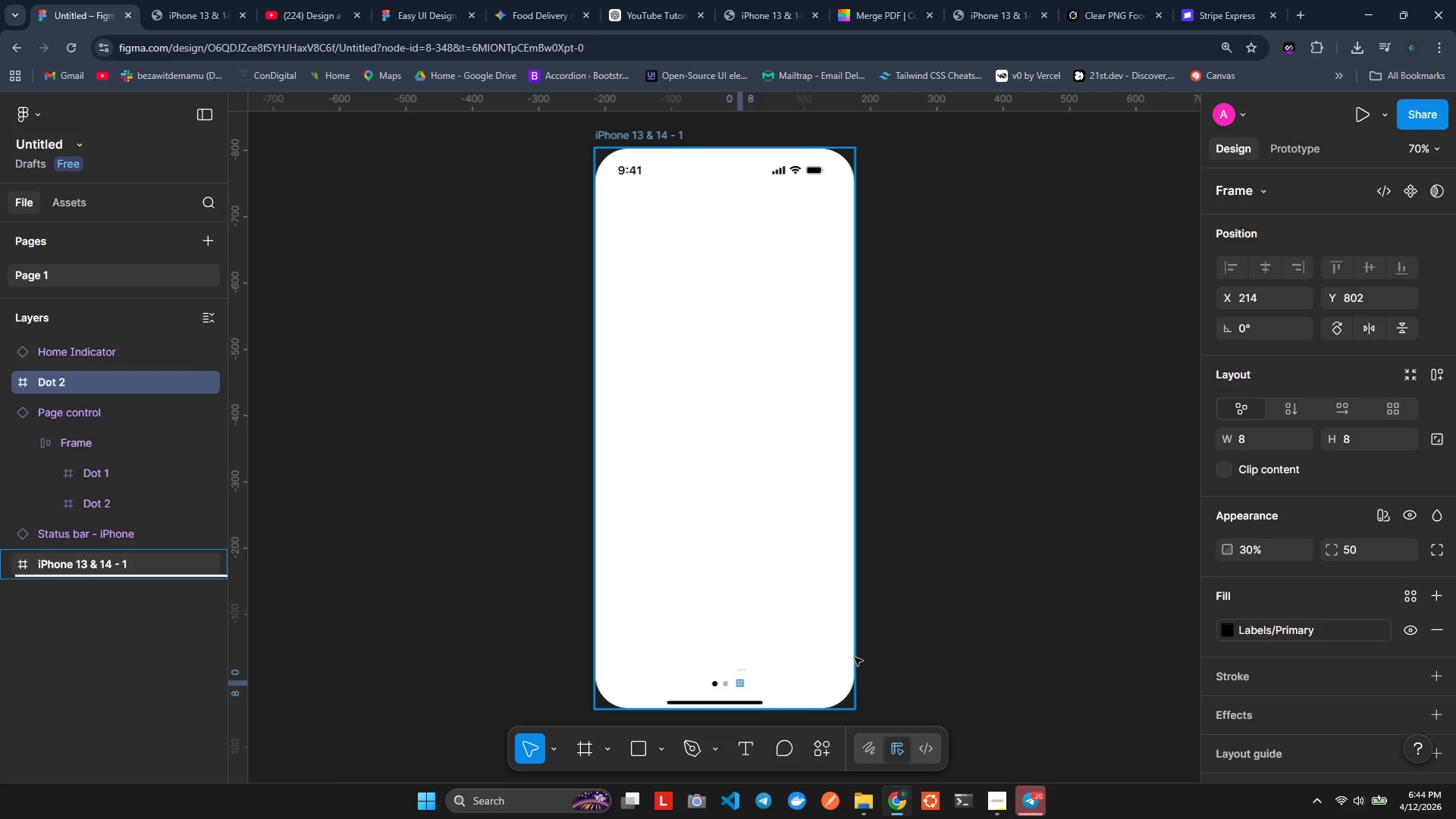 
key(Control+Z)
 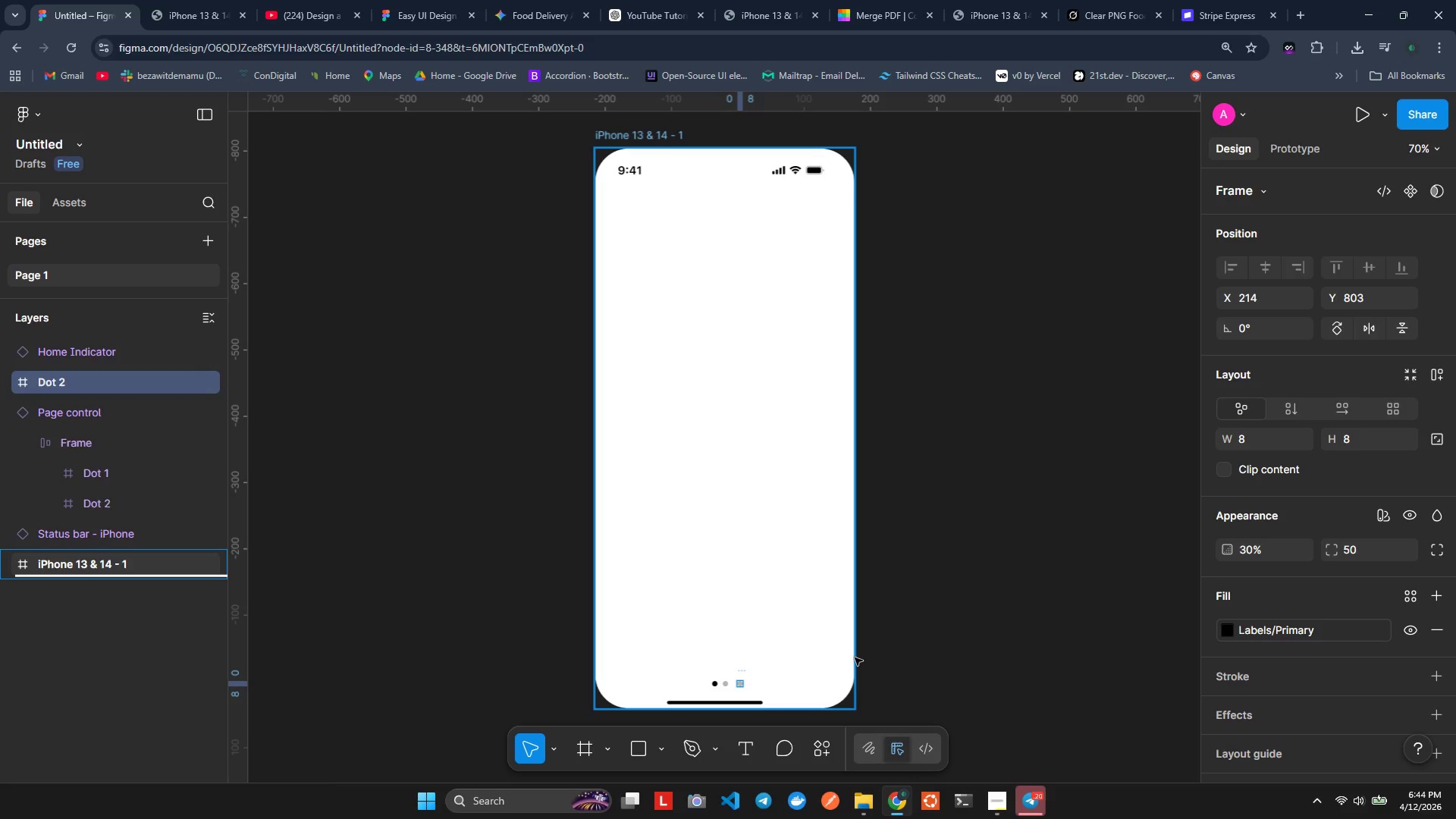 
key(Control+Z)
 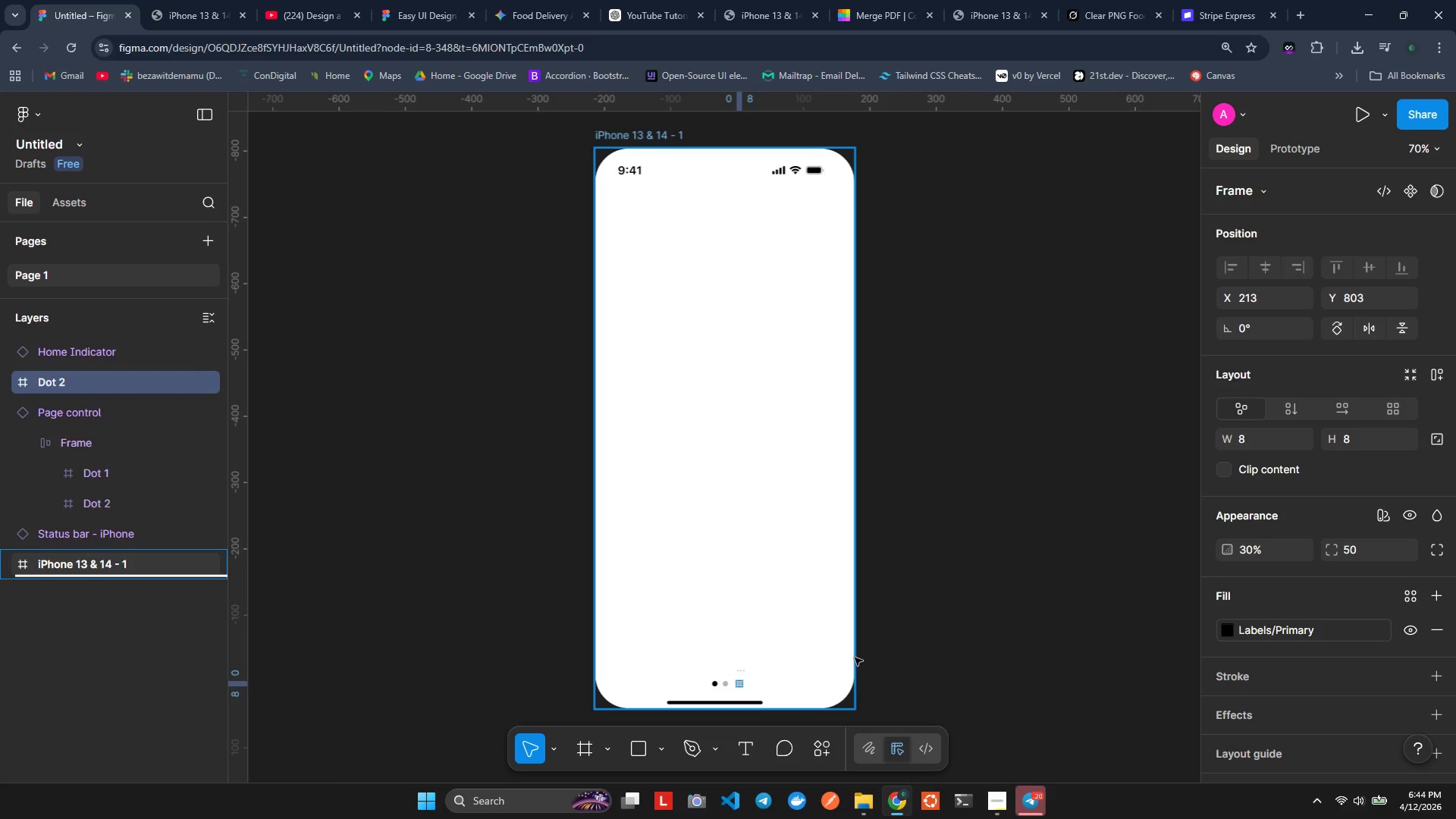 
key(Control+Z)
 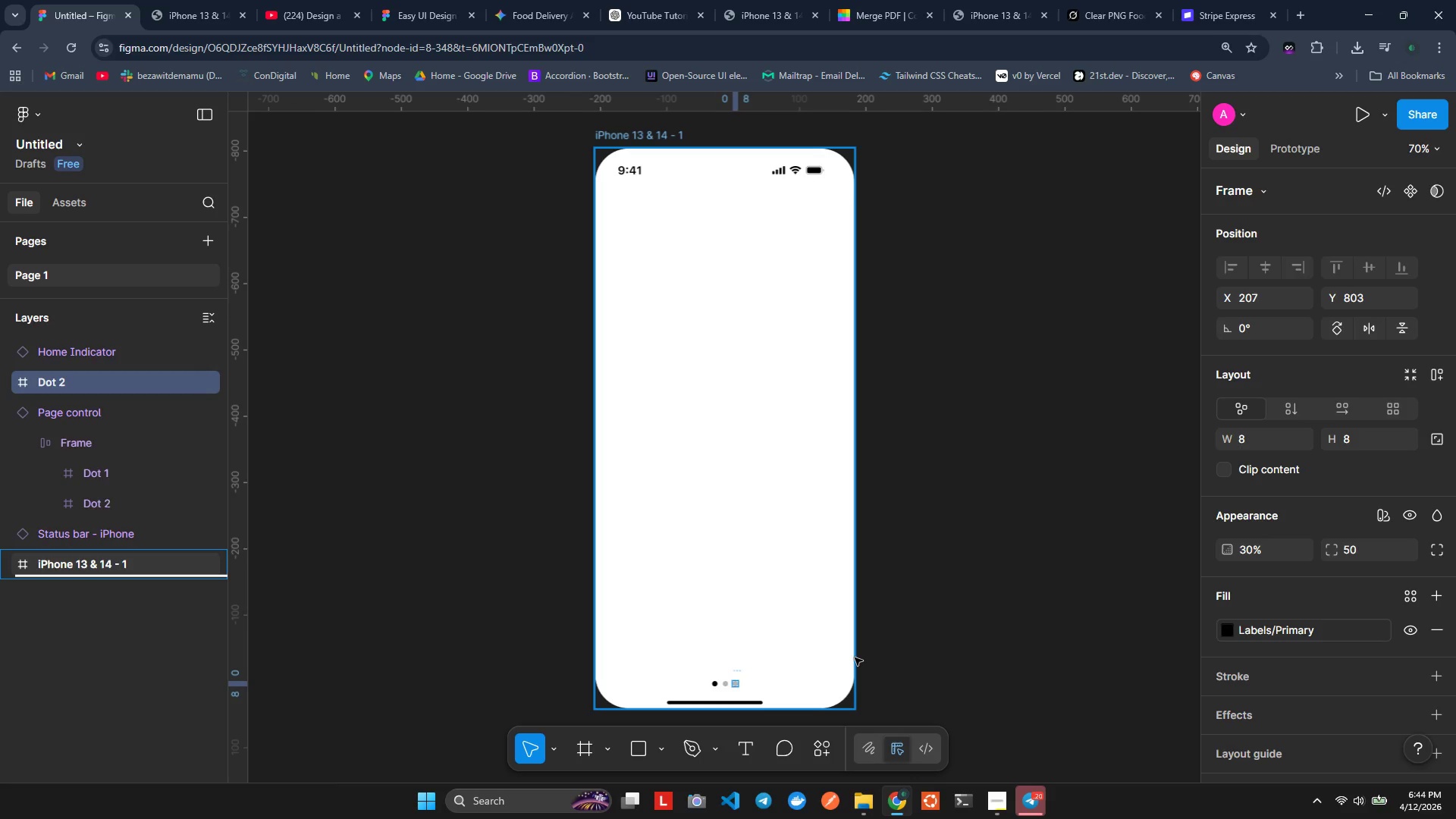 
key(Control+Z)
 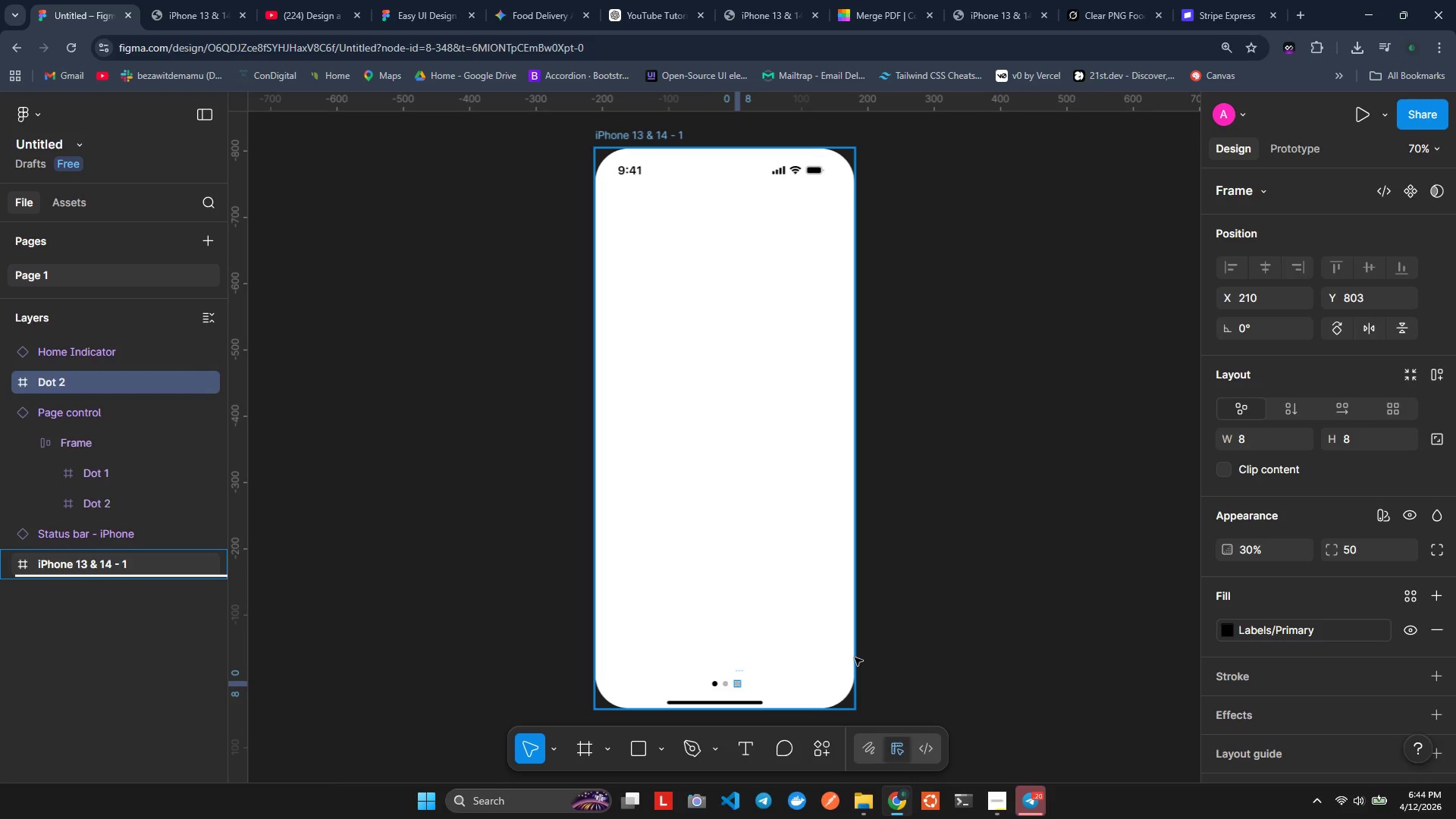 
key(Control+Z)
 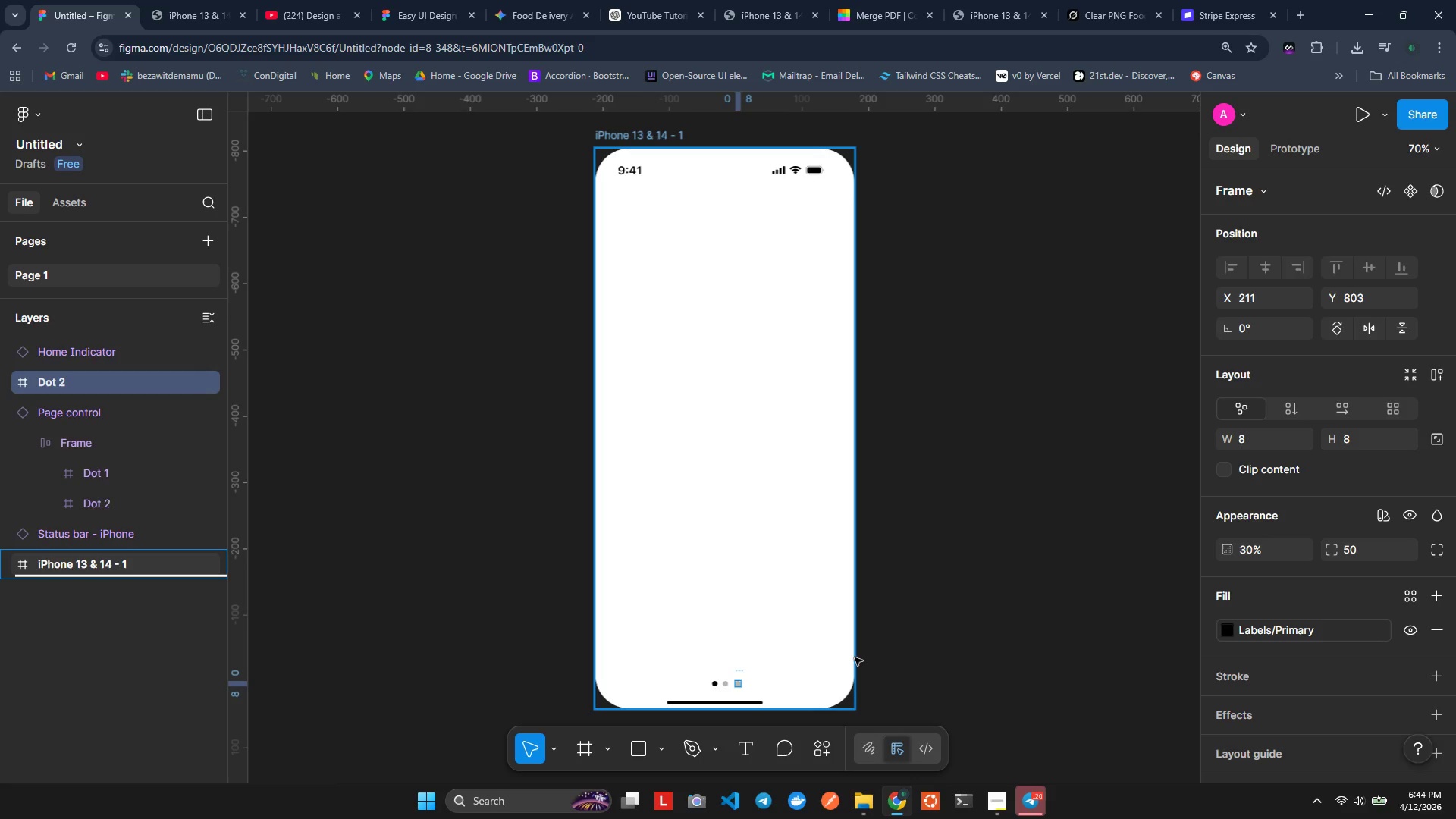 
key(Control+Z)
 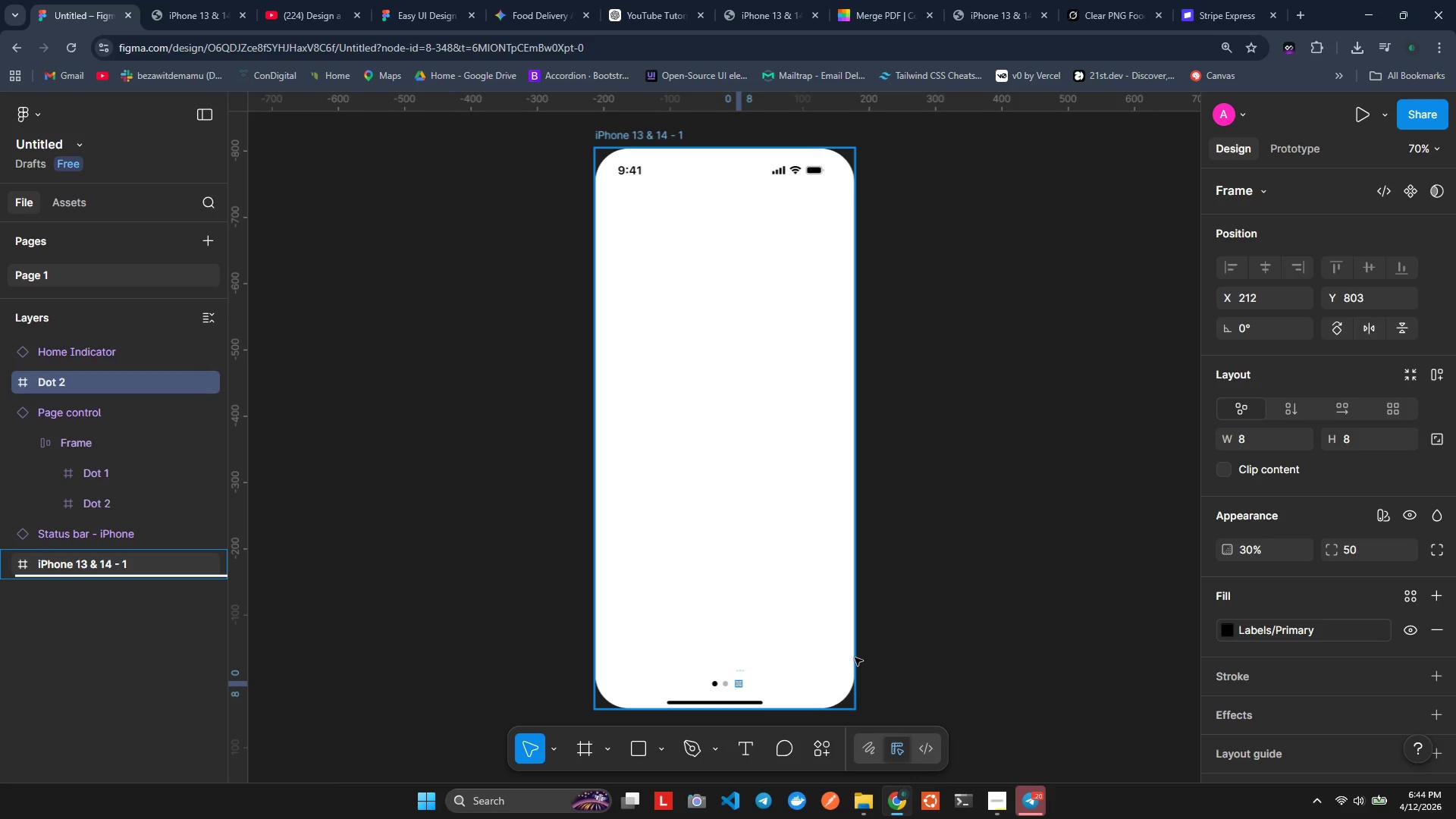 
key(Control+Z)
 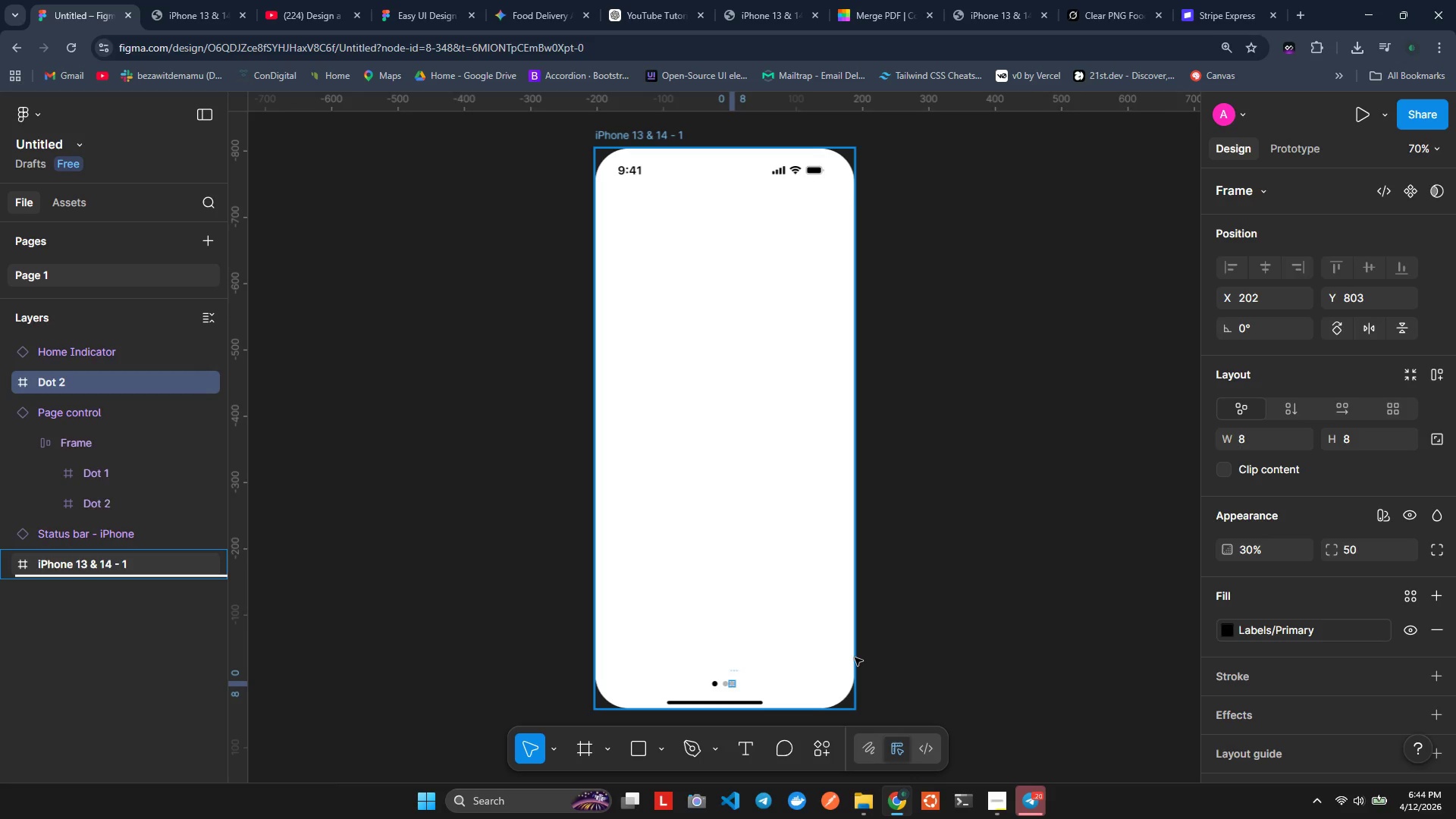 
key(Control+Z)
 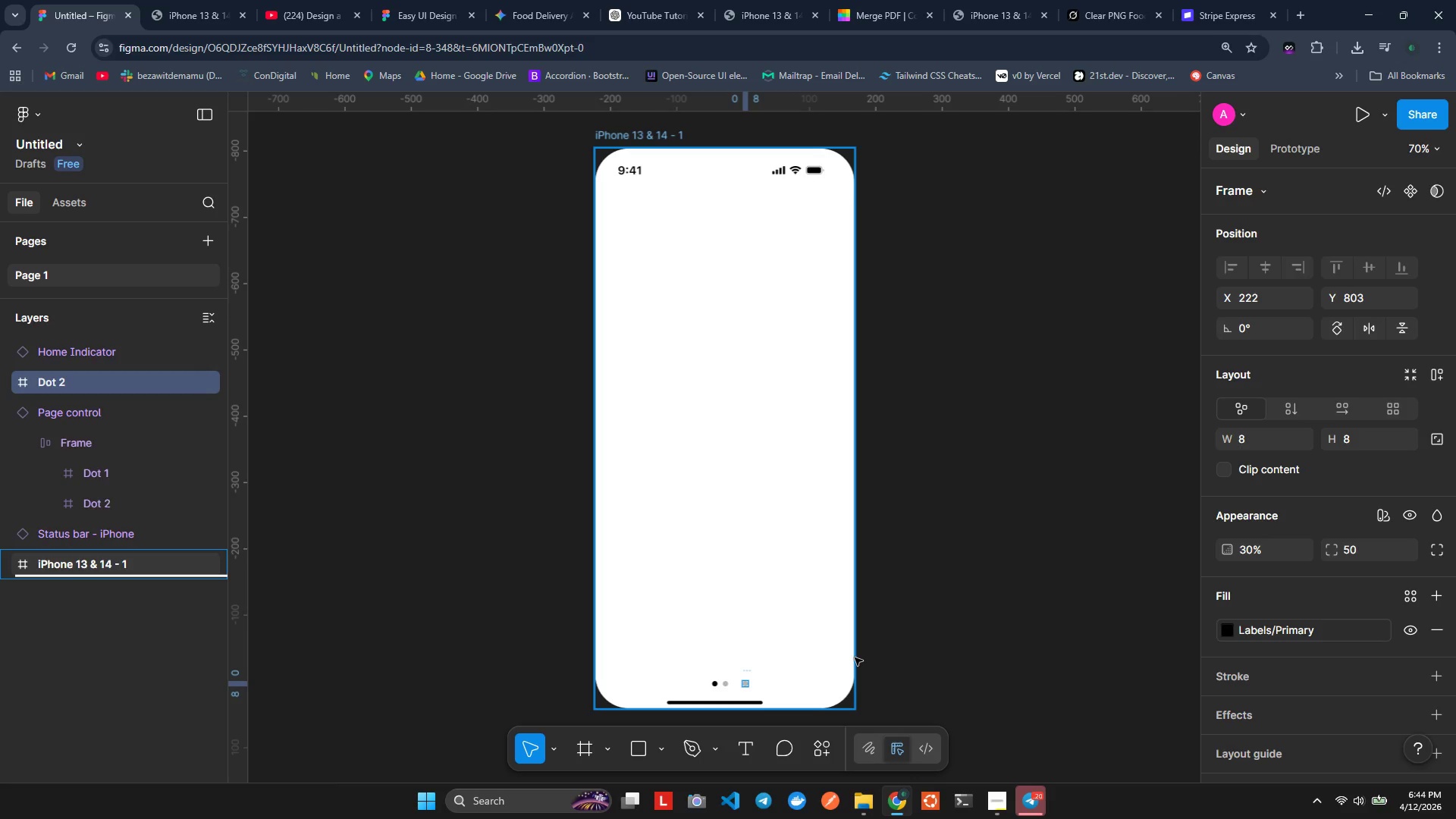 
key(Control+Z)
 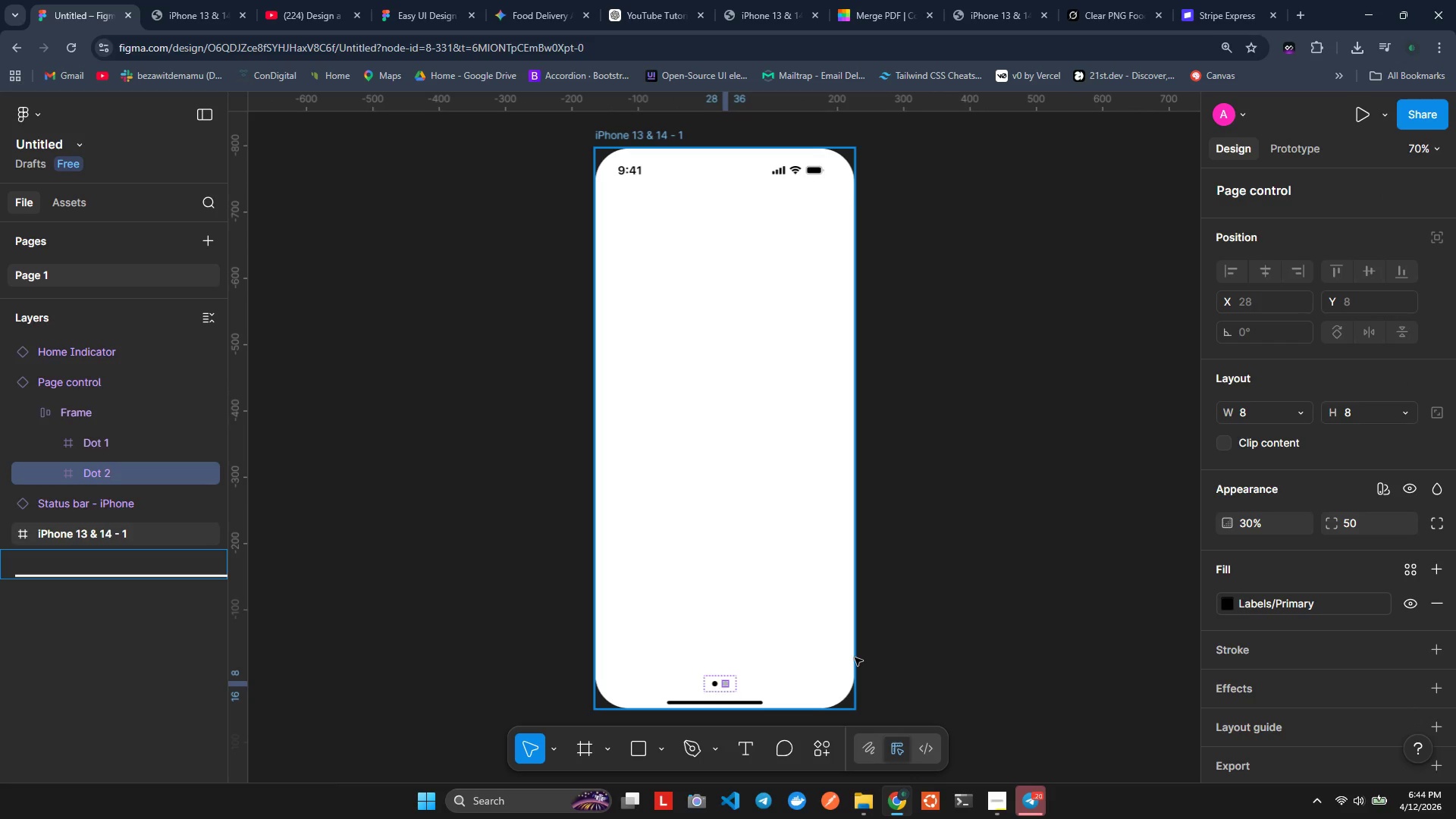 
key(Control+Z)
 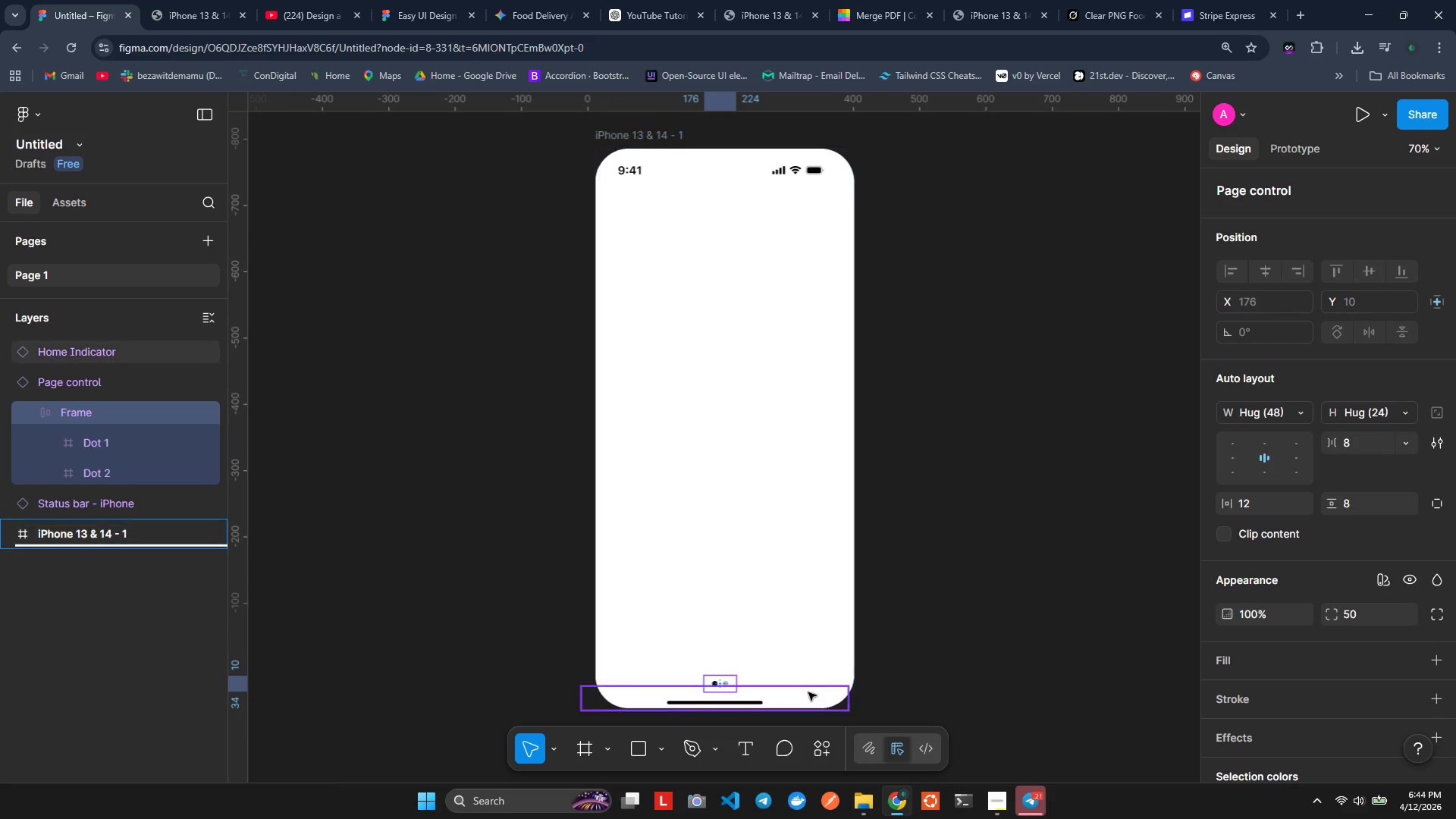 
left_click([906, 662])
 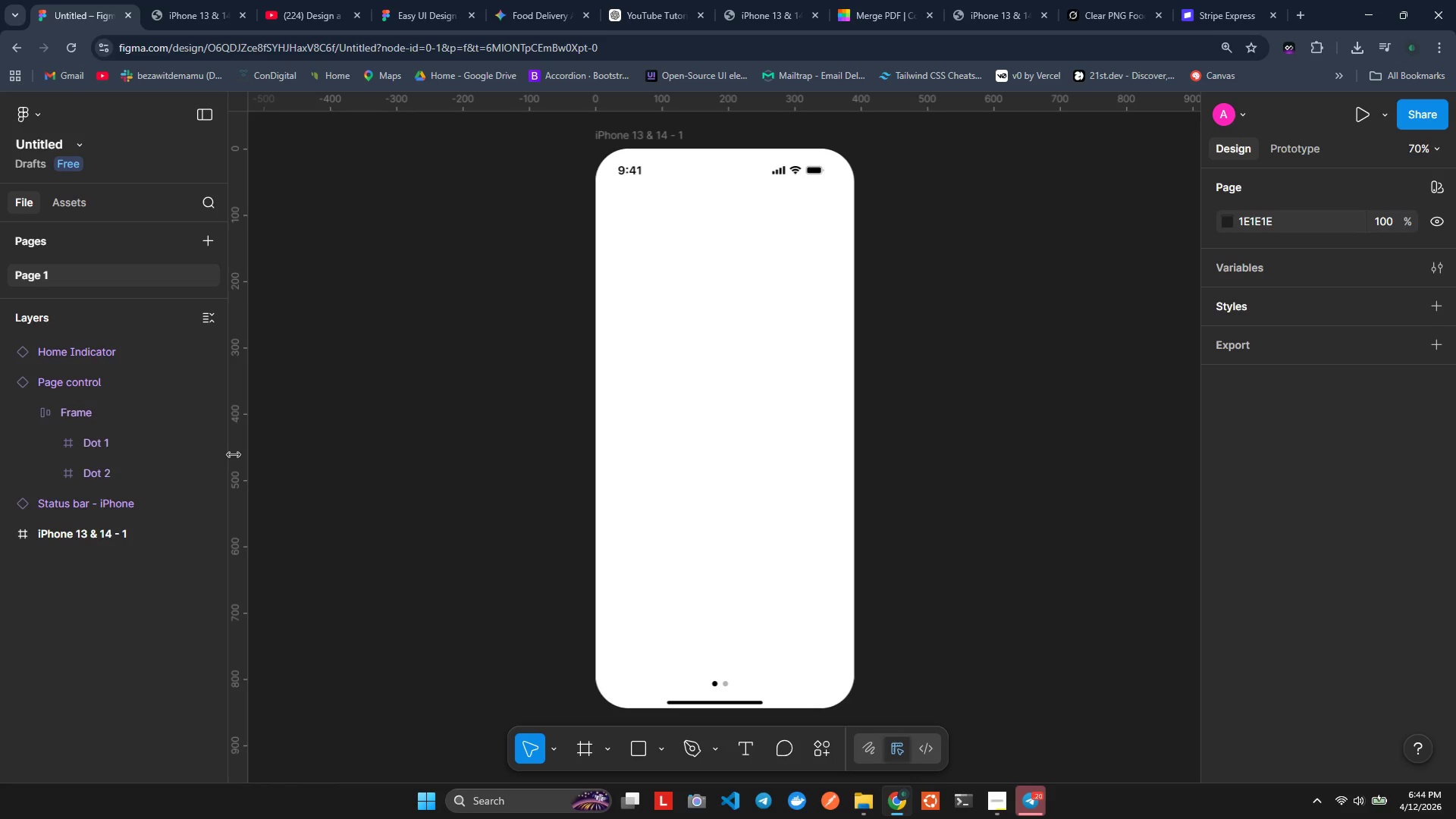 
wait(16.75)
 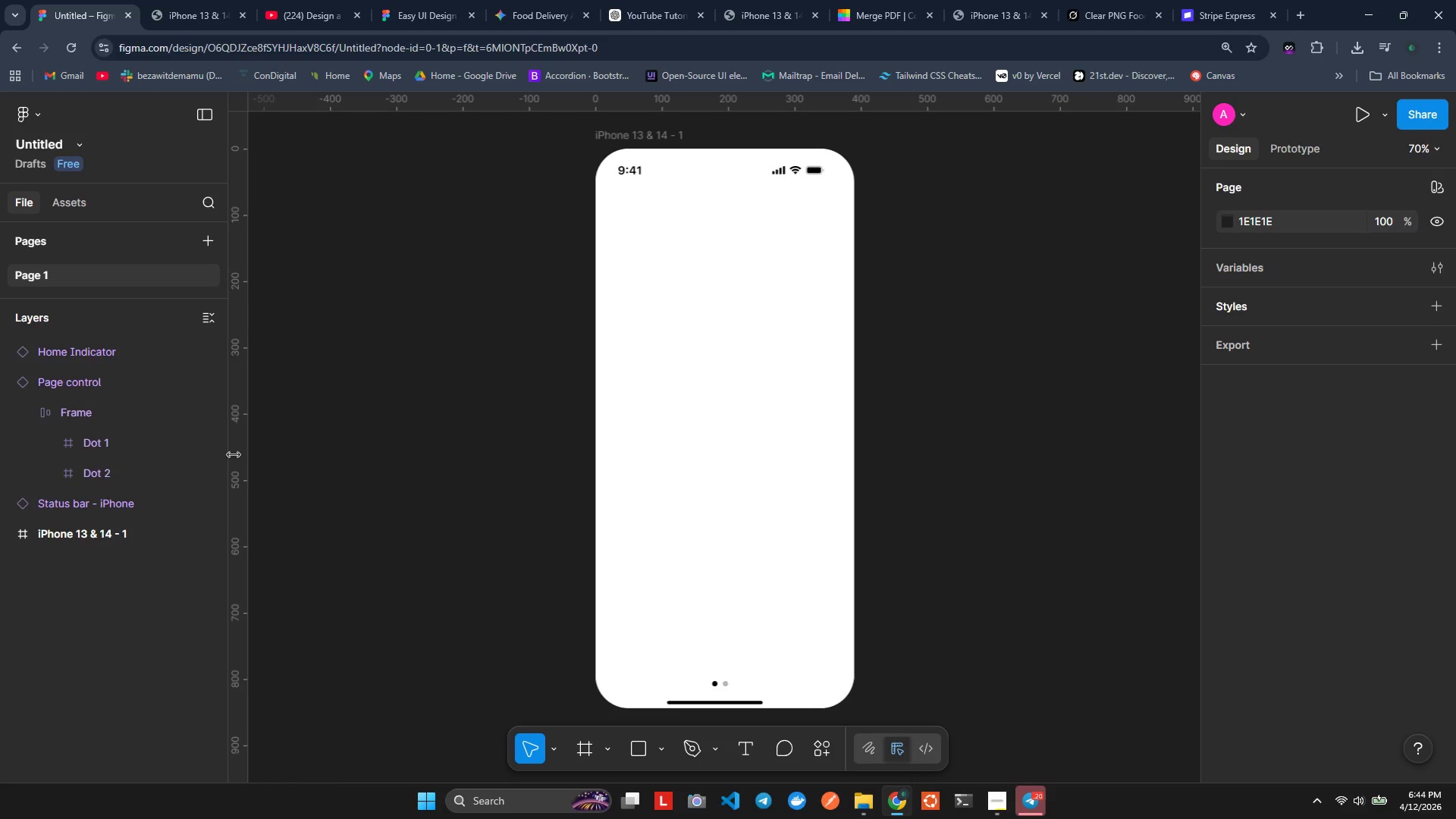 
left_click([40, 121])
 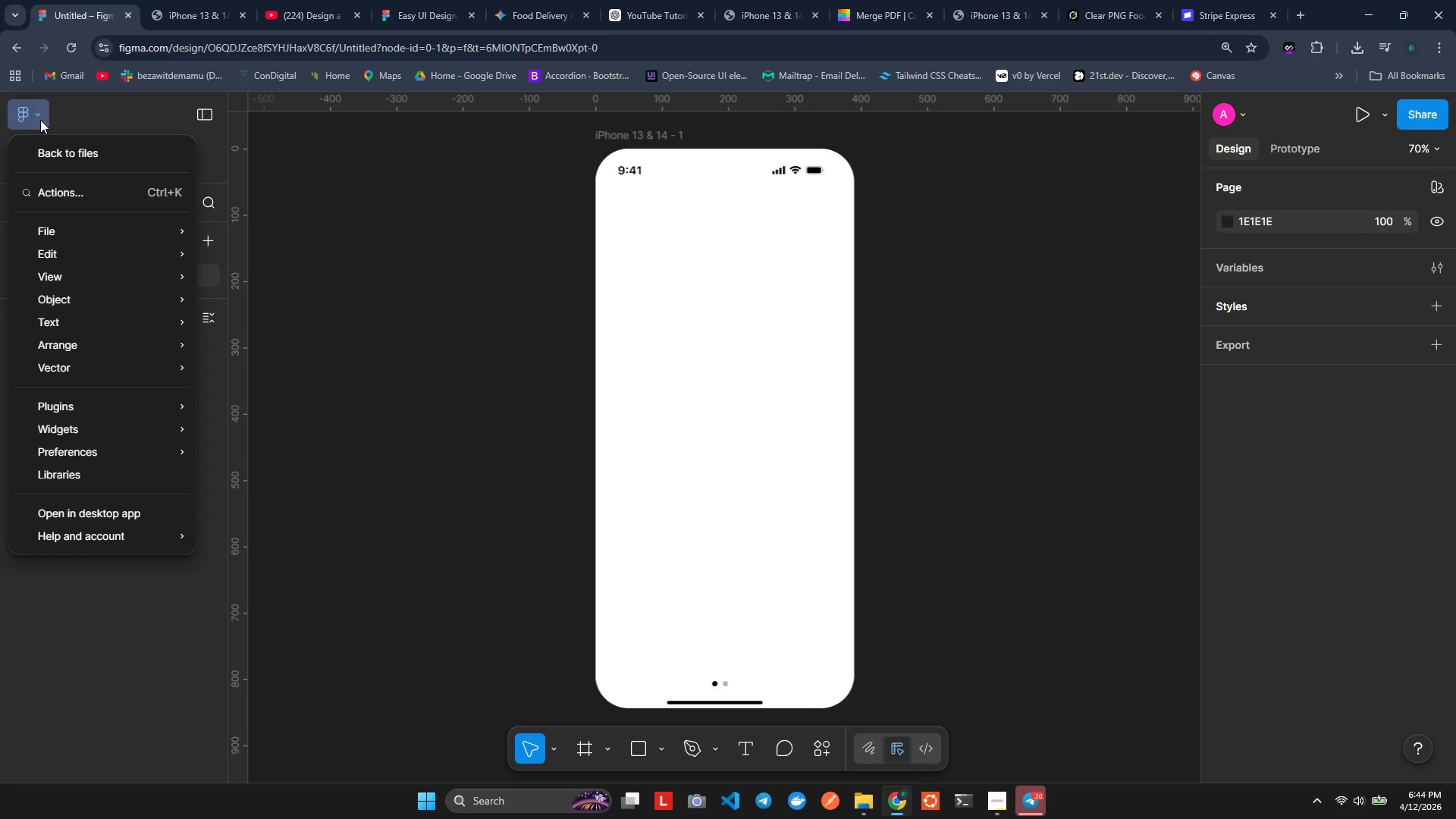 
left_click([40, 120])
 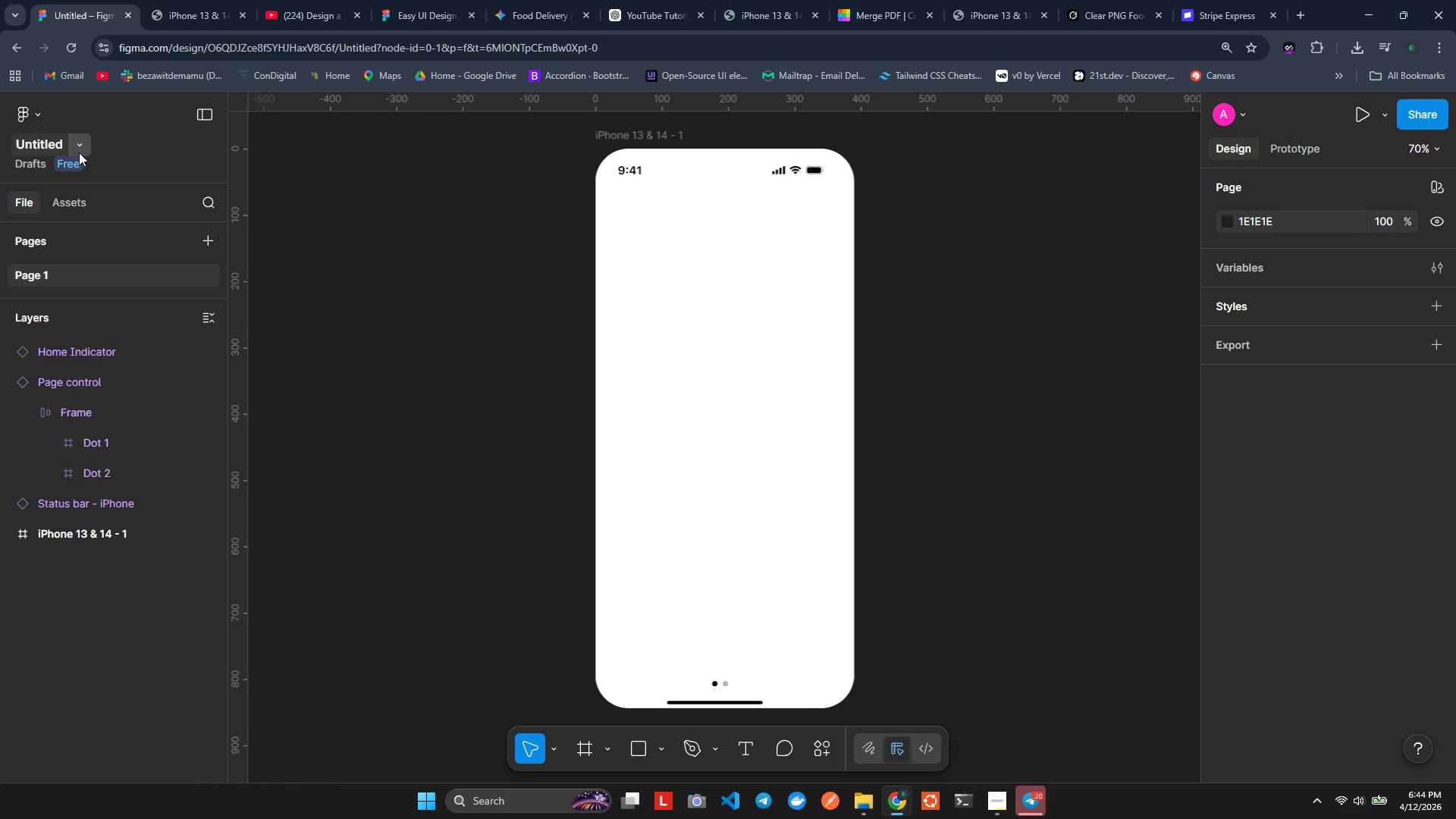 
left_click([80, 151])
 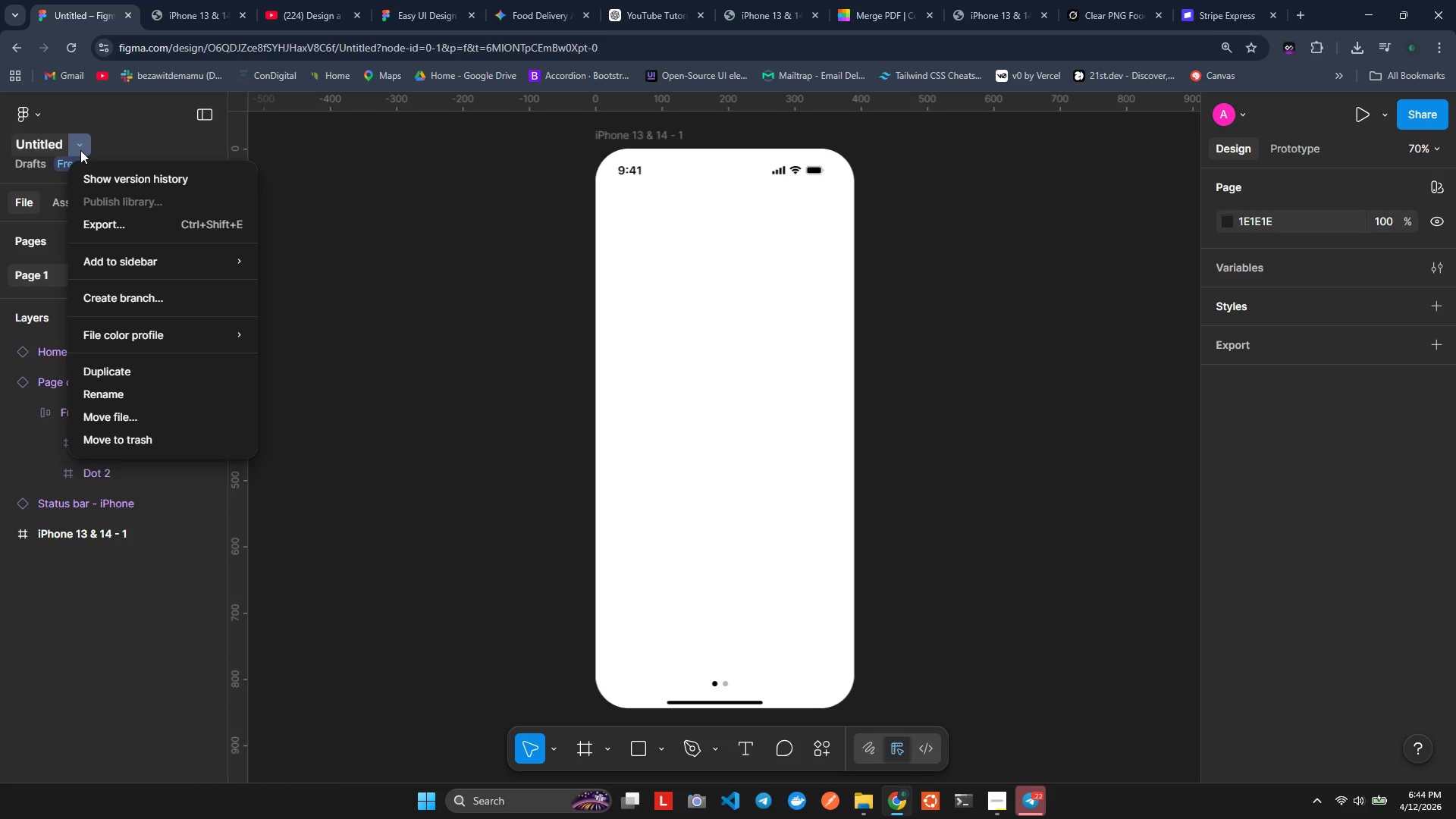 
left_click([80, 150])
 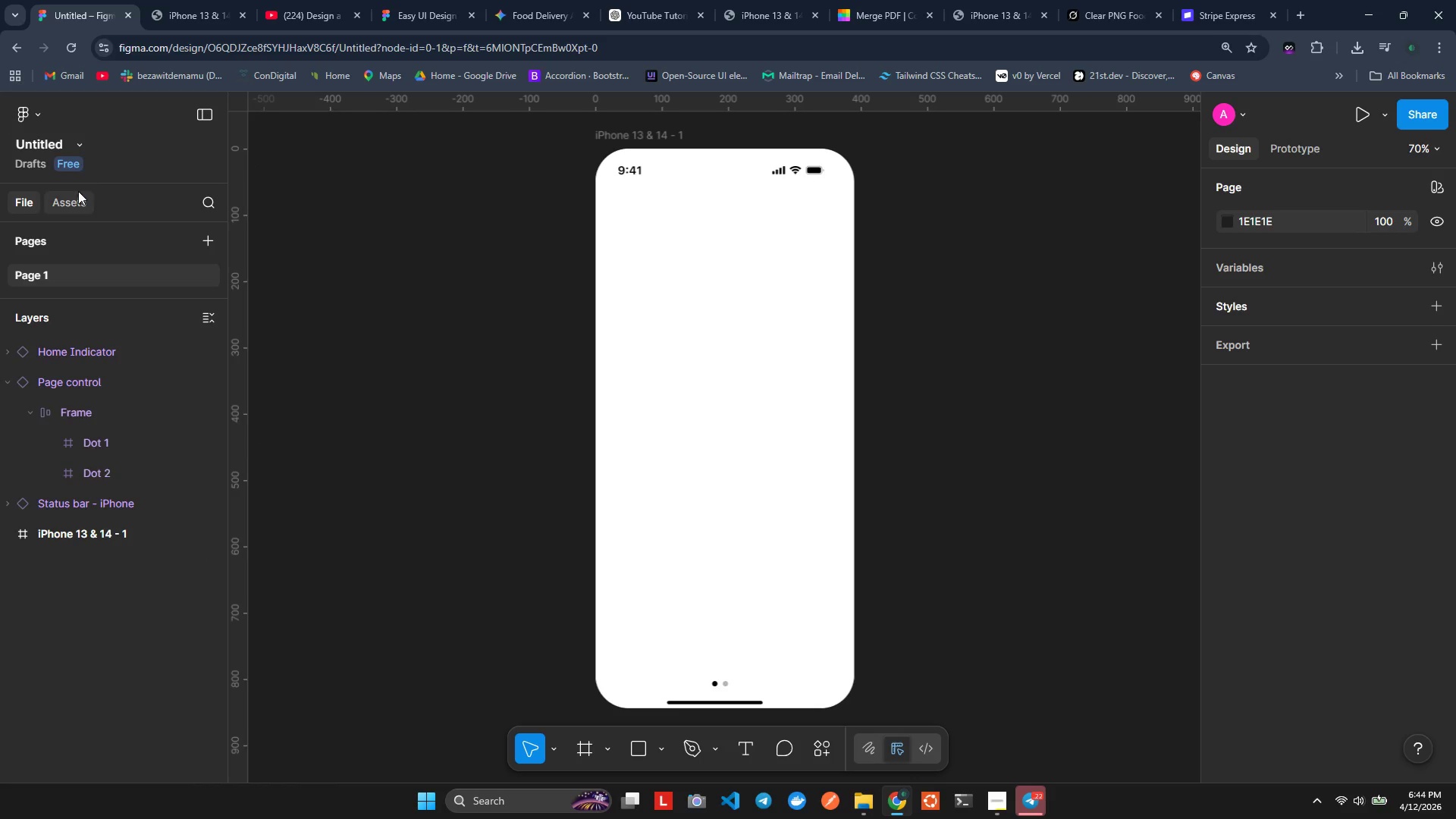 
left_click([78, 191])
 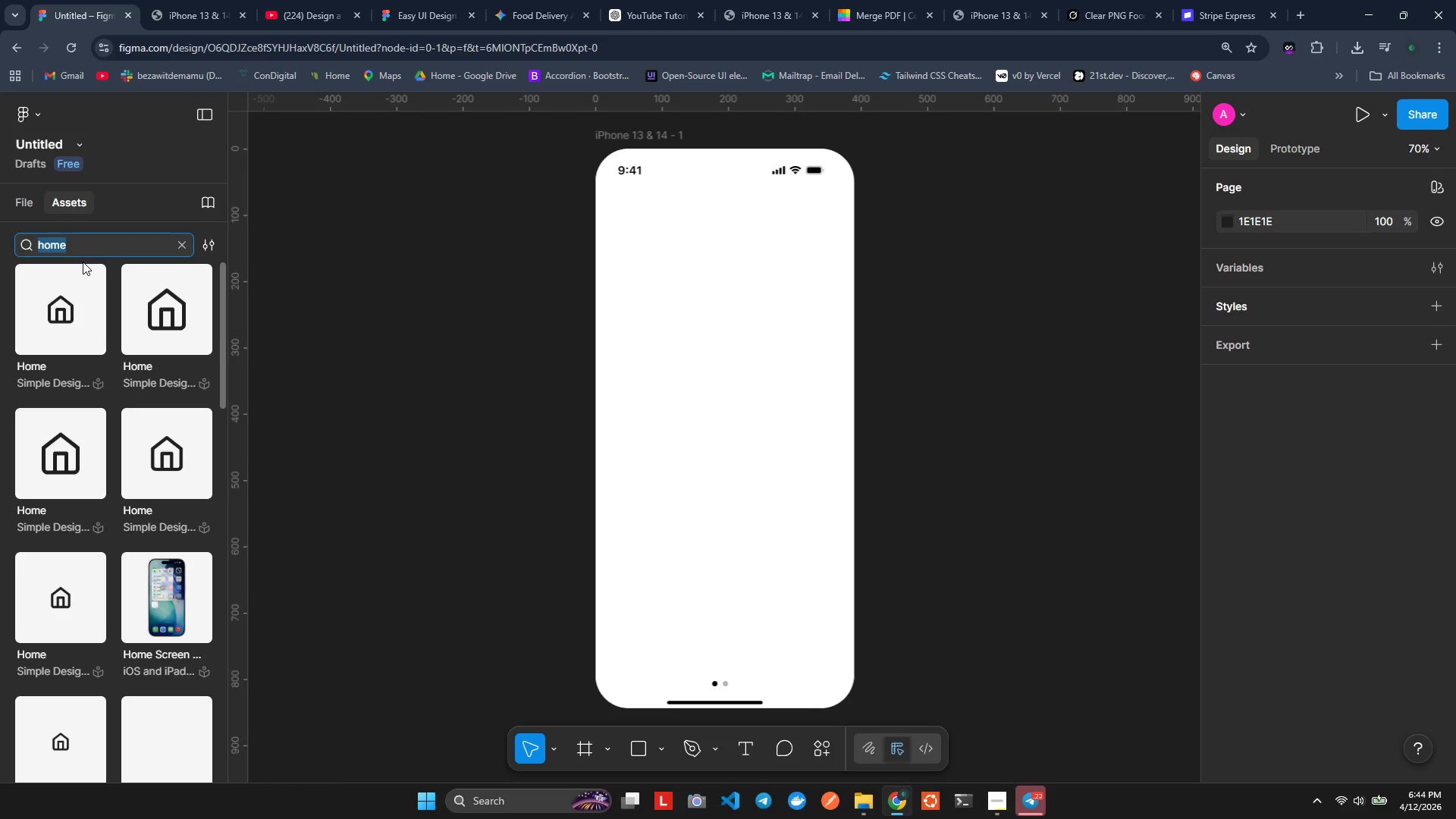 
key(Backspace)
 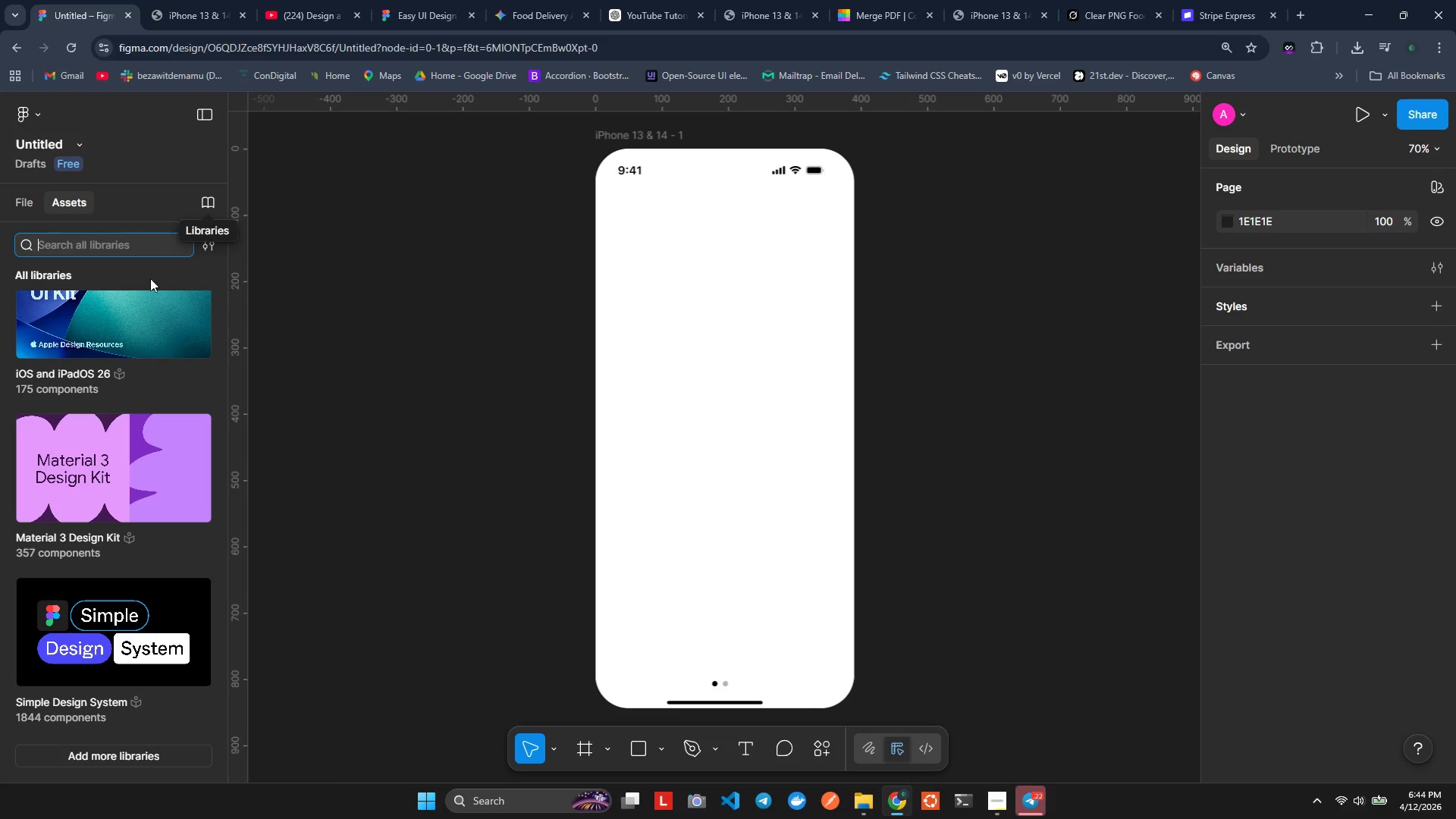 
scroll: coordinate [175, 430], scroll_direction: down, amount: 3.0
 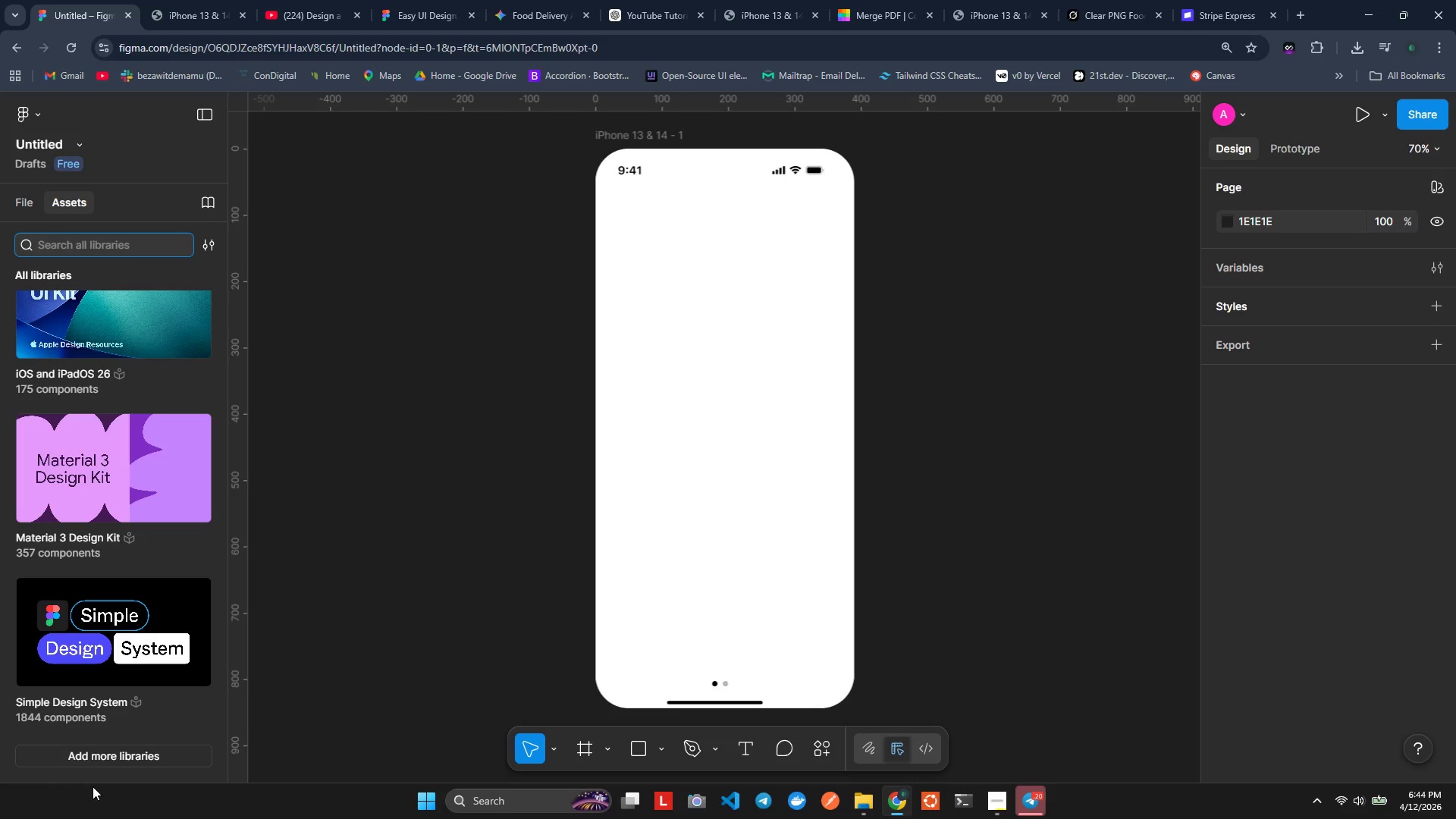 
left_click([102, 758])
 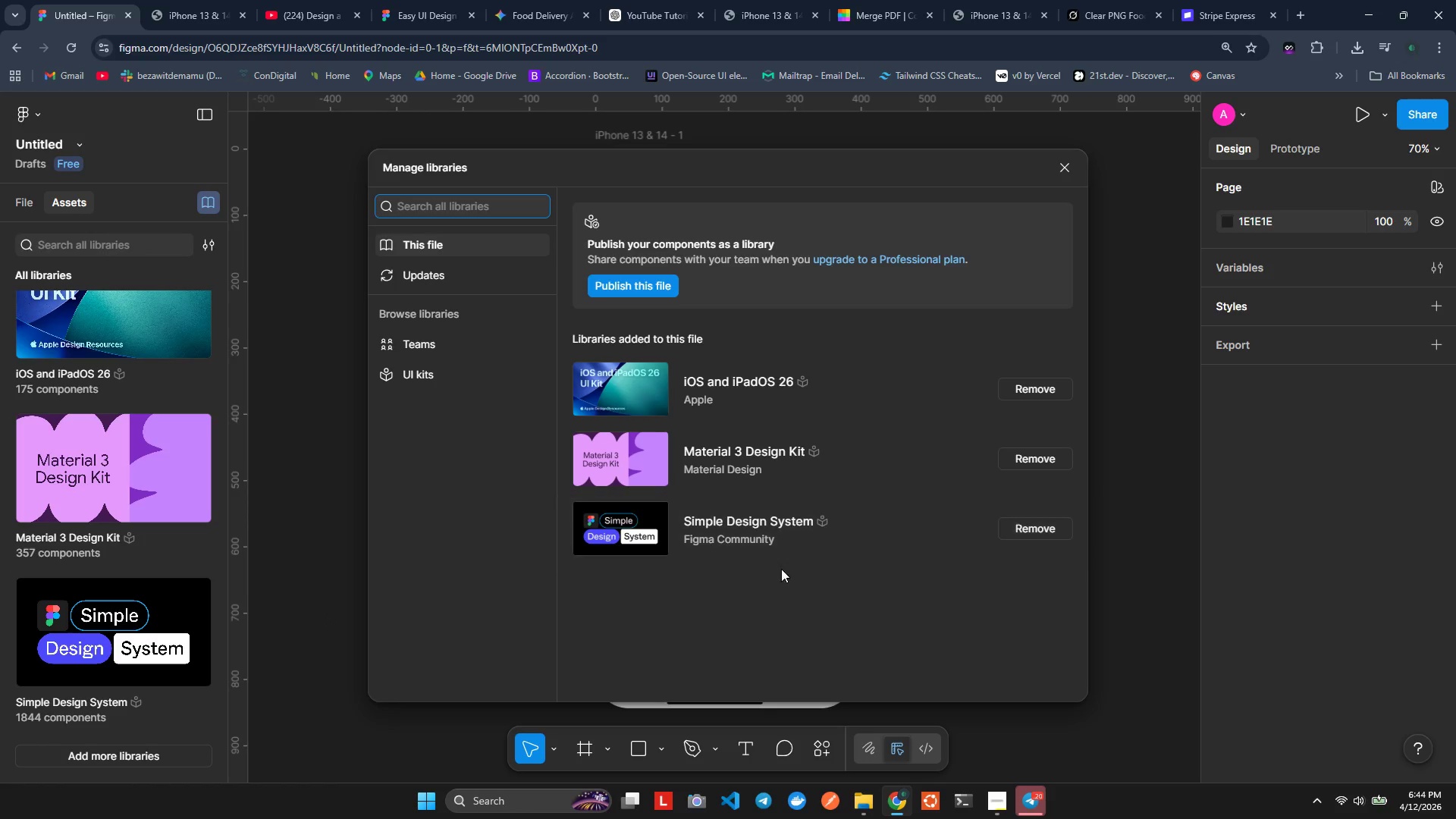 
left_click([292, 263])
 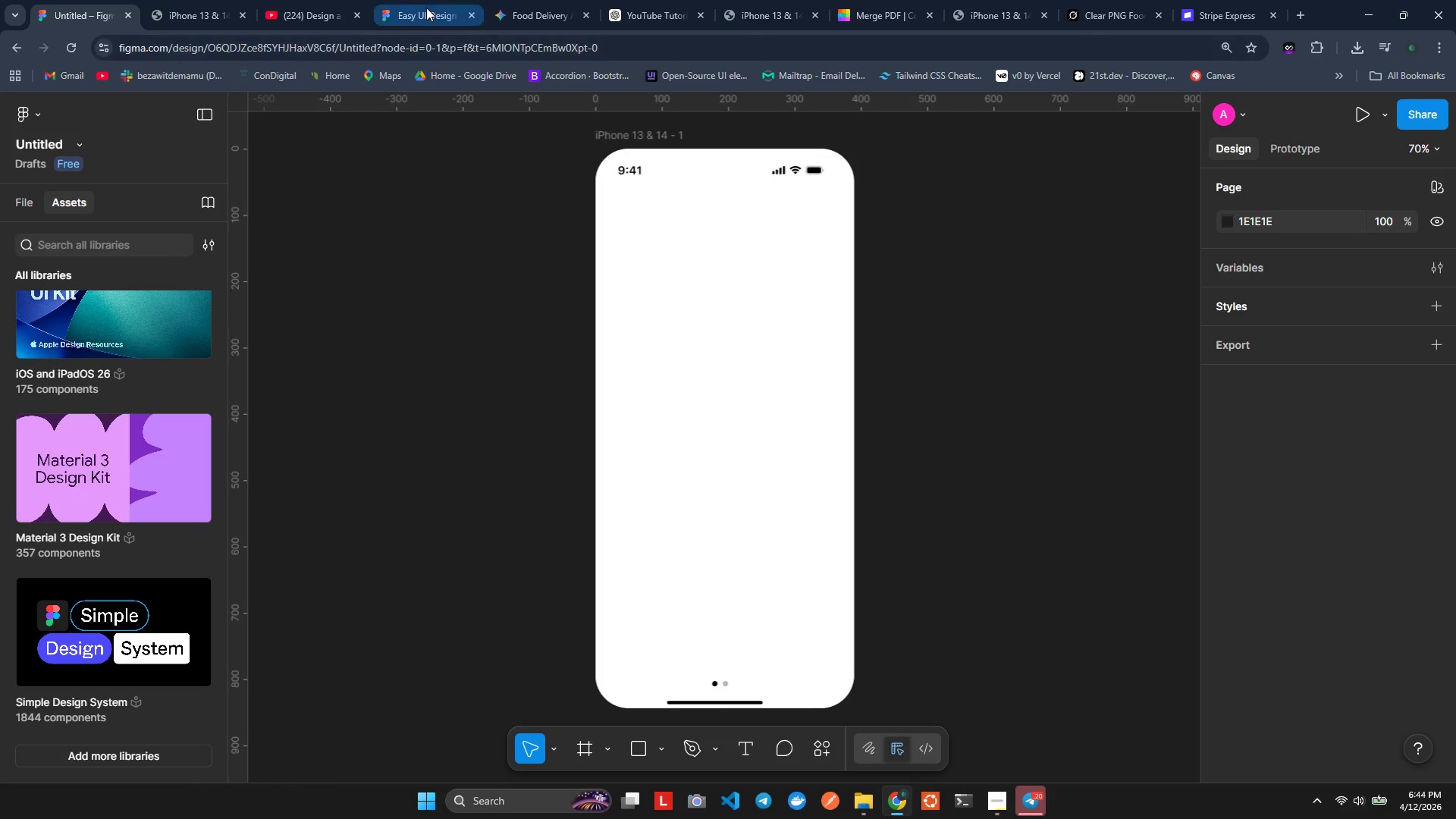 
left_click([58, 147])
 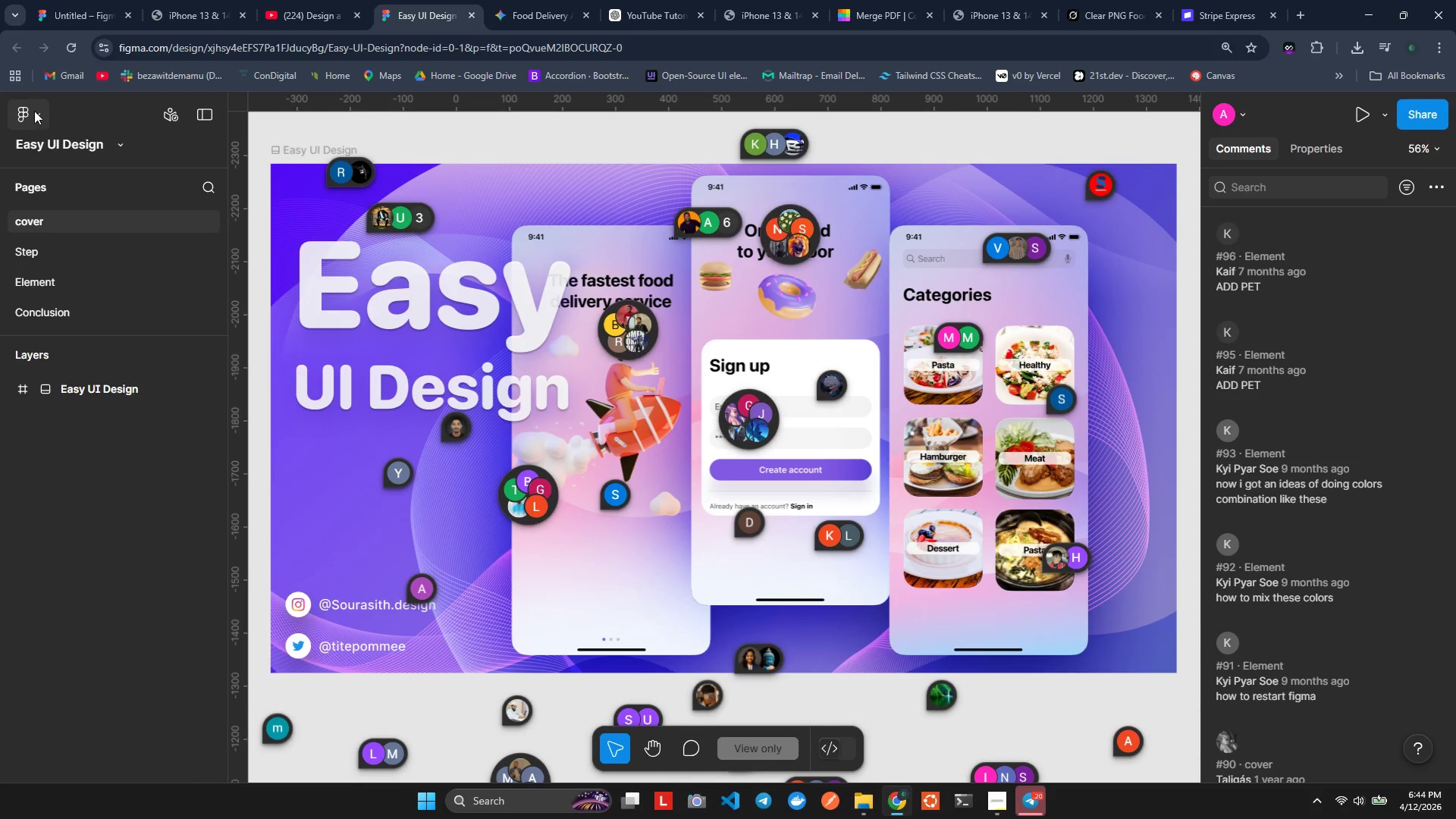 
left_click([28, 109])
 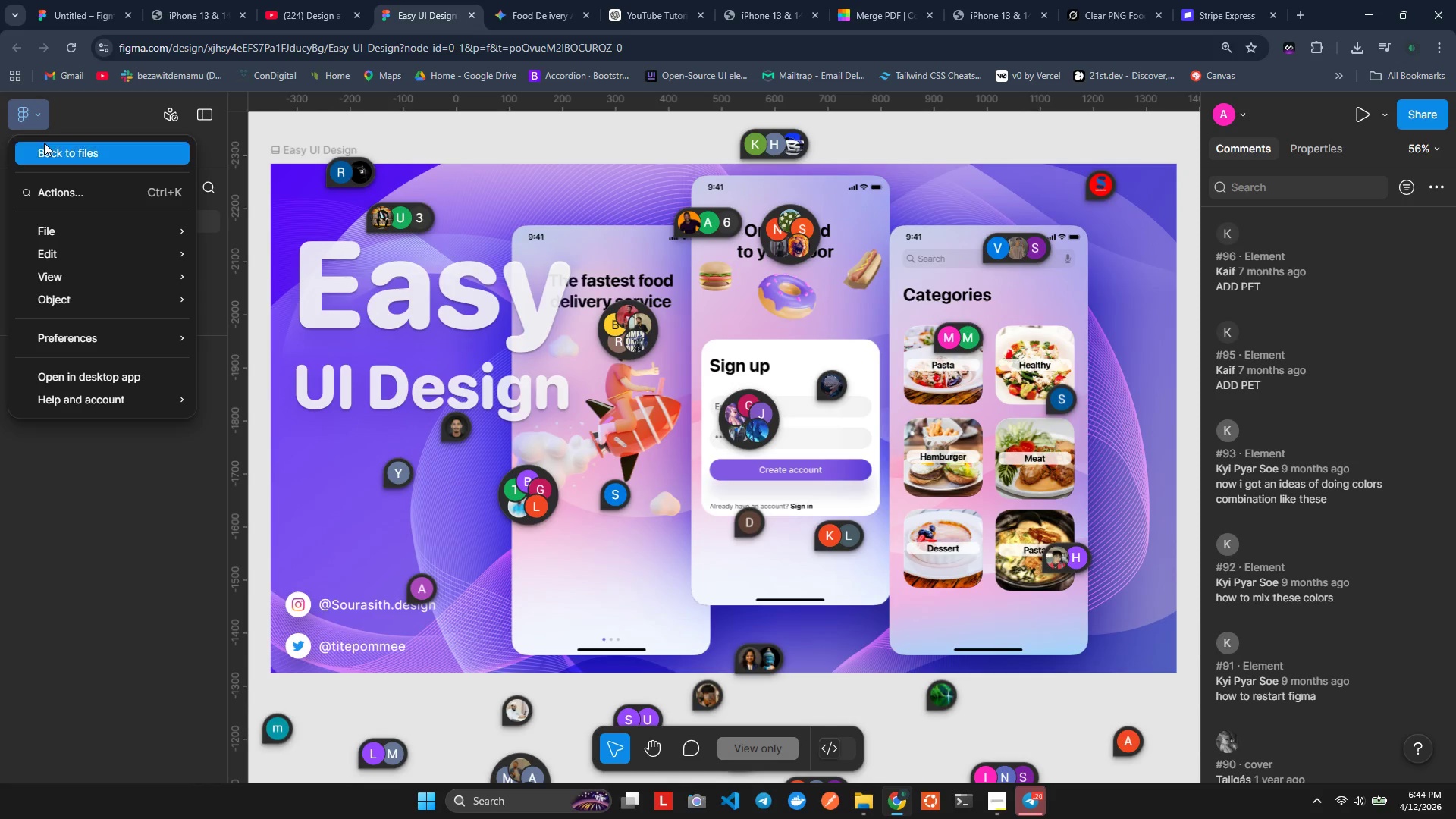 
left_click([44, 143])
 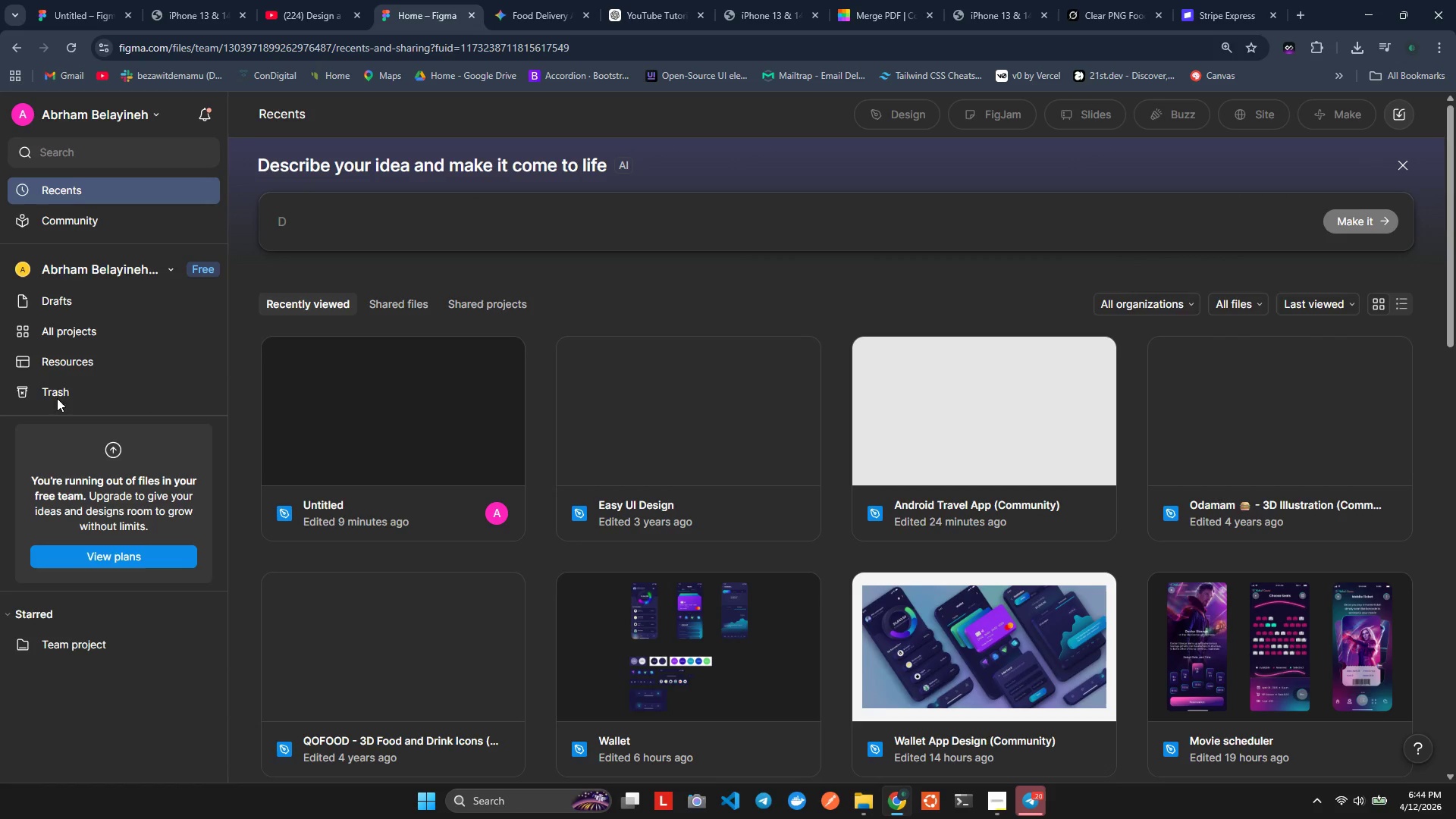 
wait(6.61)
 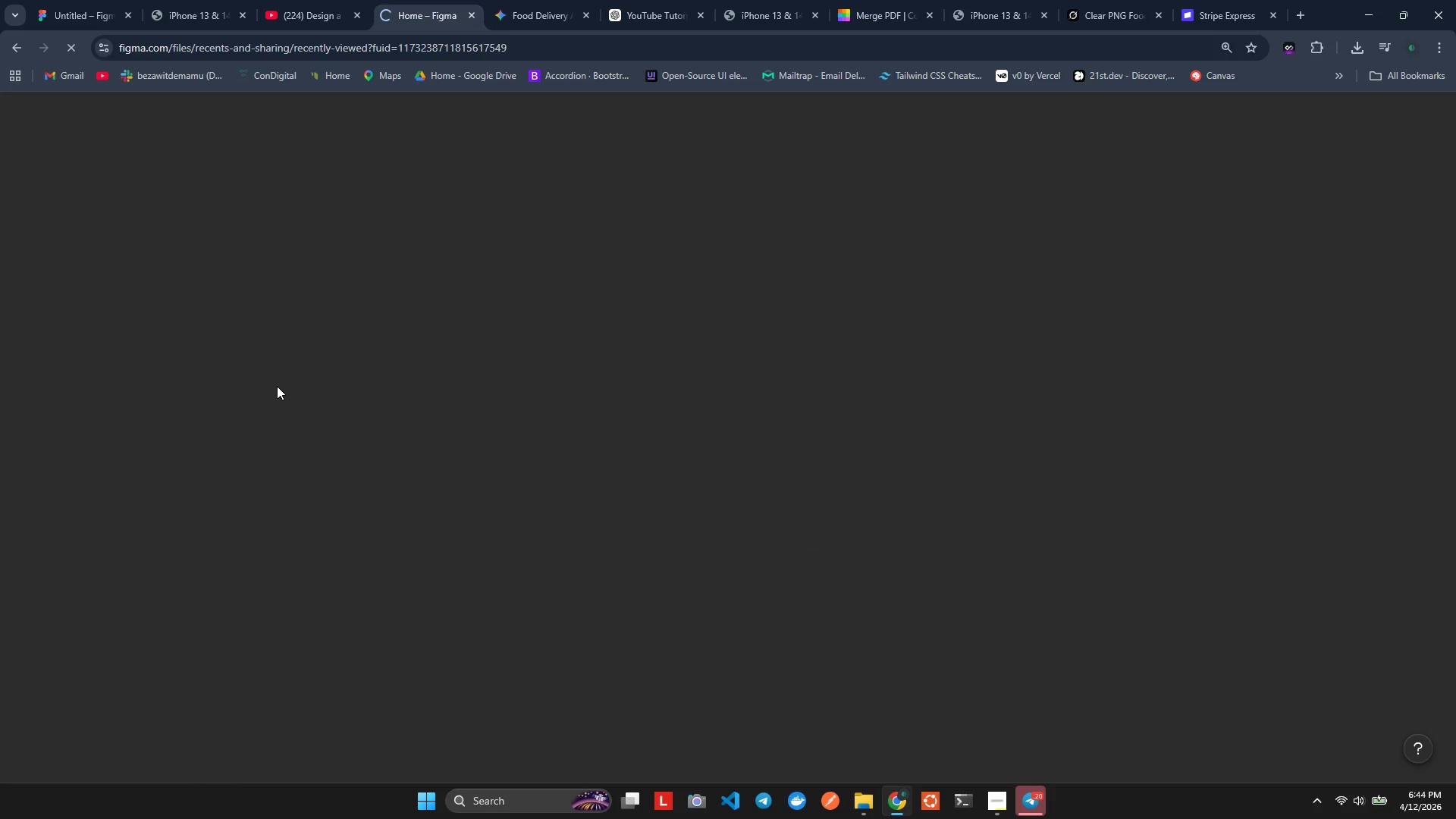 
left_click([39, 224])
 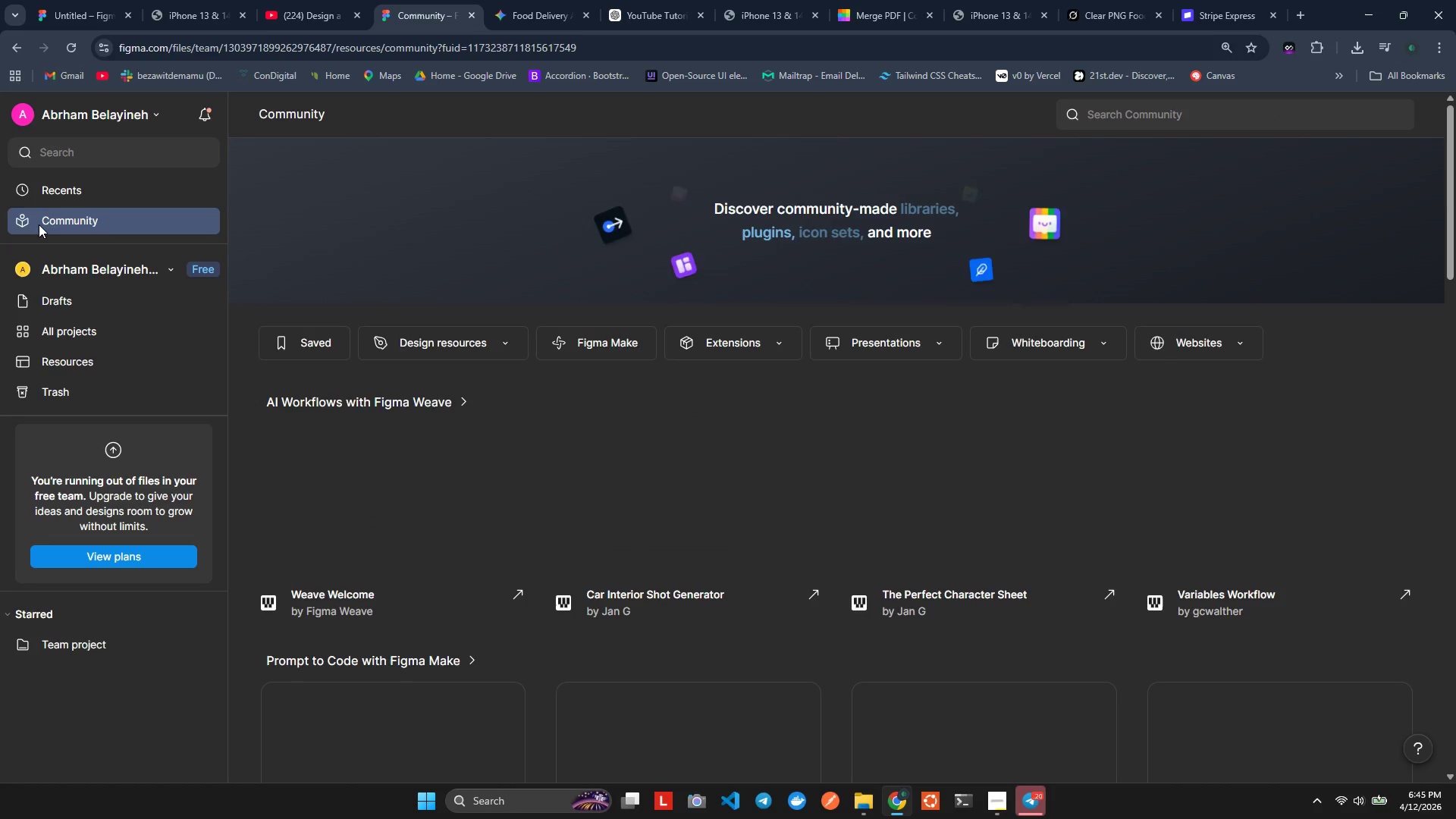 
wait(8.72)
 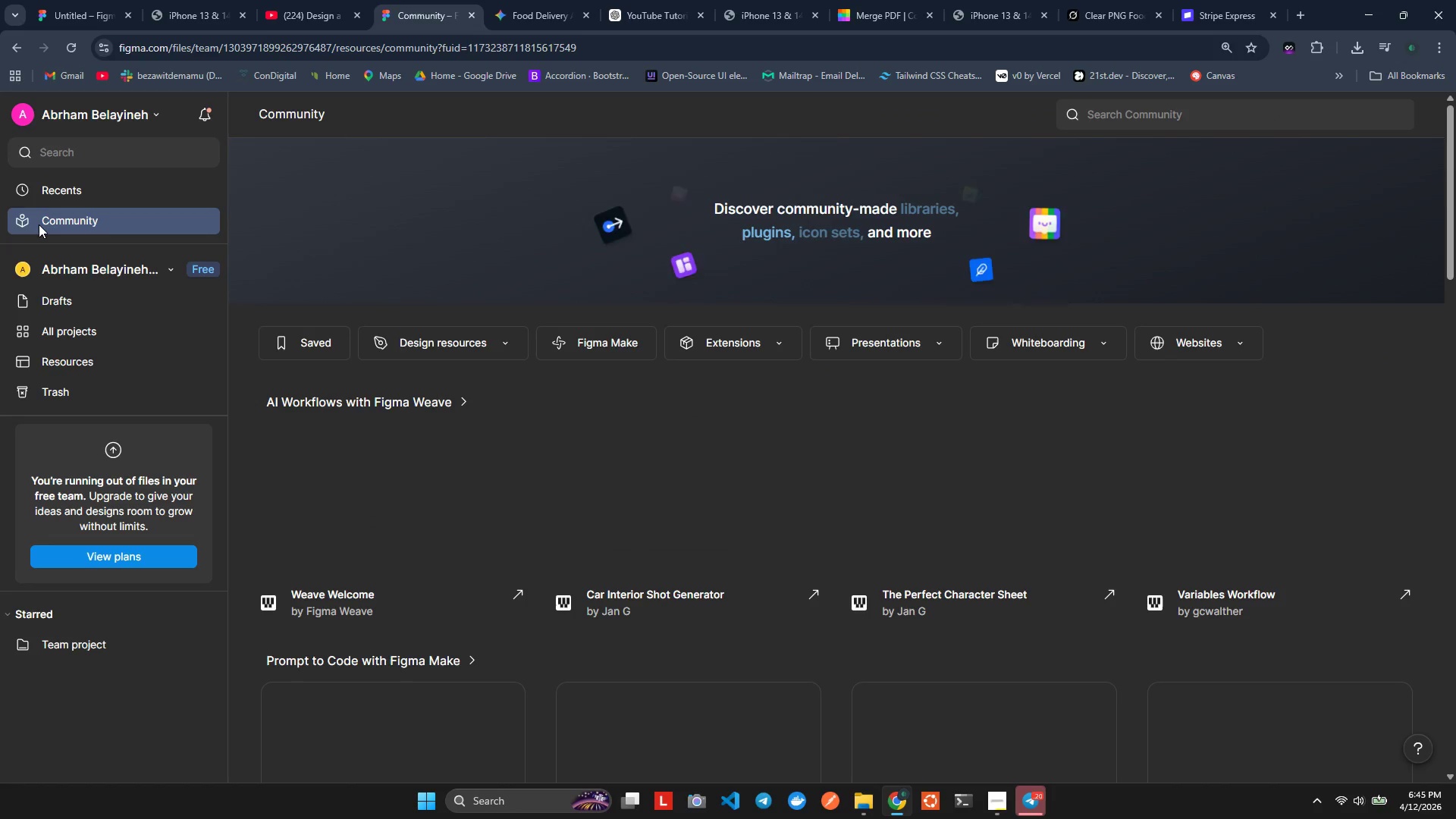 
type(3d illustration)
 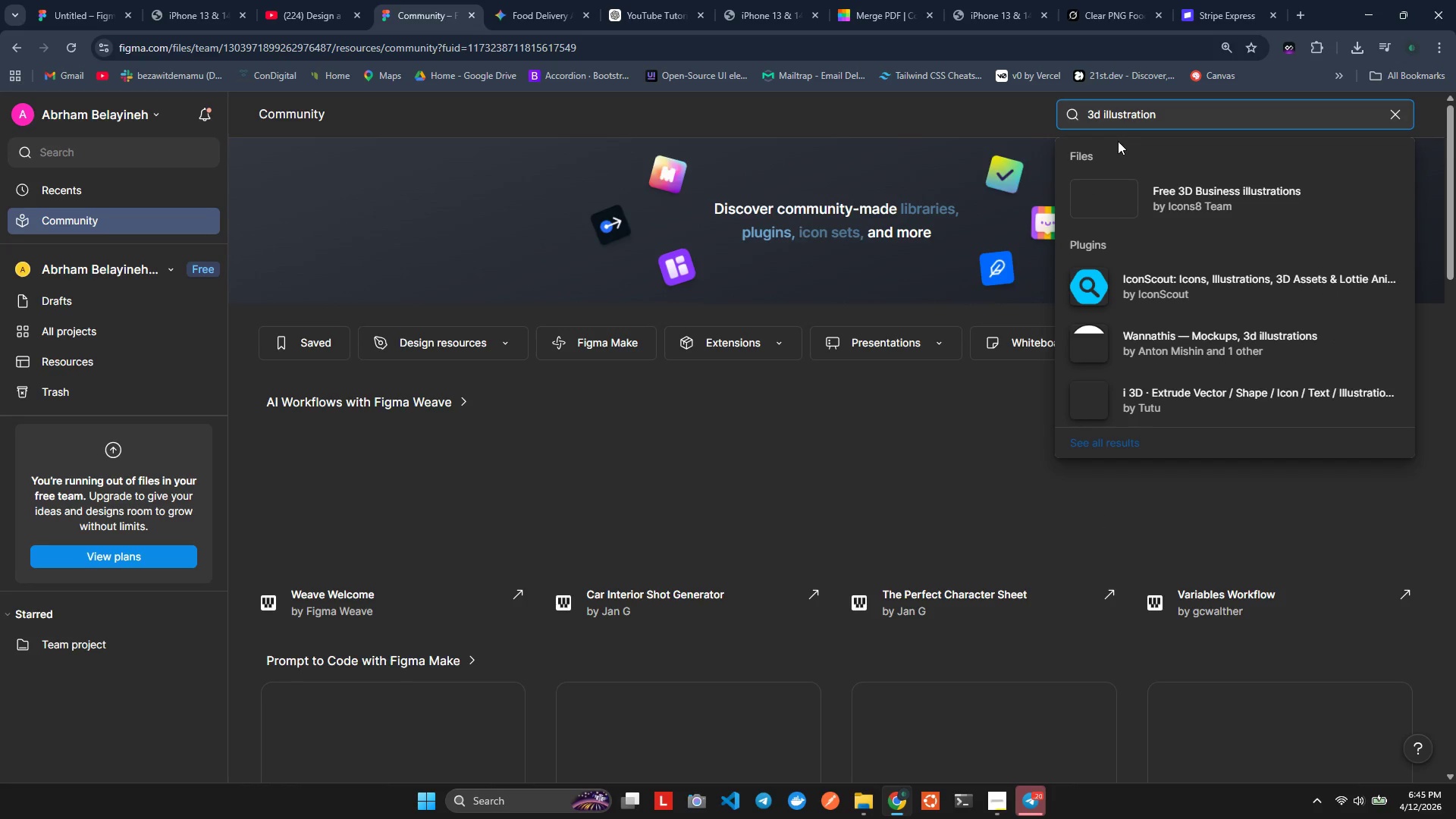 
key(Enter)
 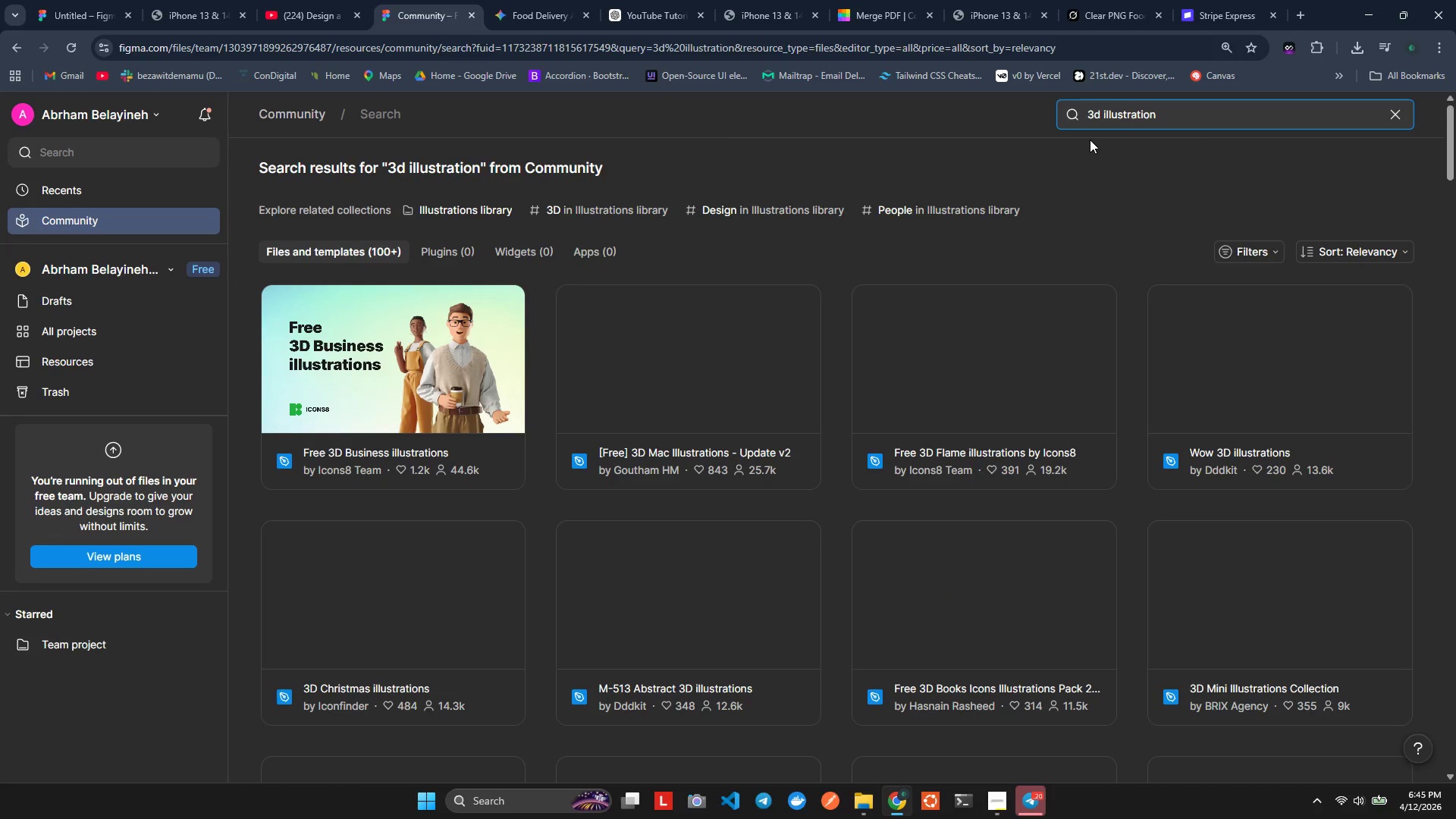 
wait(5.67)
 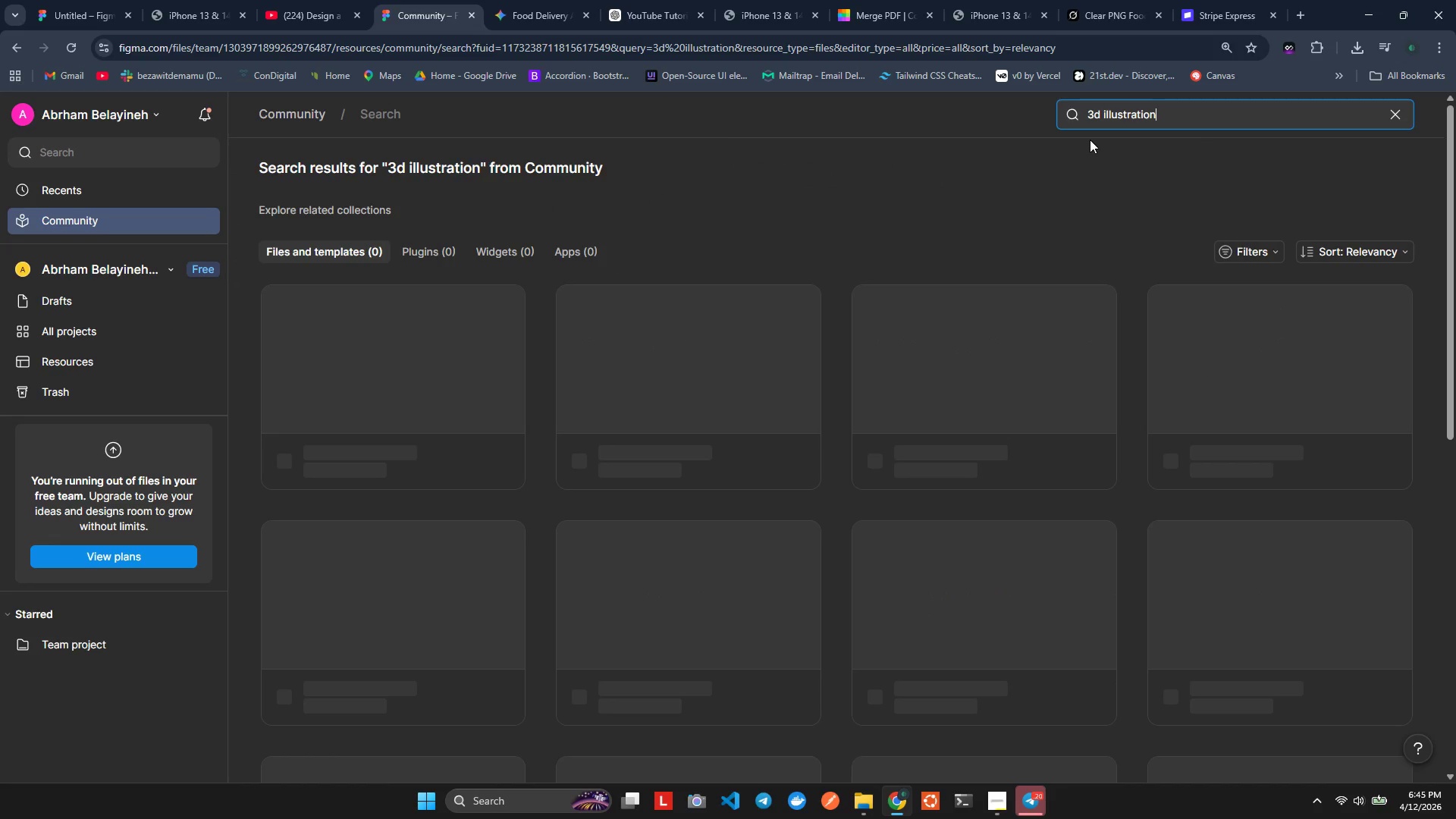 
key(Alt+AltLeft)
 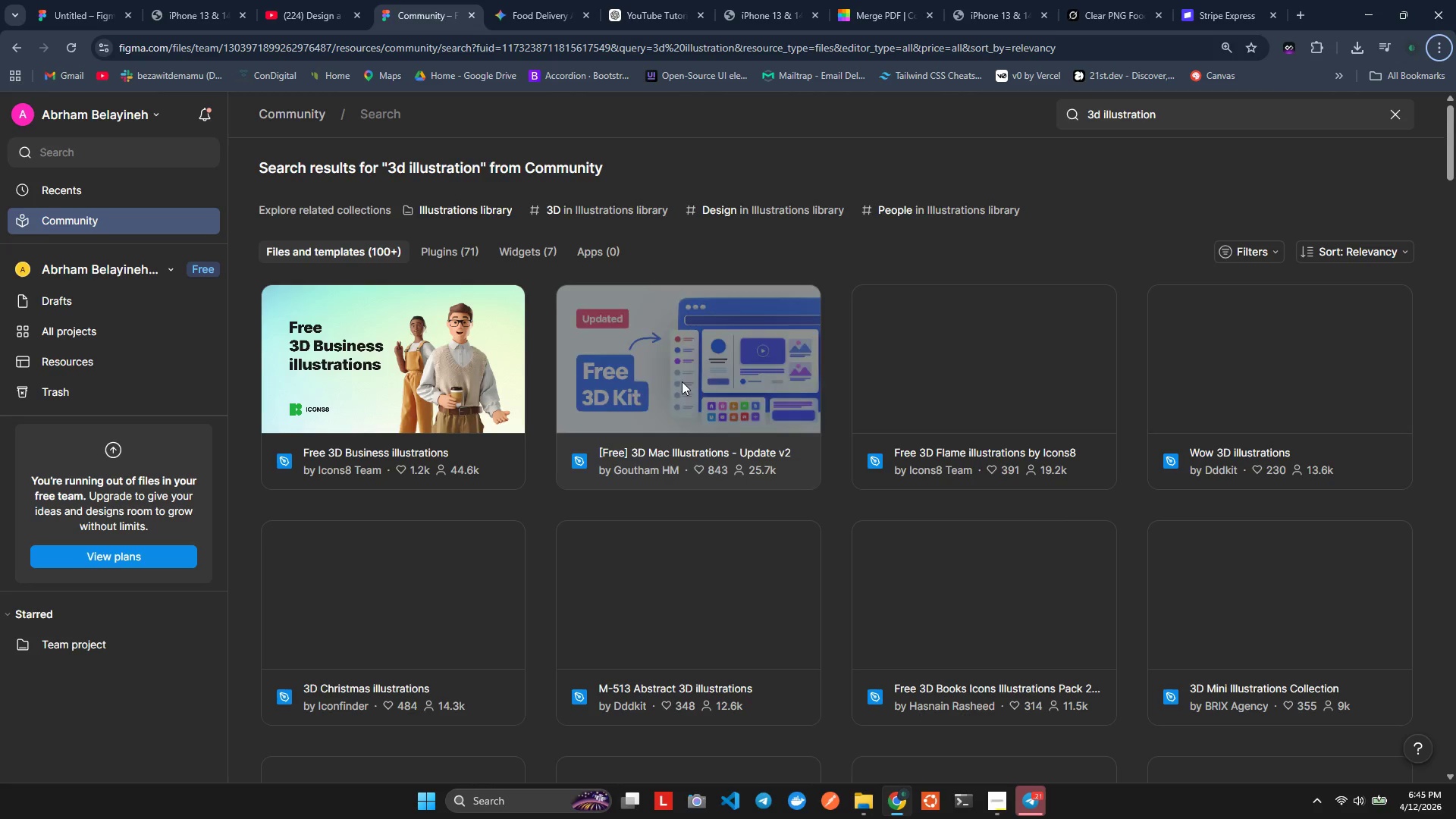 
wait(20.89)
 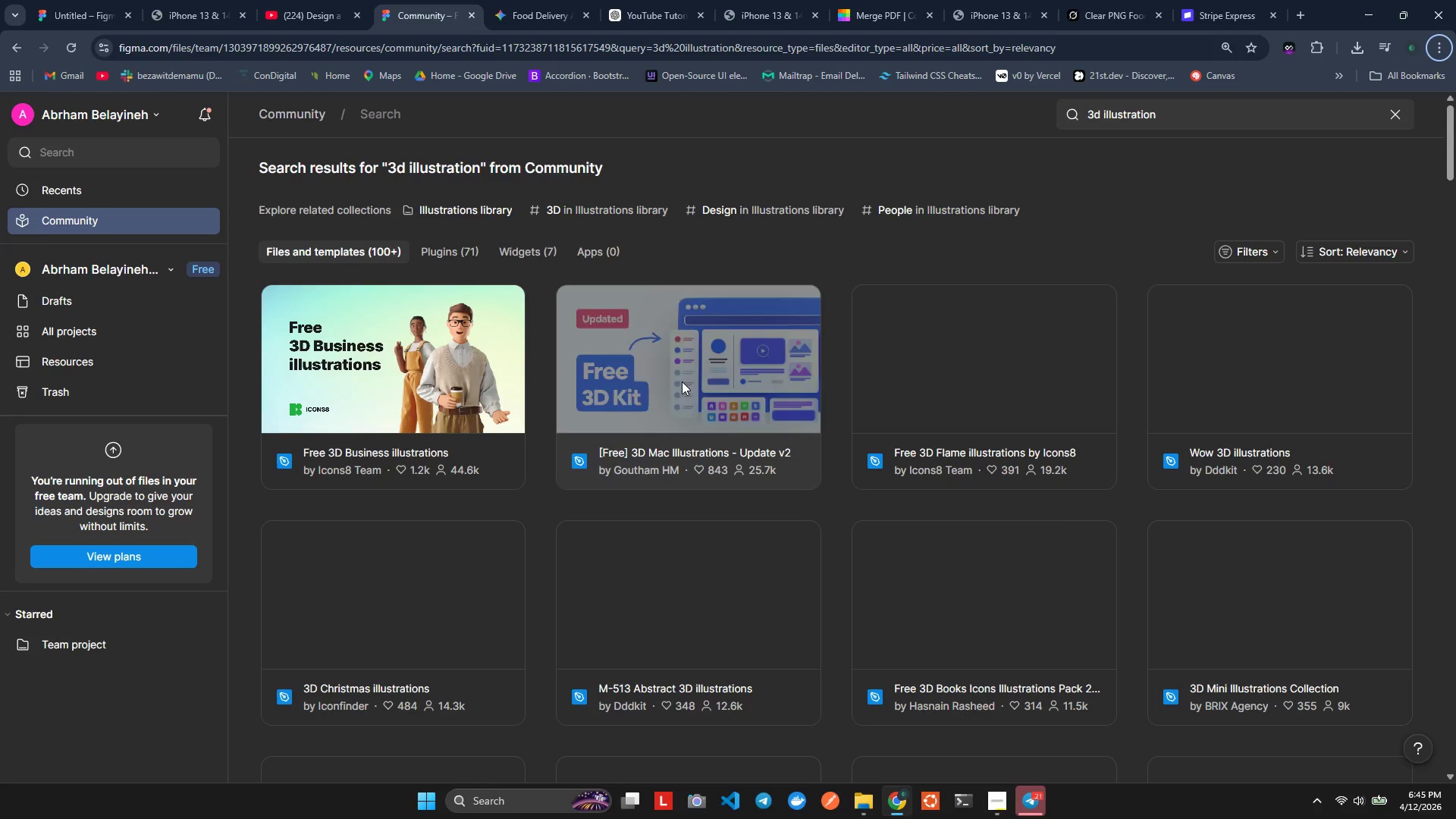 
scroll: coordinate [590, 550], scroll_direction: down, amount: 1.0
 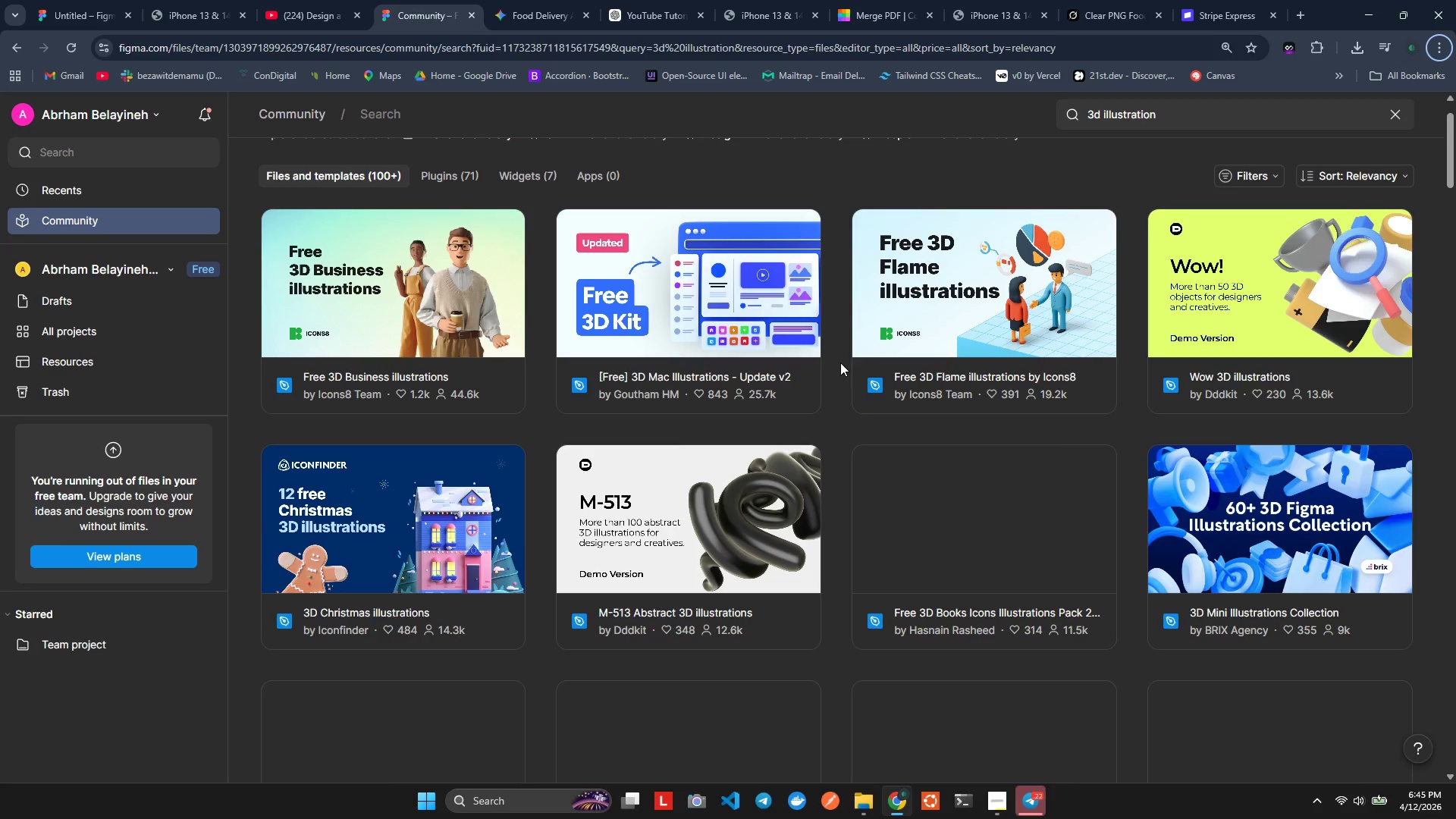 
wait(5.96)
 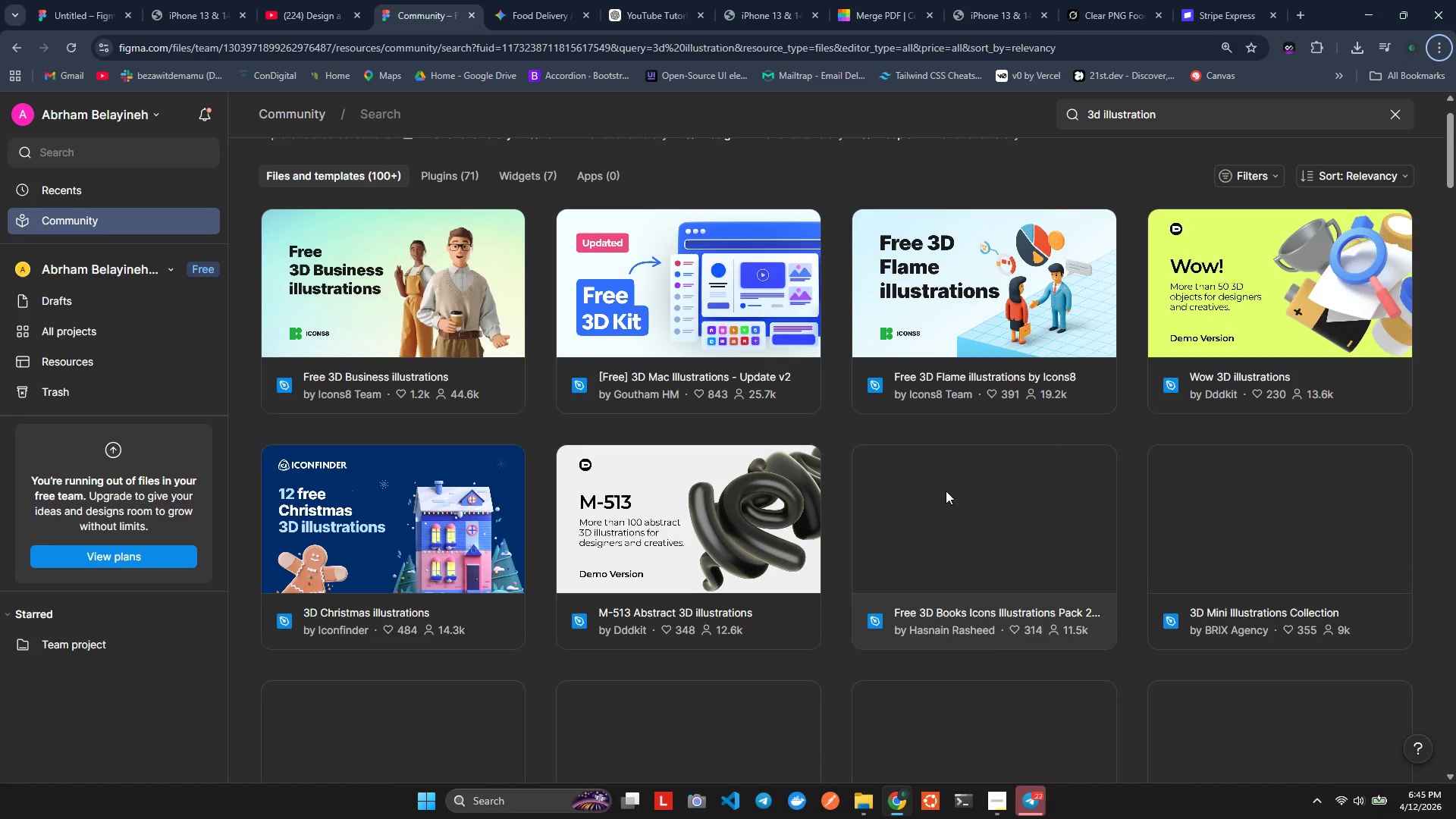 
left_click([1090, 112])
 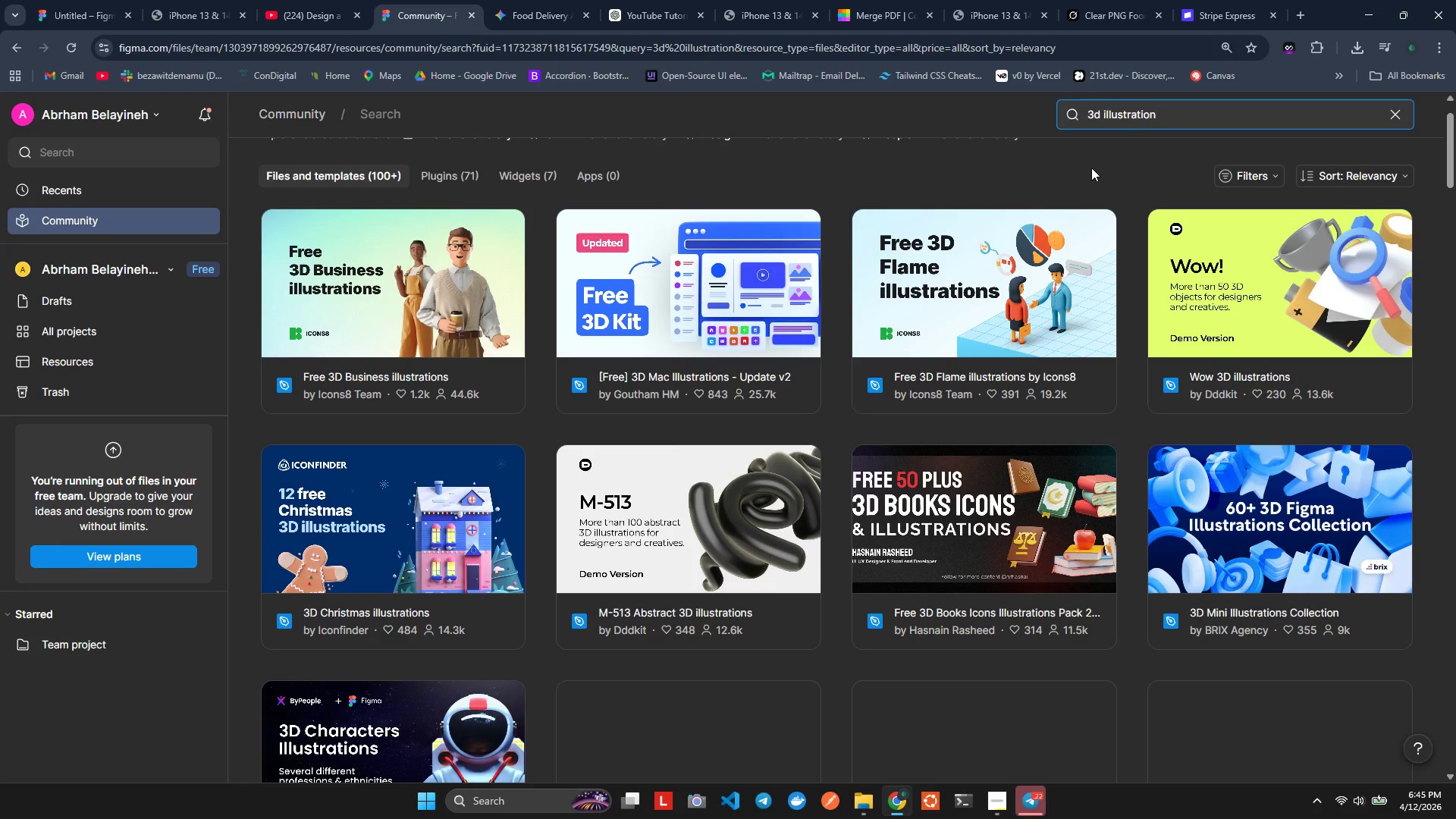 
type(sally )
 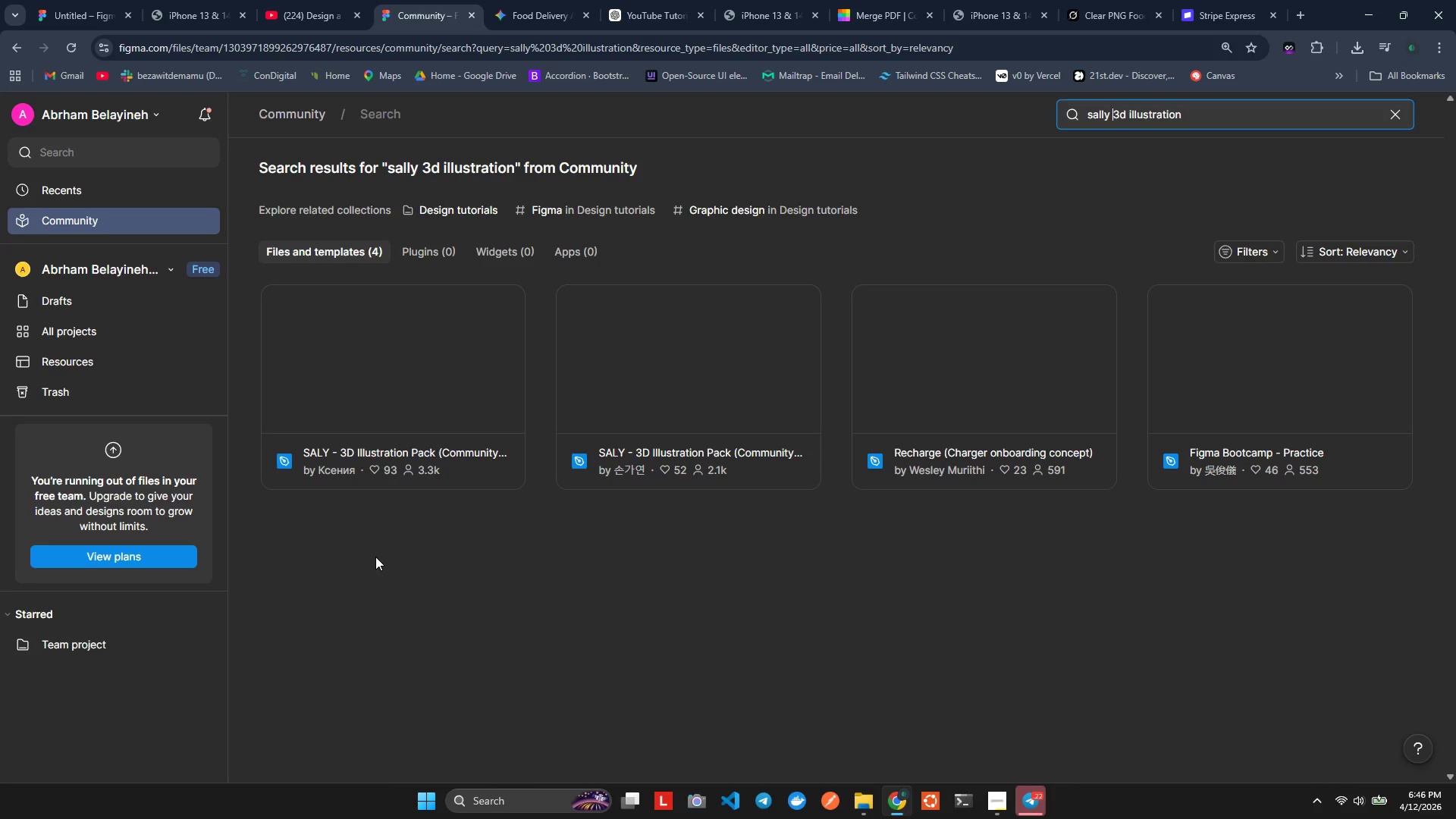 
wait(26.11)
 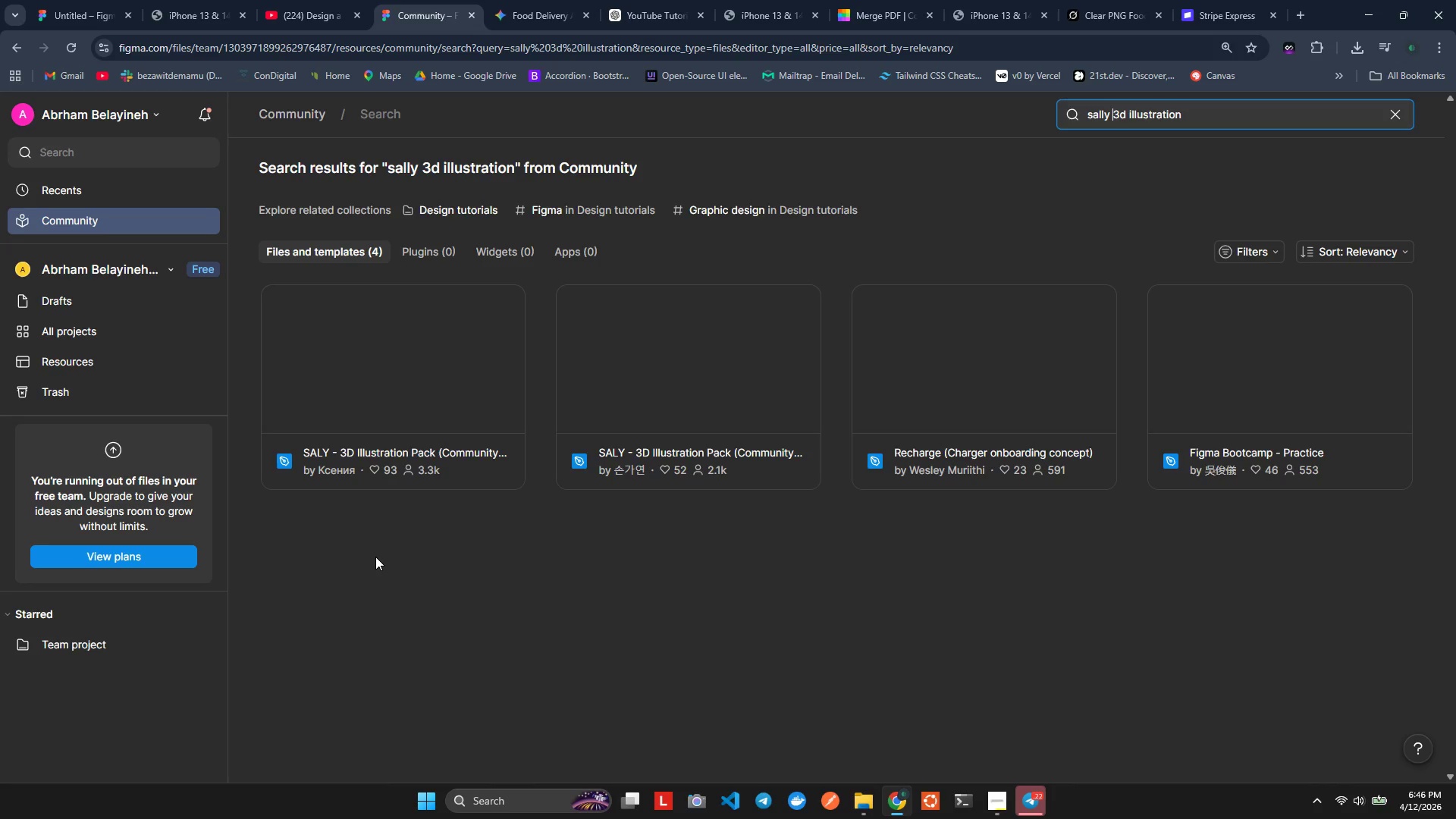 
left_click([1200, 114])
 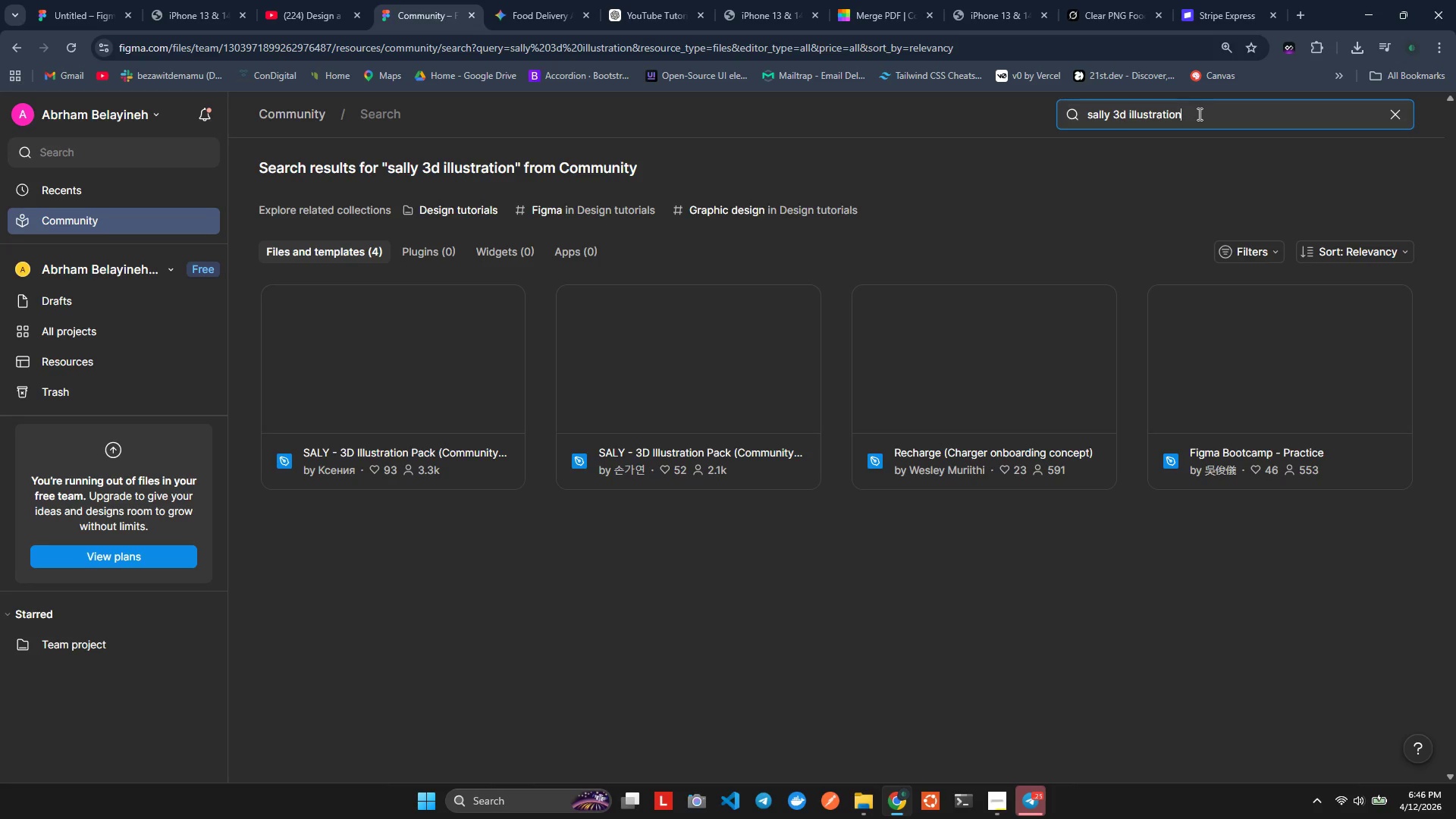 
key(Control+A)
 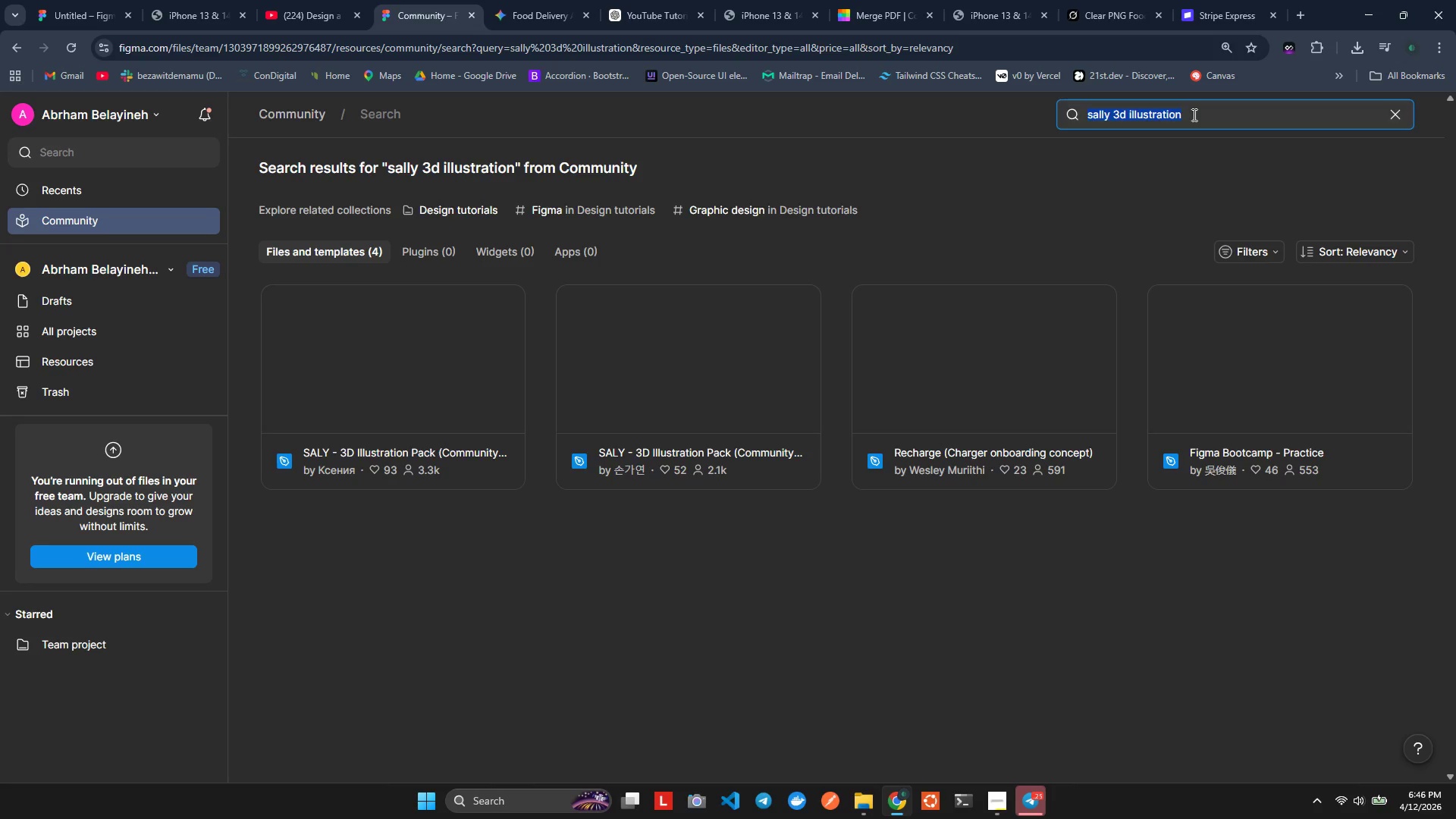 
key(Control+X)
 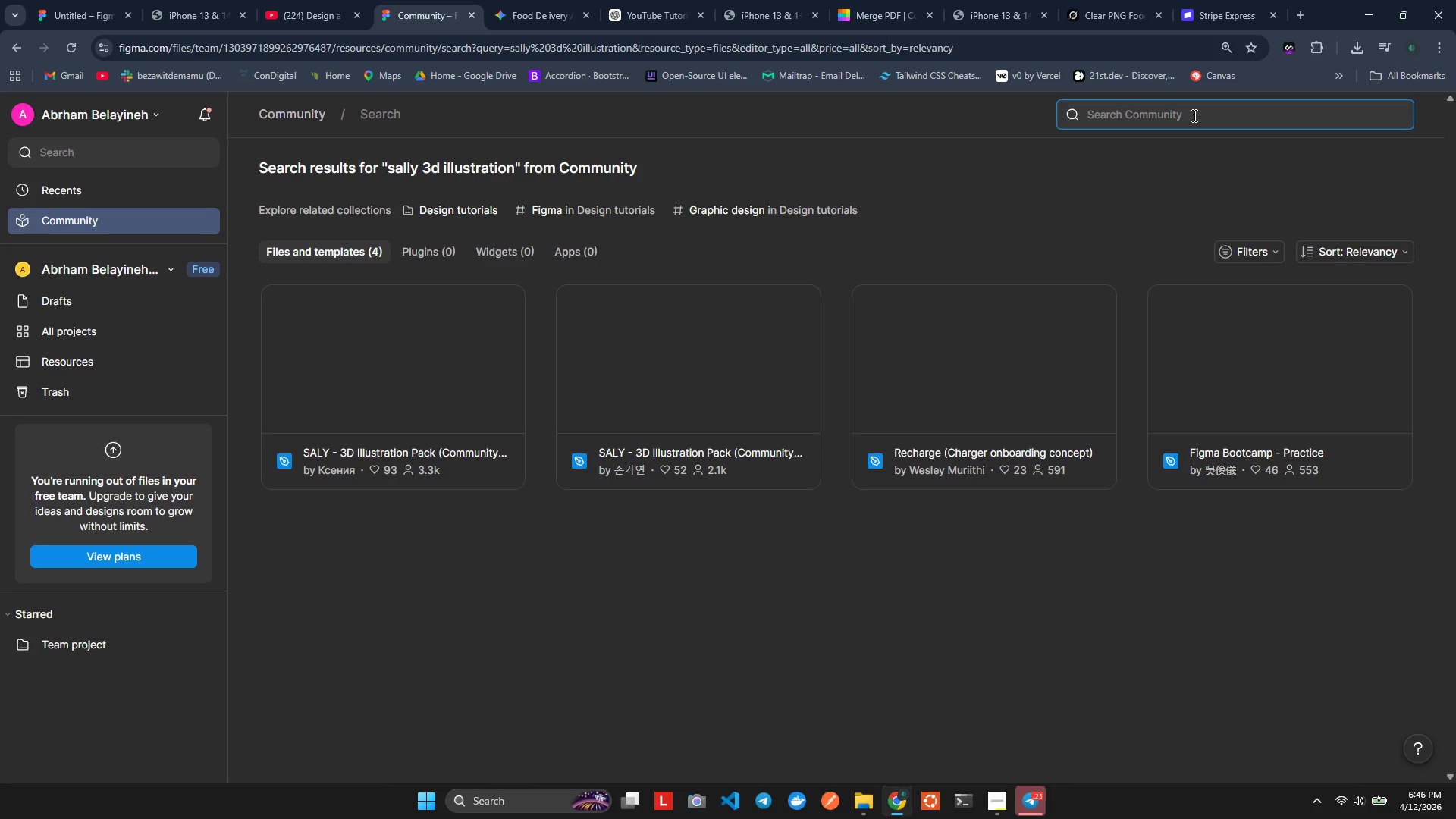 
key(Control+V)
 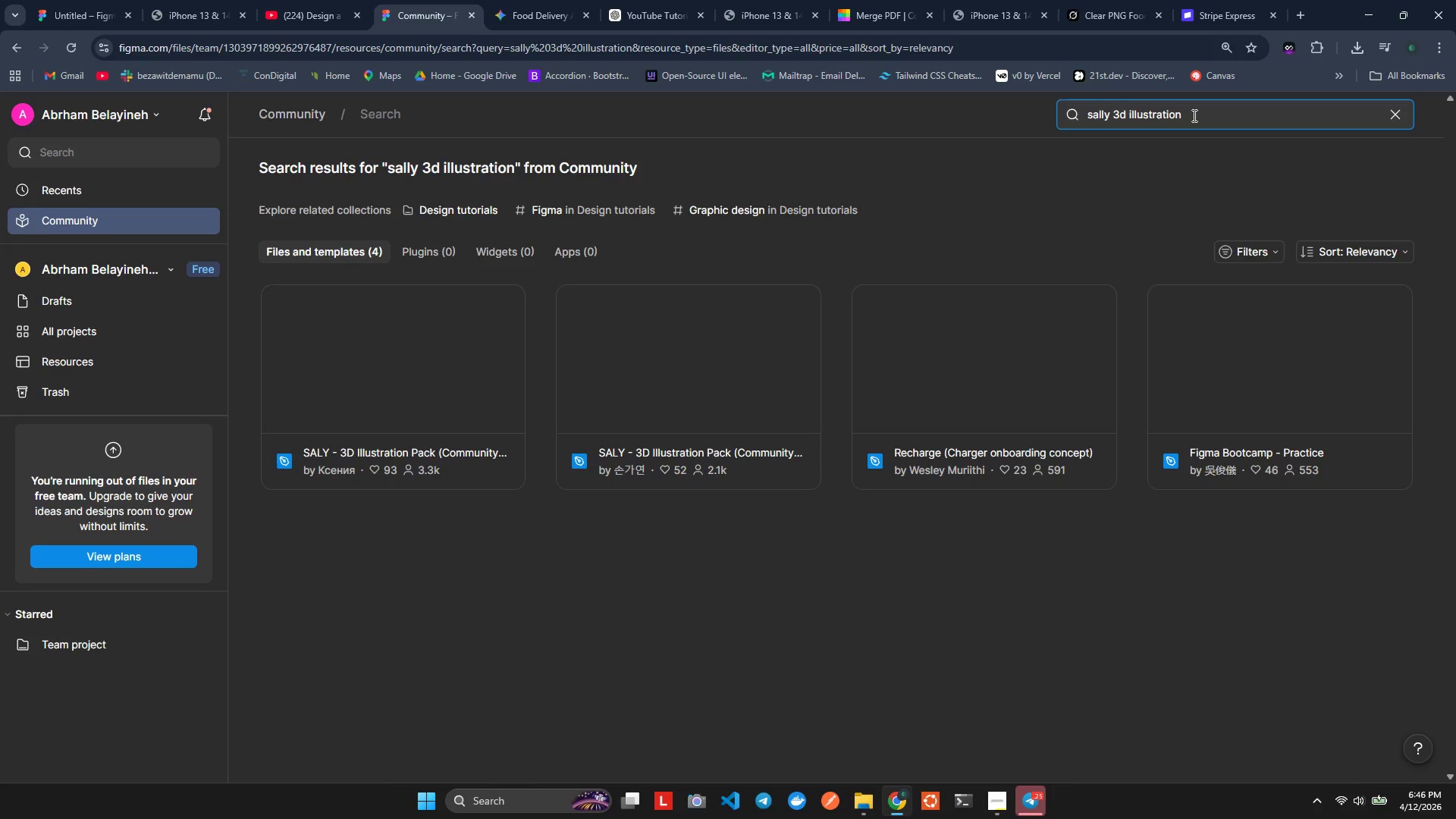 
key(Enter)
 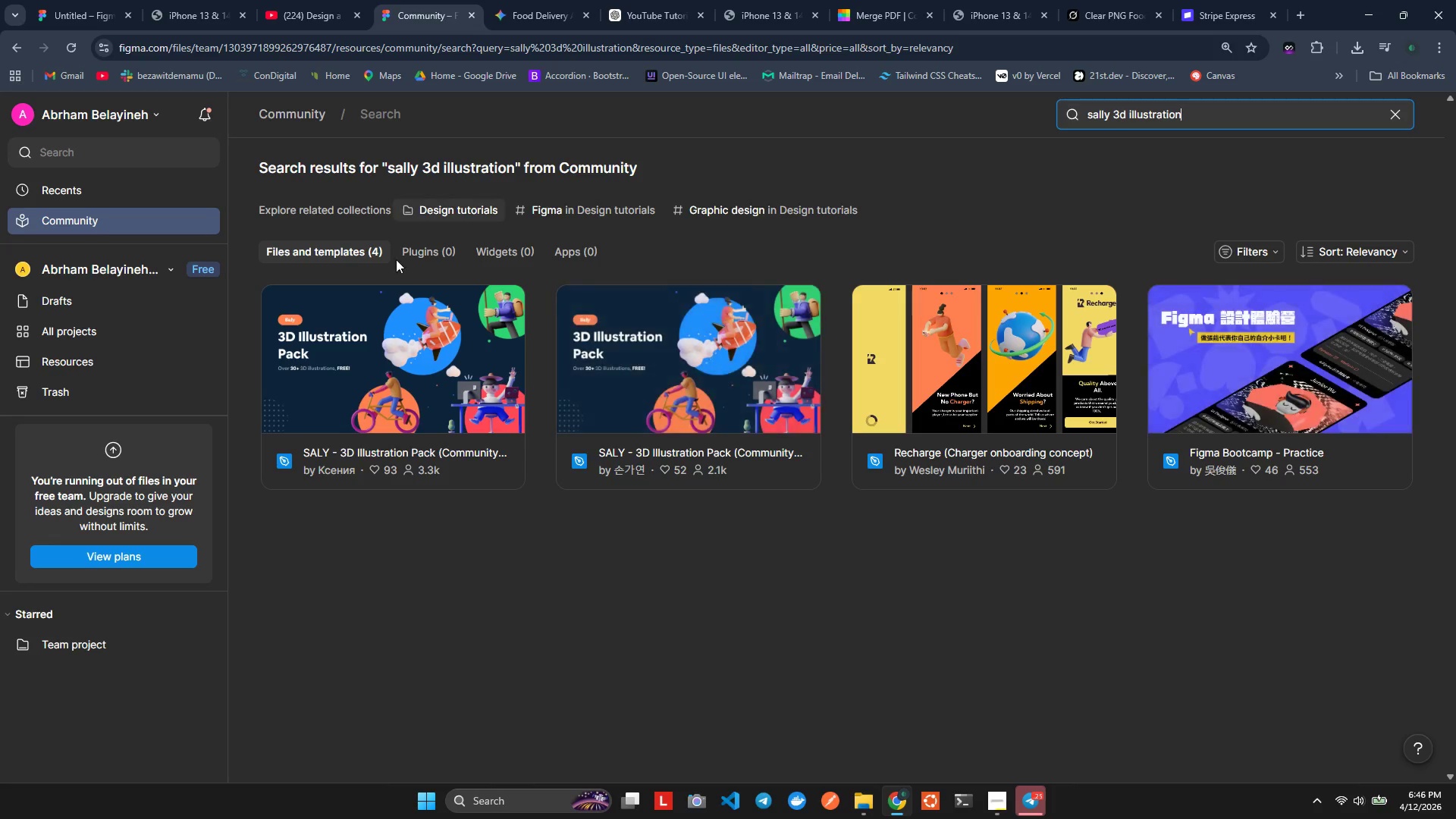 
left_click([407, 429])
 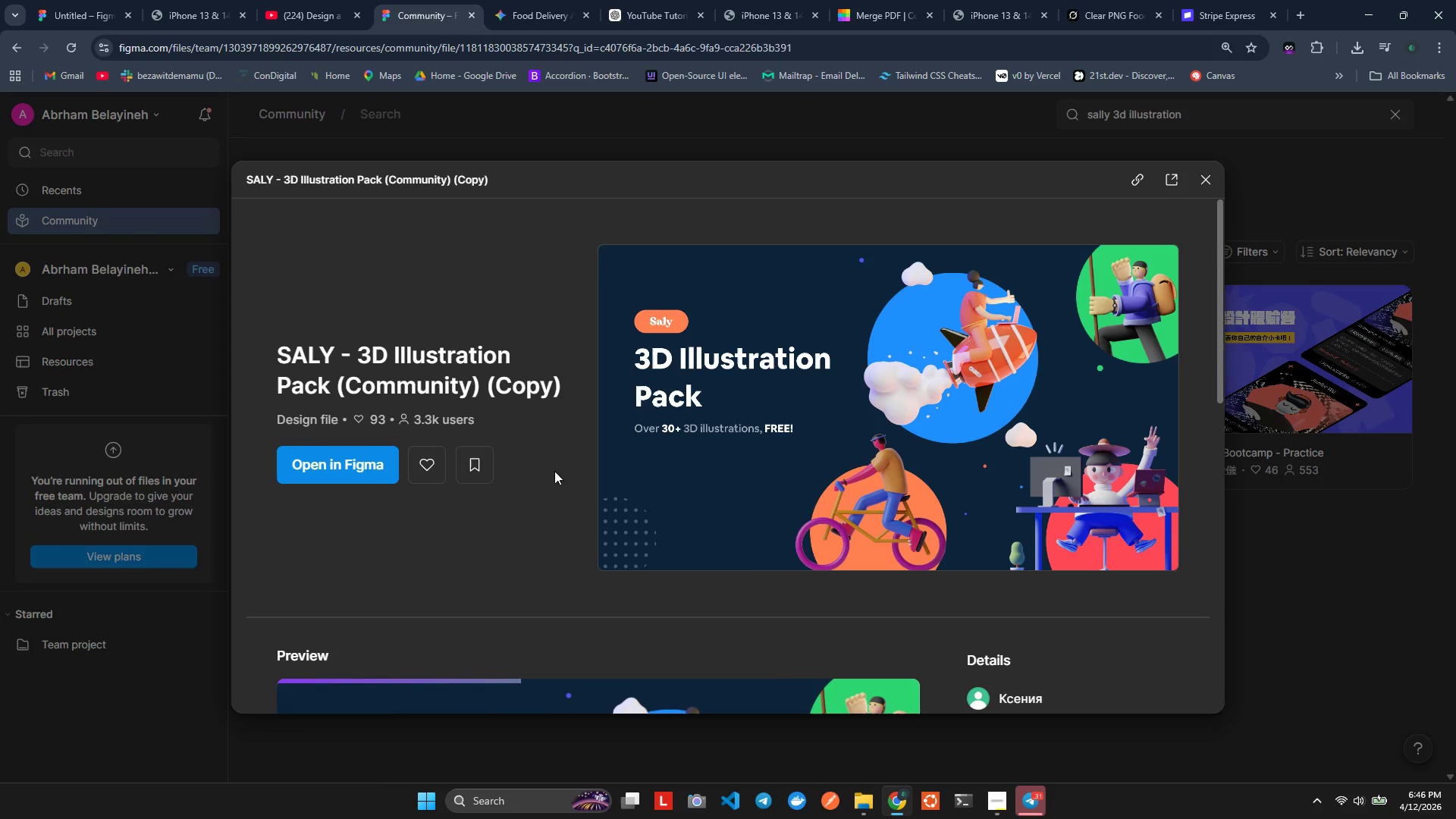 
left_click([340, 477])
 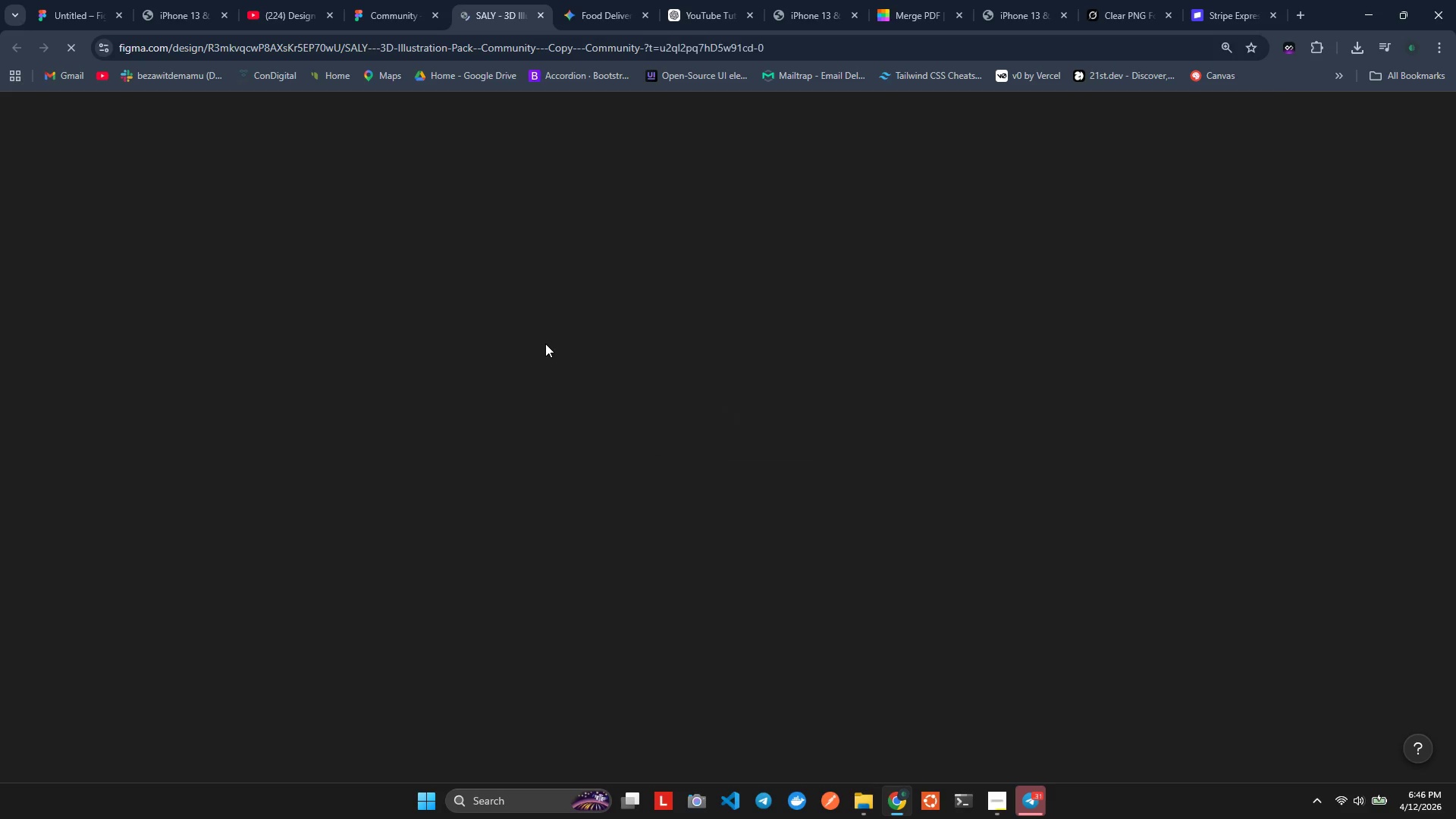 
wait(8.94)
 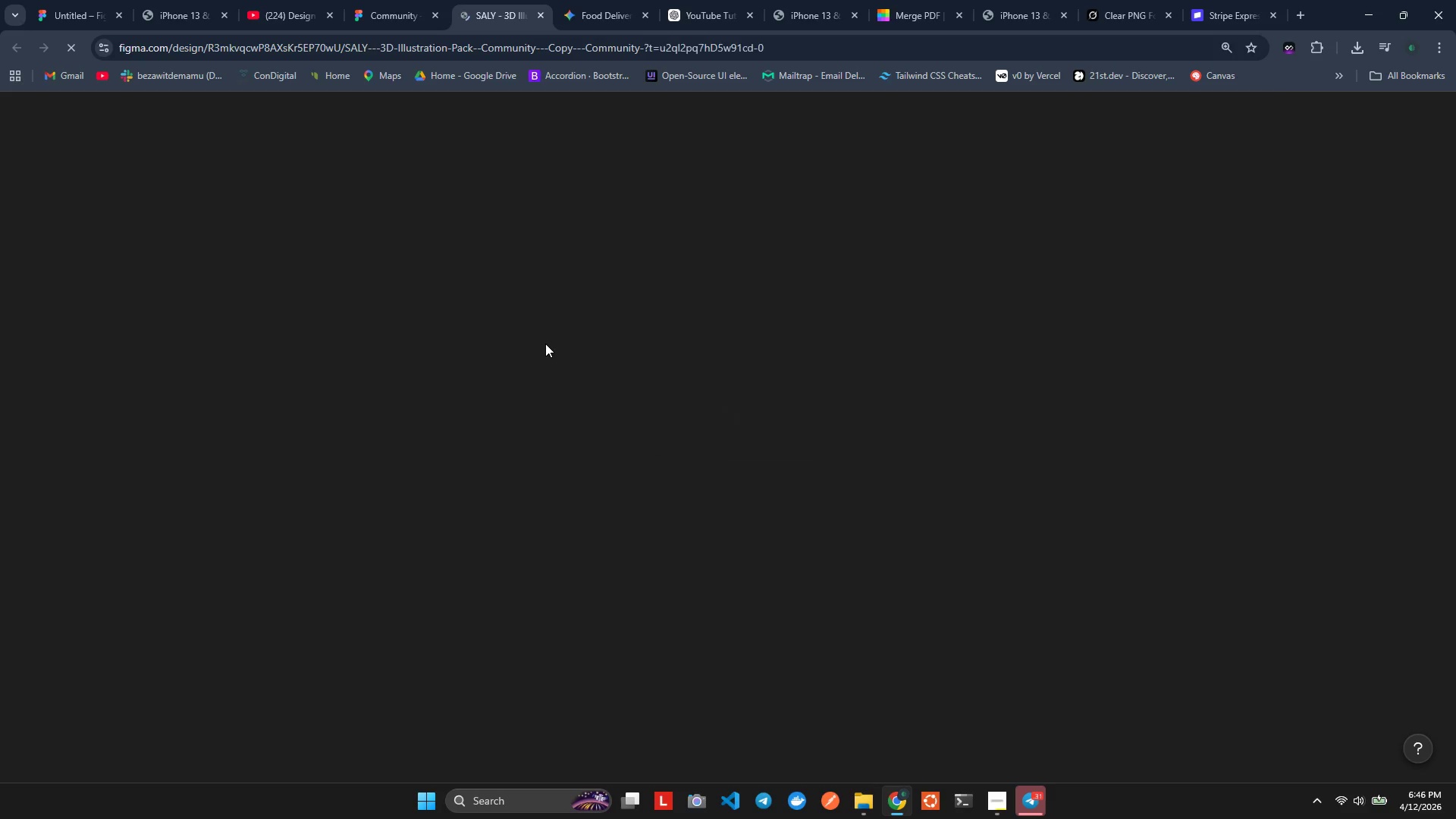 
left_click([387, 0])
 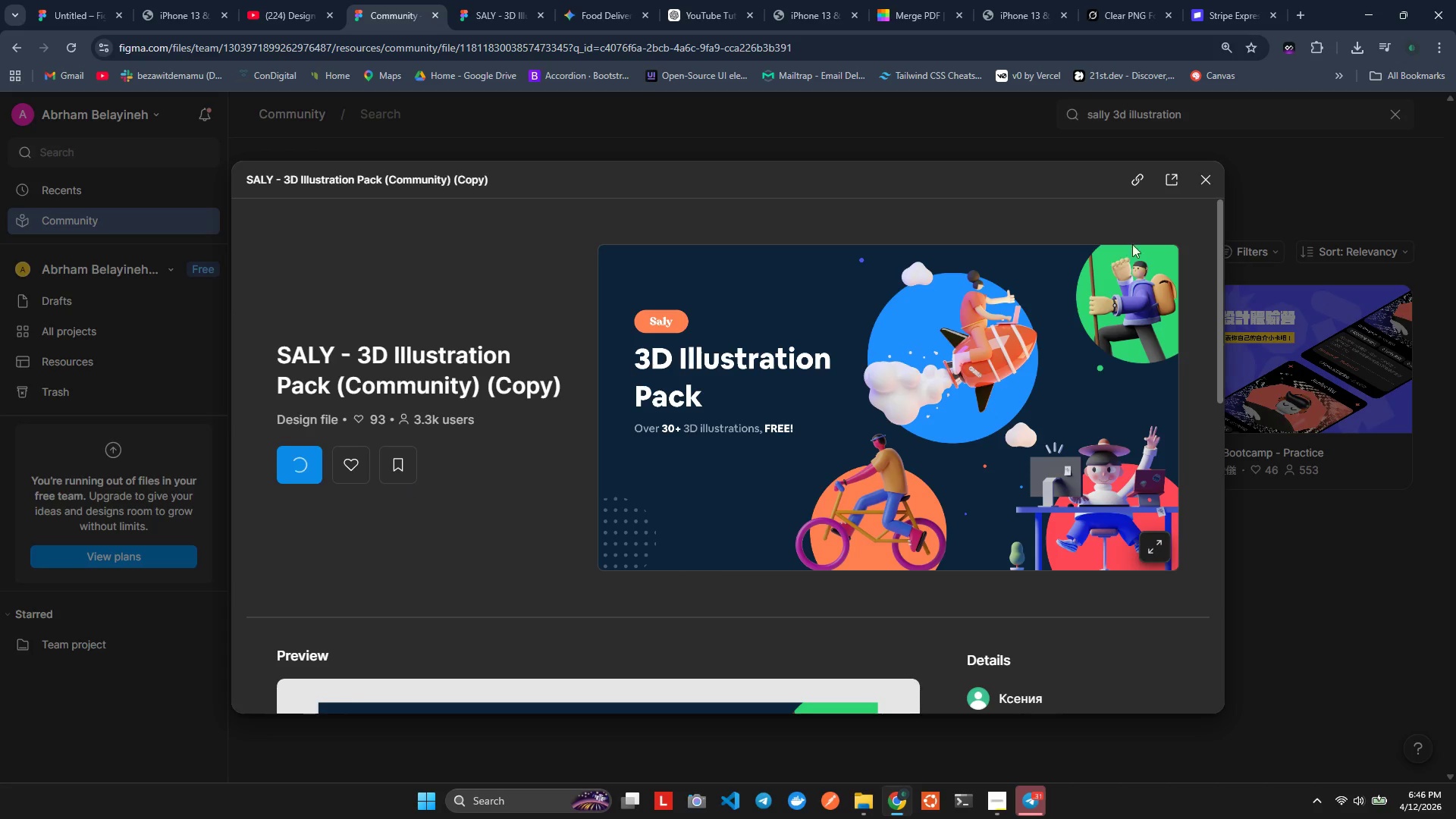 
wait(7.69)
 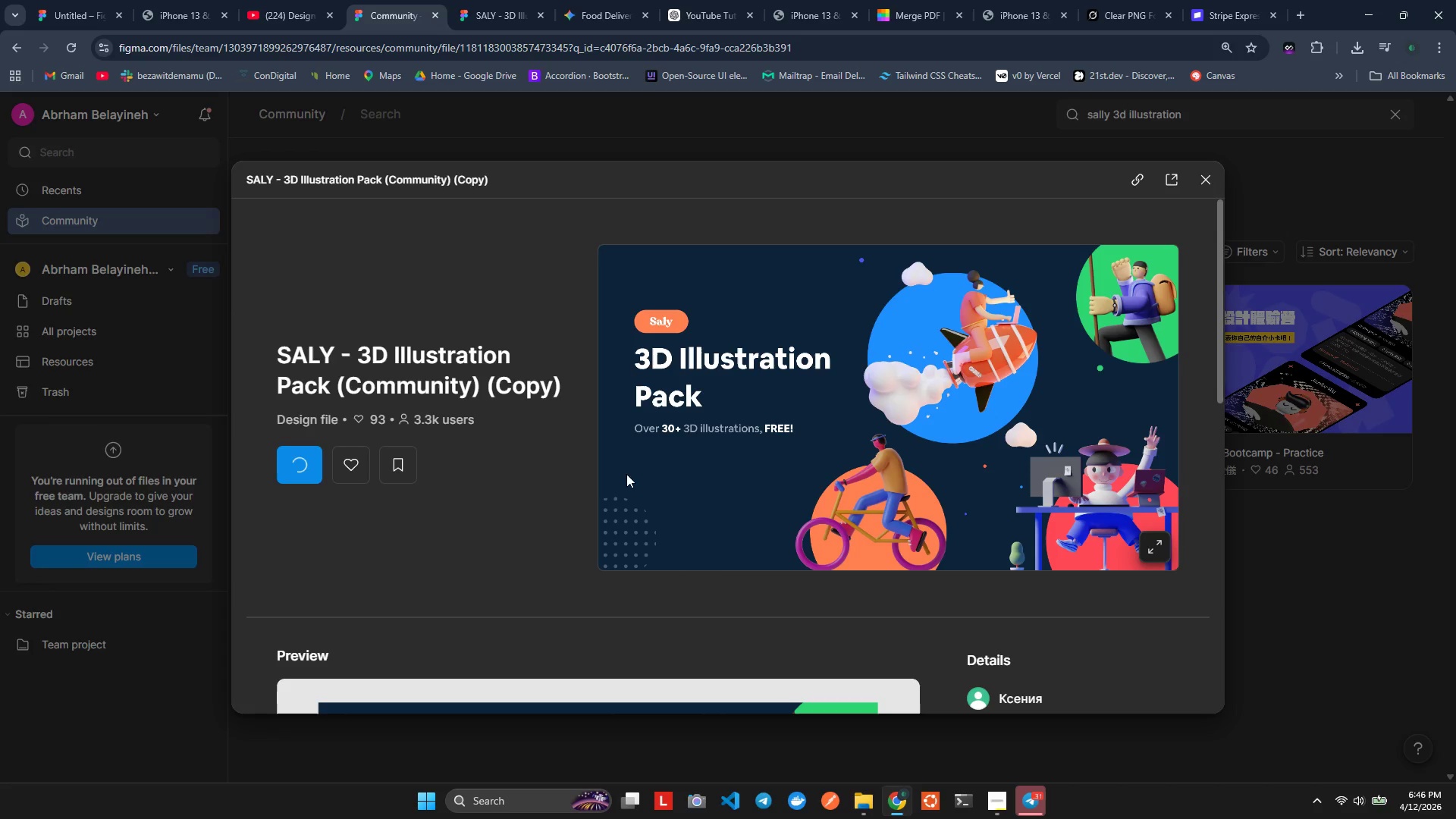 
scroll: coordinate [923, 444], scroll_direction: down, amount: 7.0
 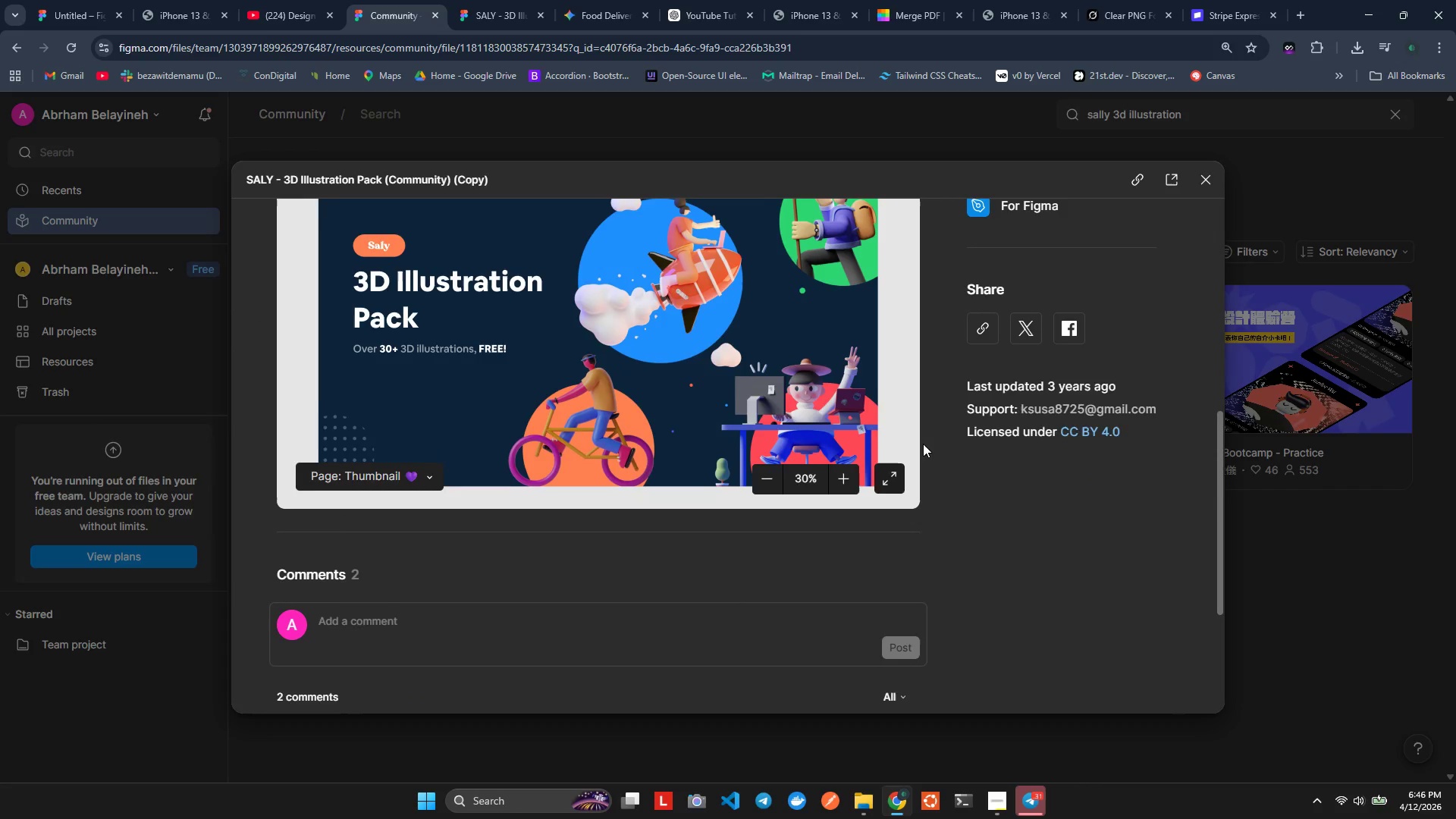 
scroll: coordinate [924, 445], scroll_direction: up, amount: 5.0
 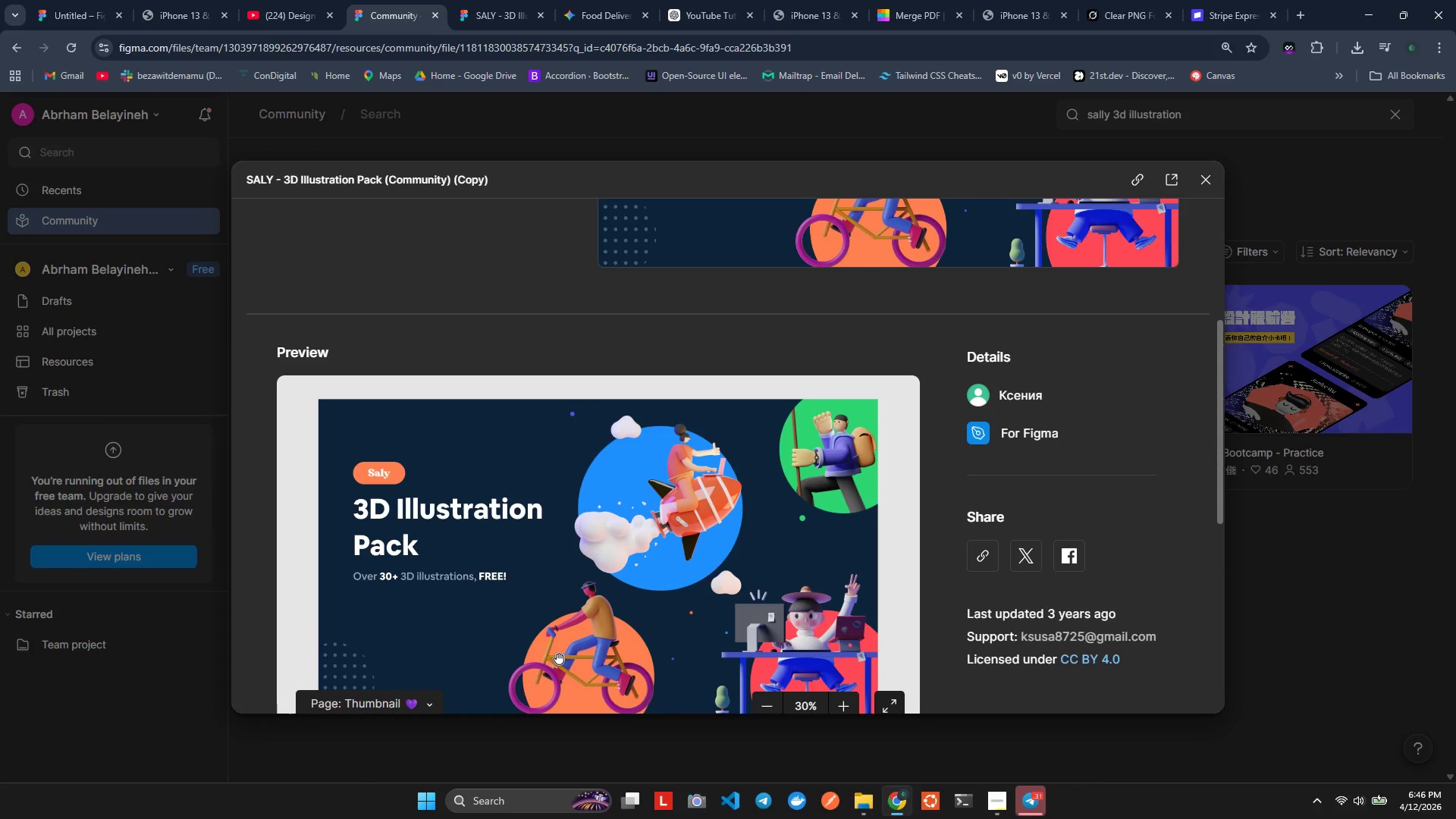 
double_click([559, 659])
 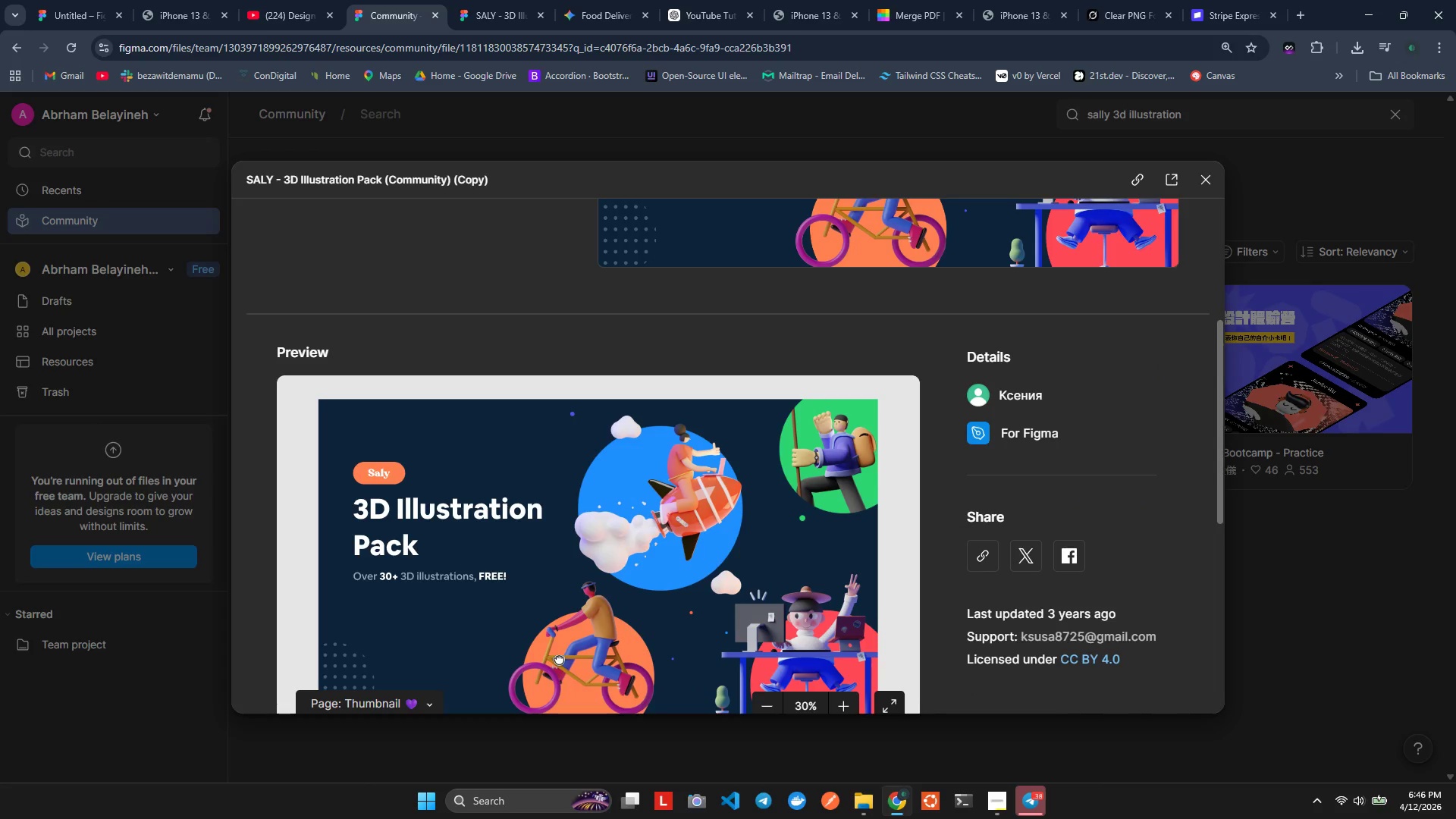 
triple_click([559, 659])
 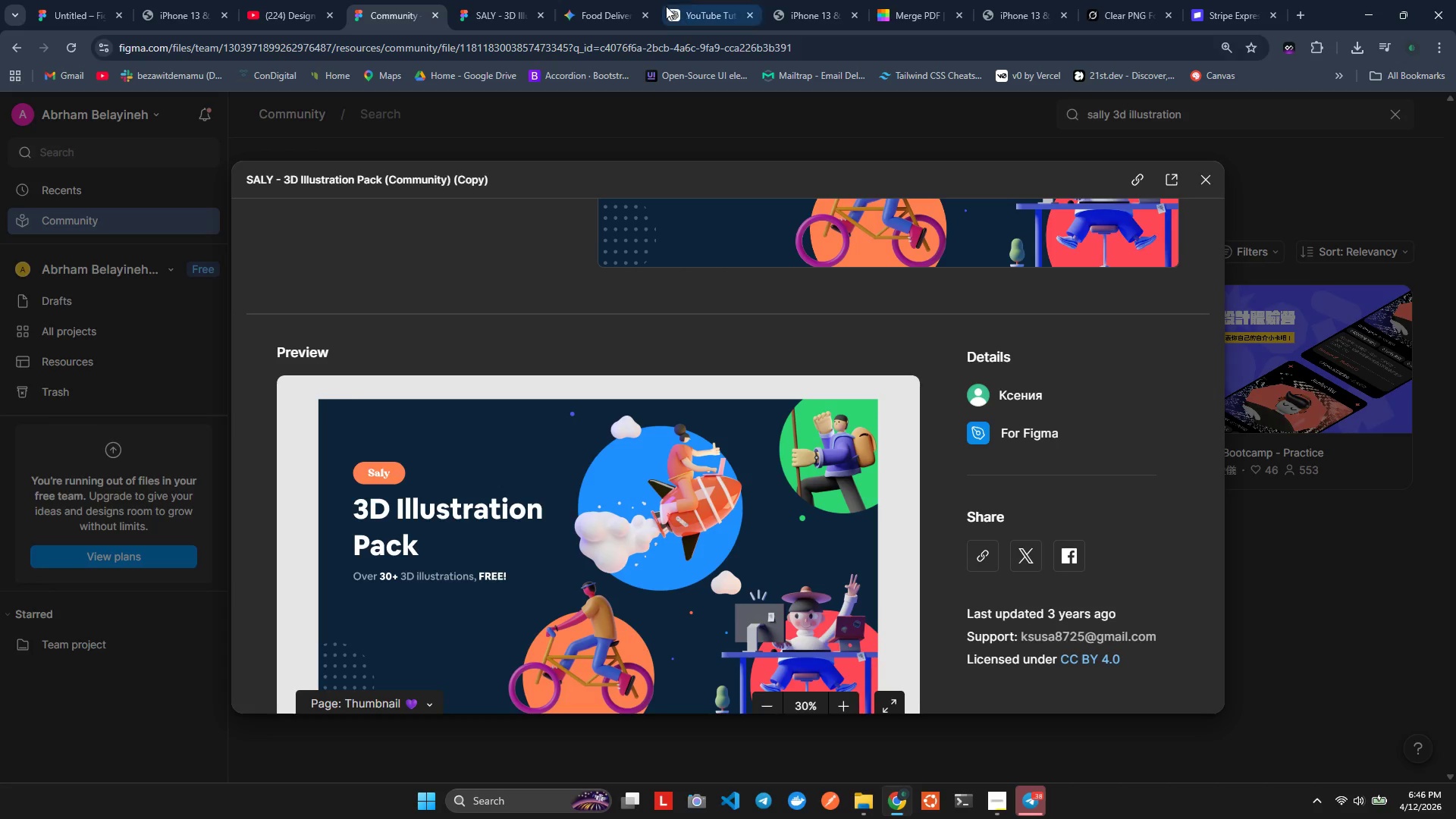 
left_click([529, 0])
 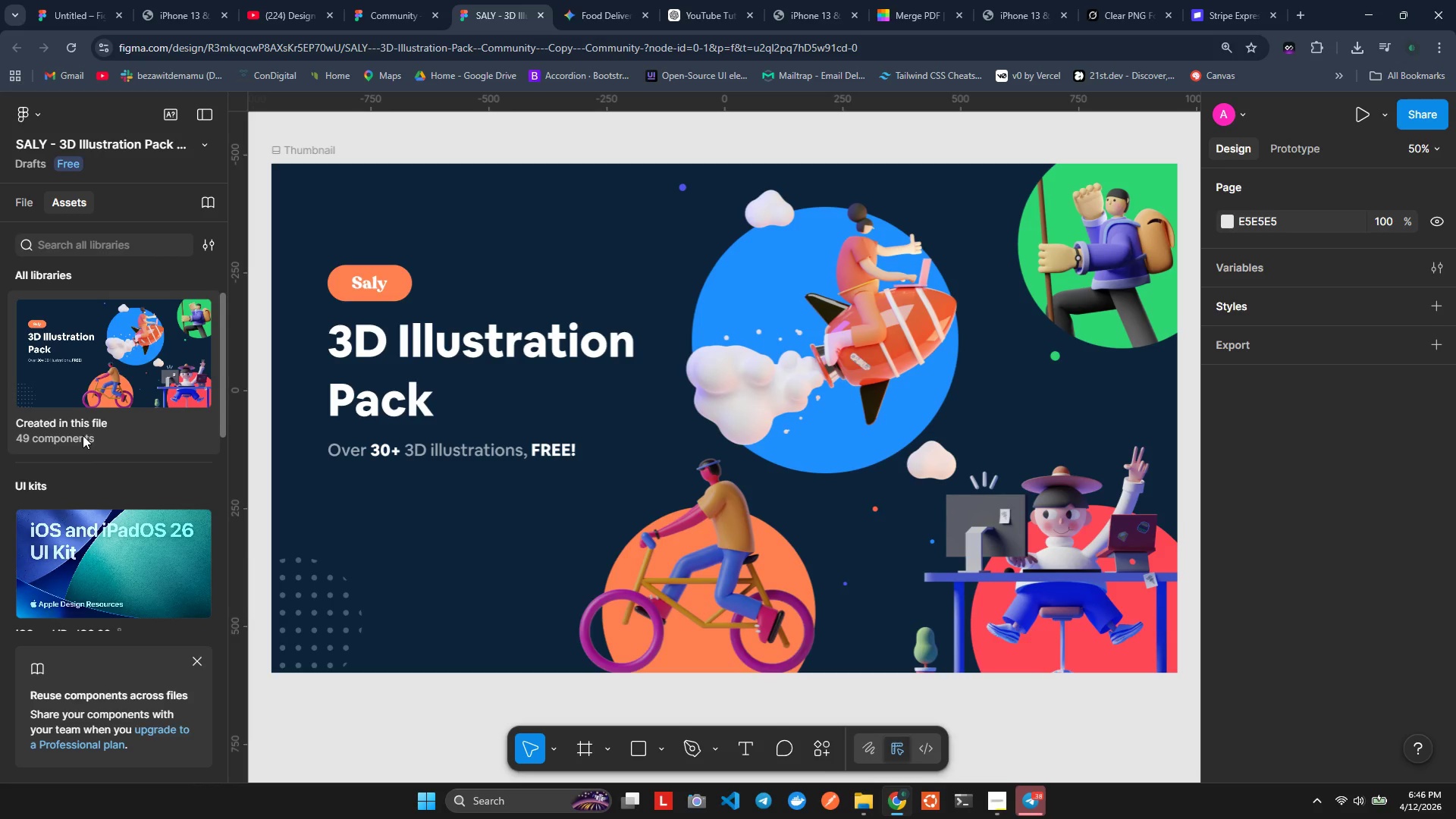 
wait(7.28)
 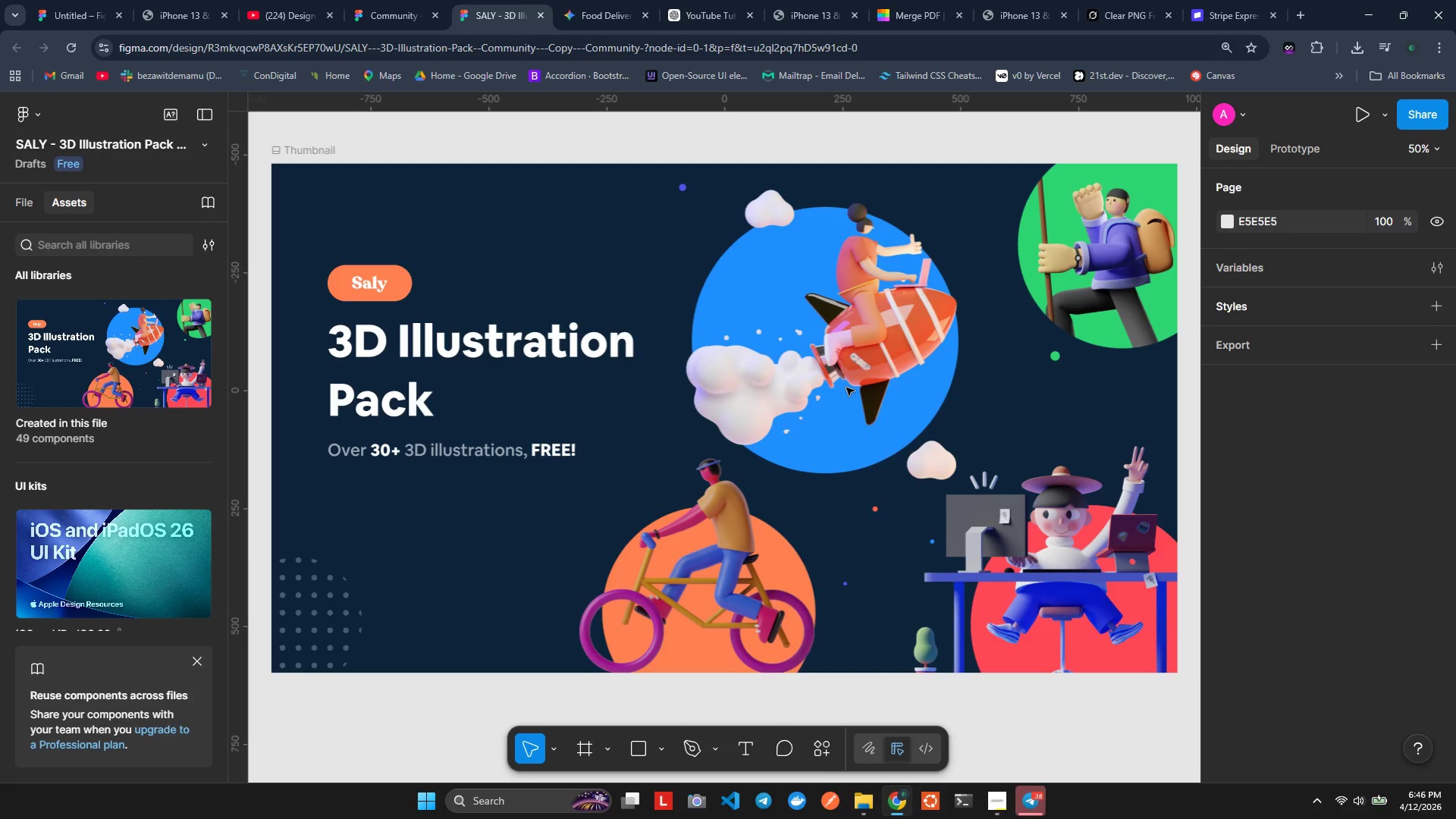 
double_click([83, 435])
 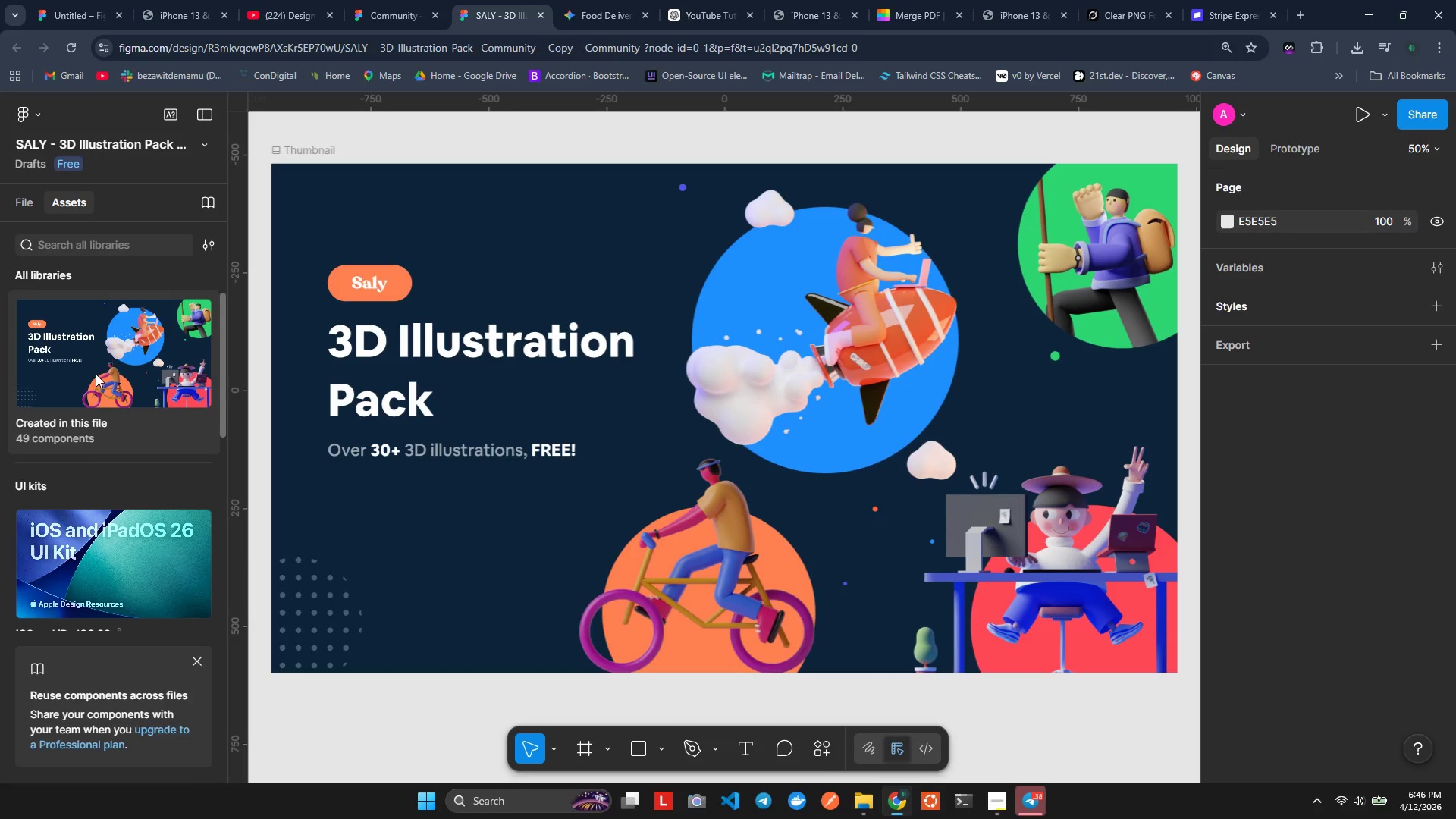 
left_click([96, 371])
 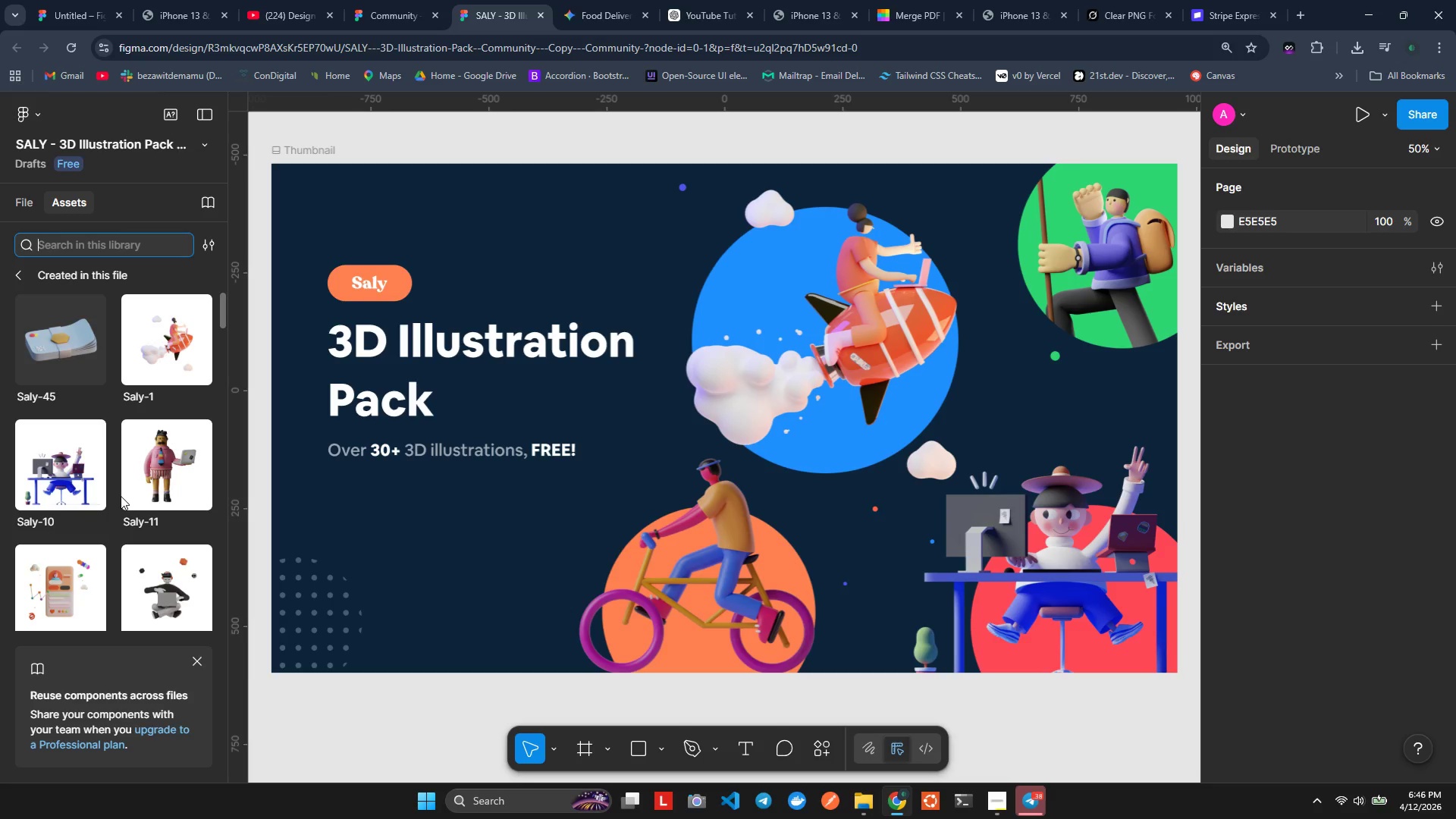 
left_click([186, 346])
 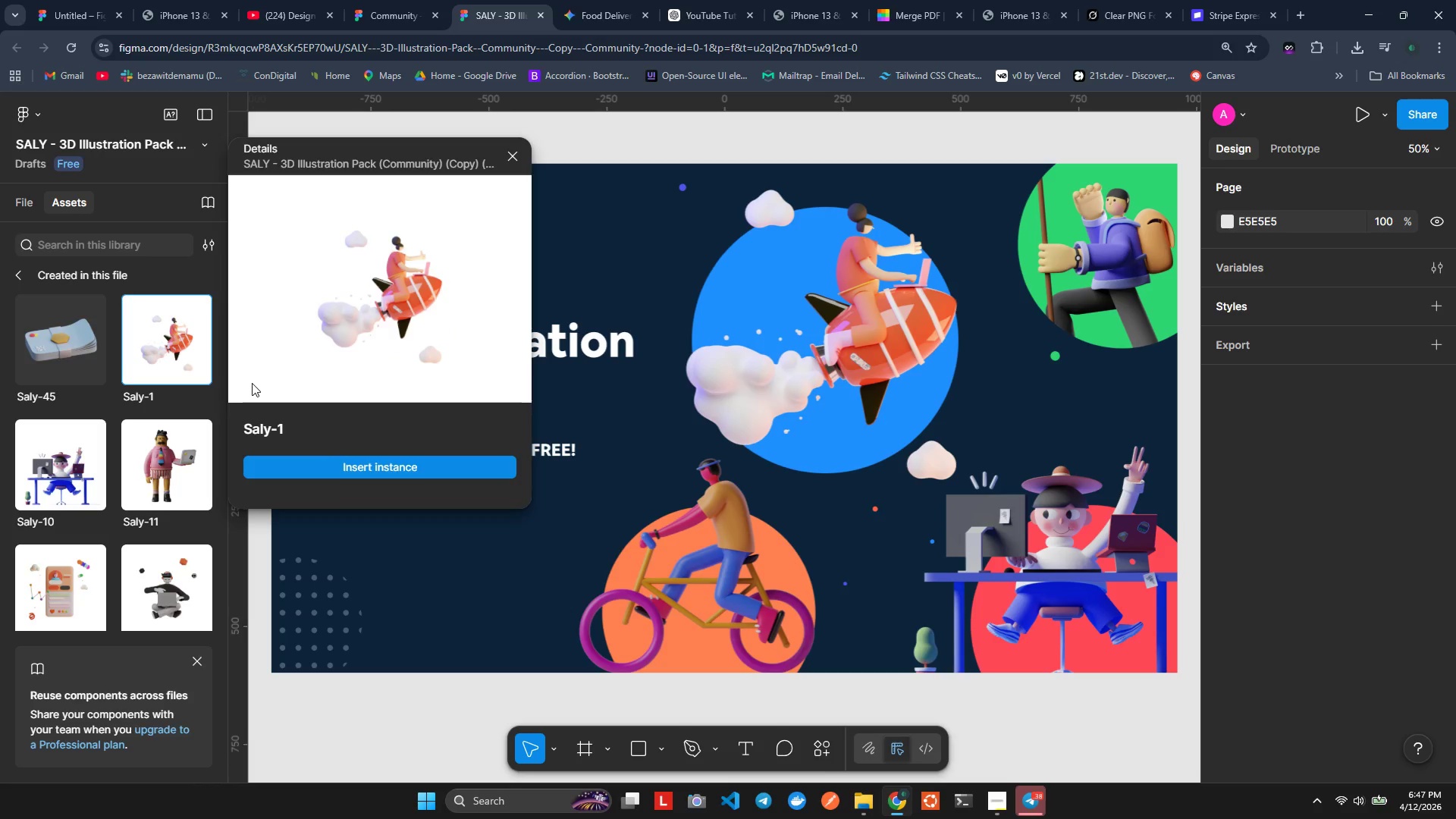 
wait(7.28)
 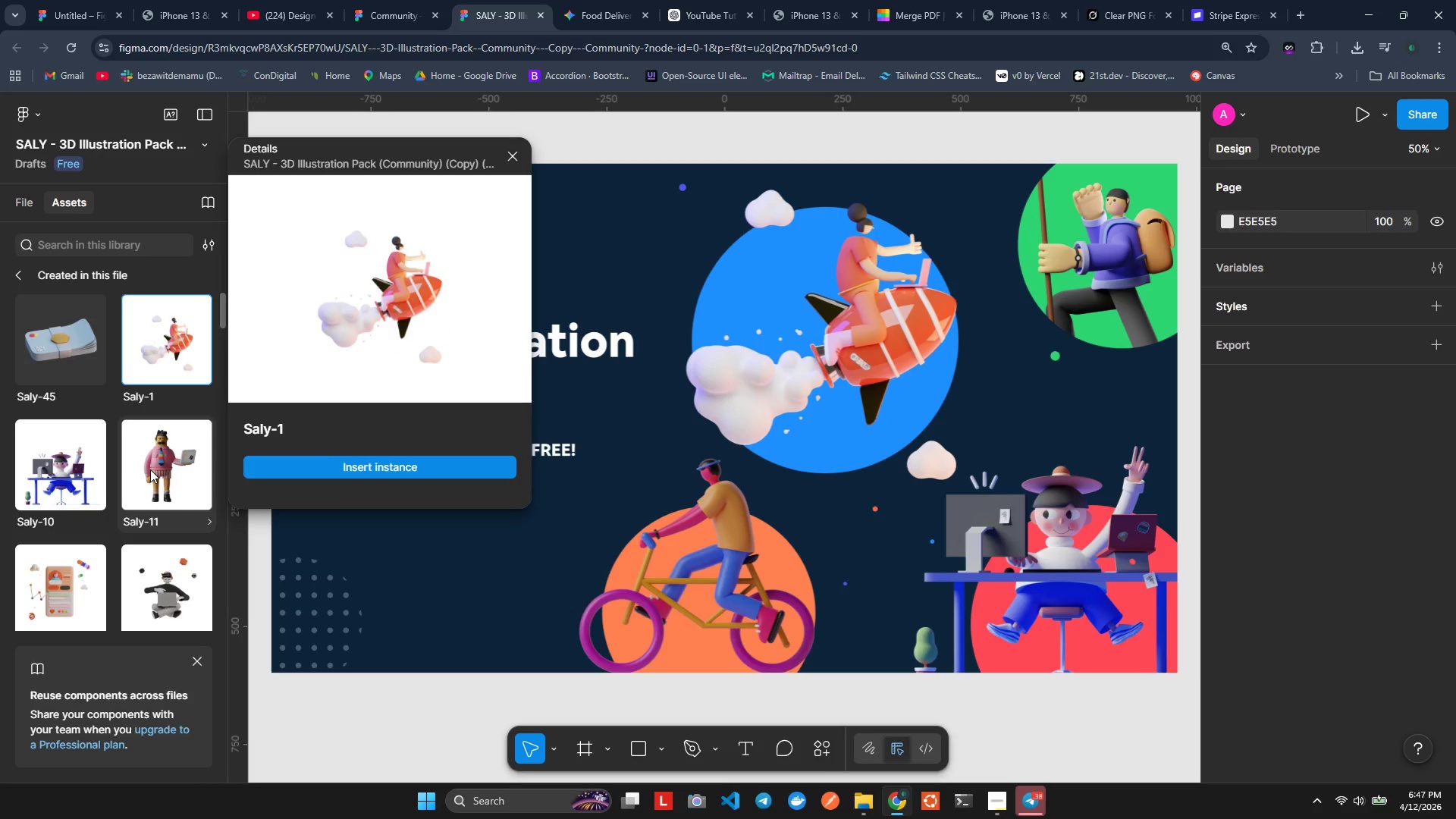 
left_click([408, 304])
 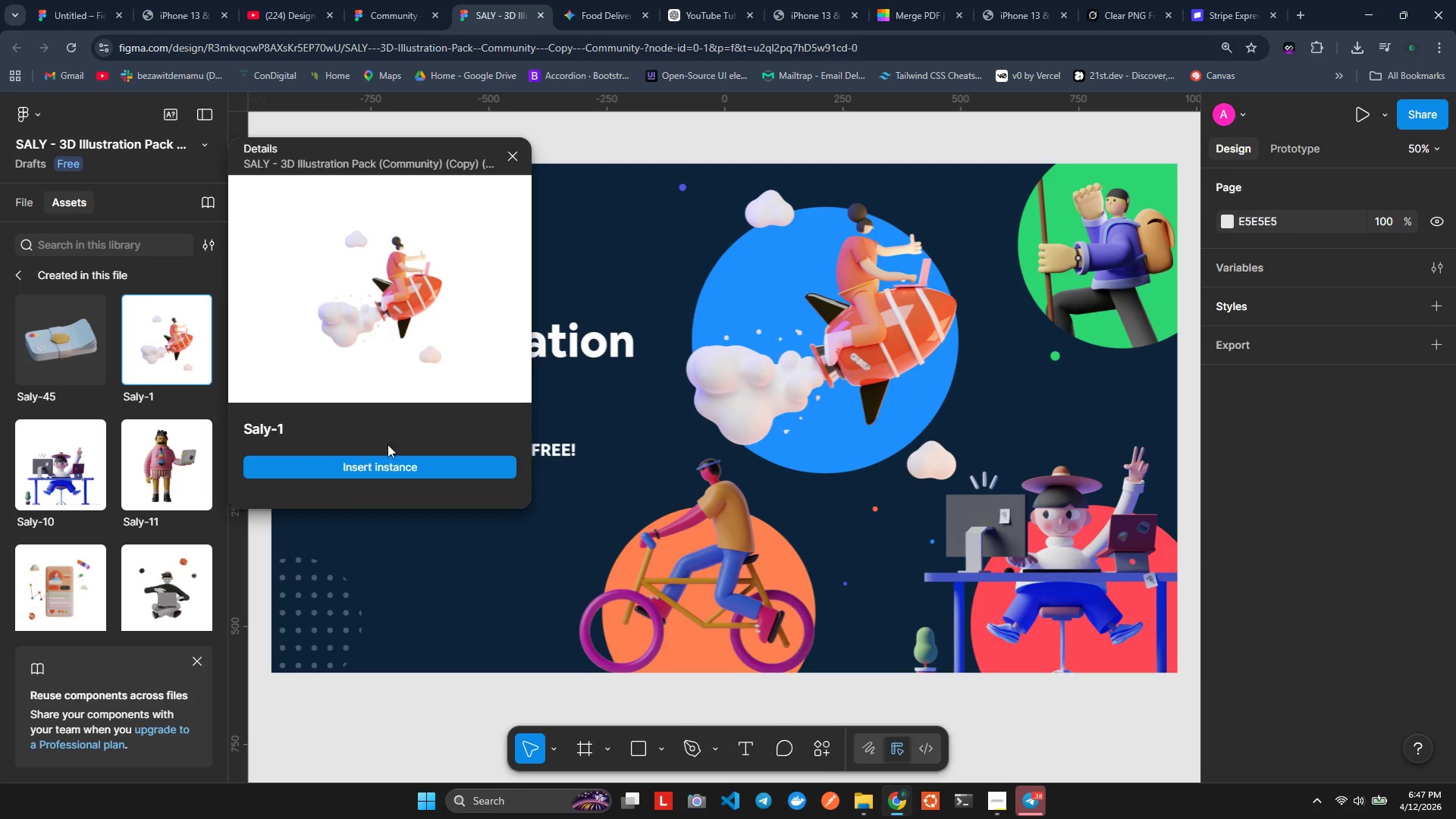 
left_click([386, 467])
 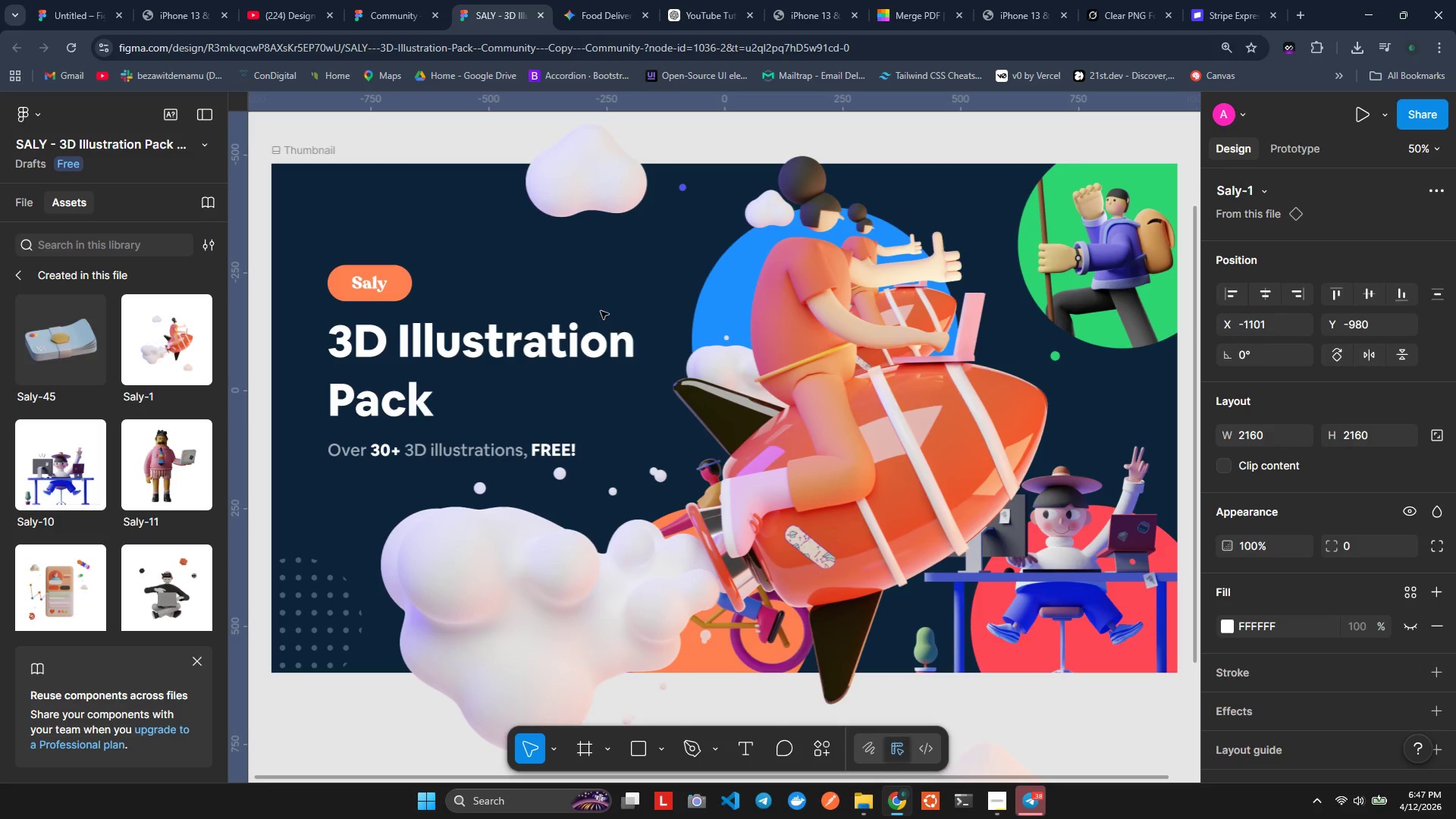 
left_click_drag(start_coordinate=[814, 331], to_coordinate=[758, 345])
 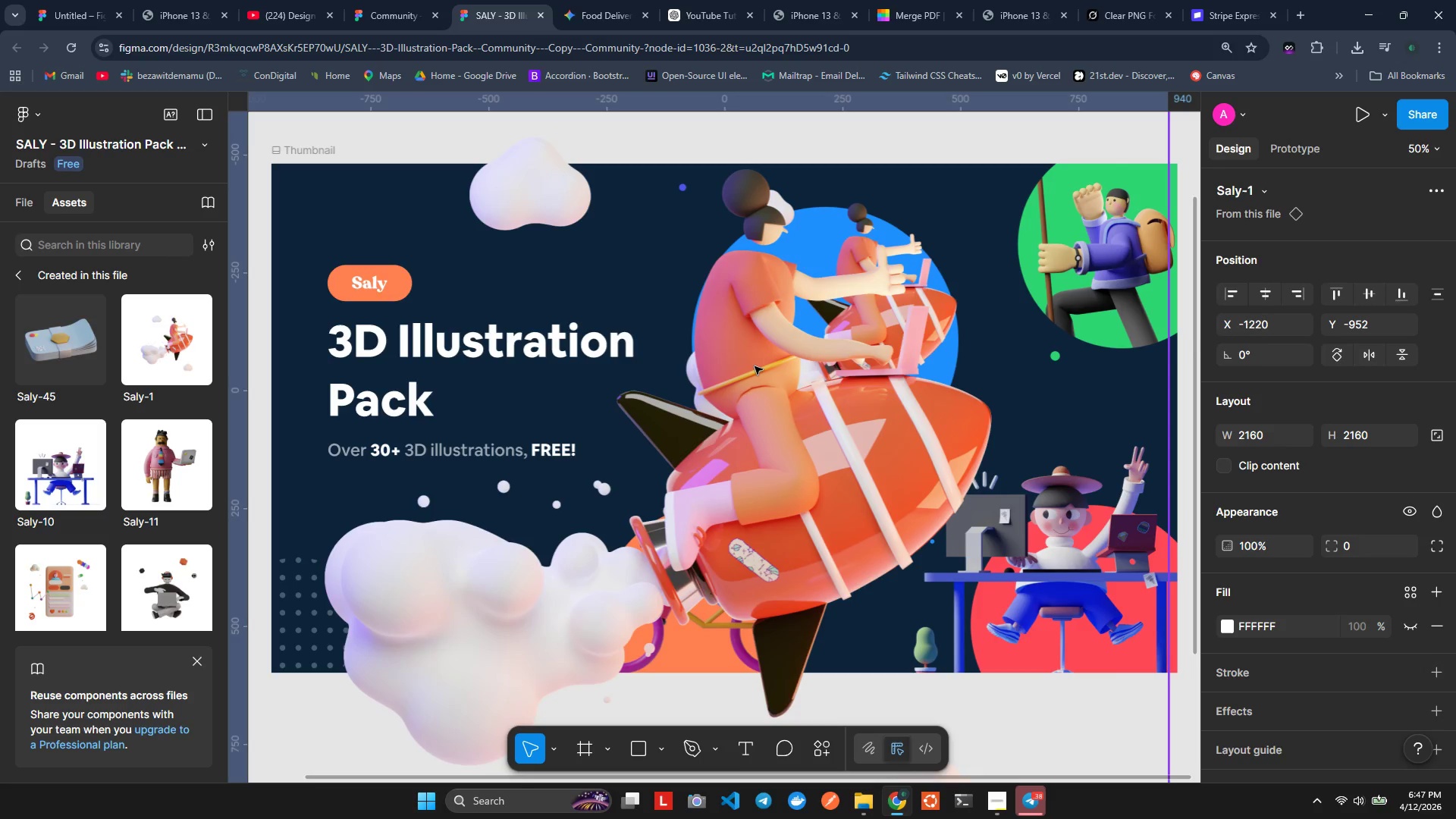 
hold_key(key=ControlLeft, duration=0.88)
 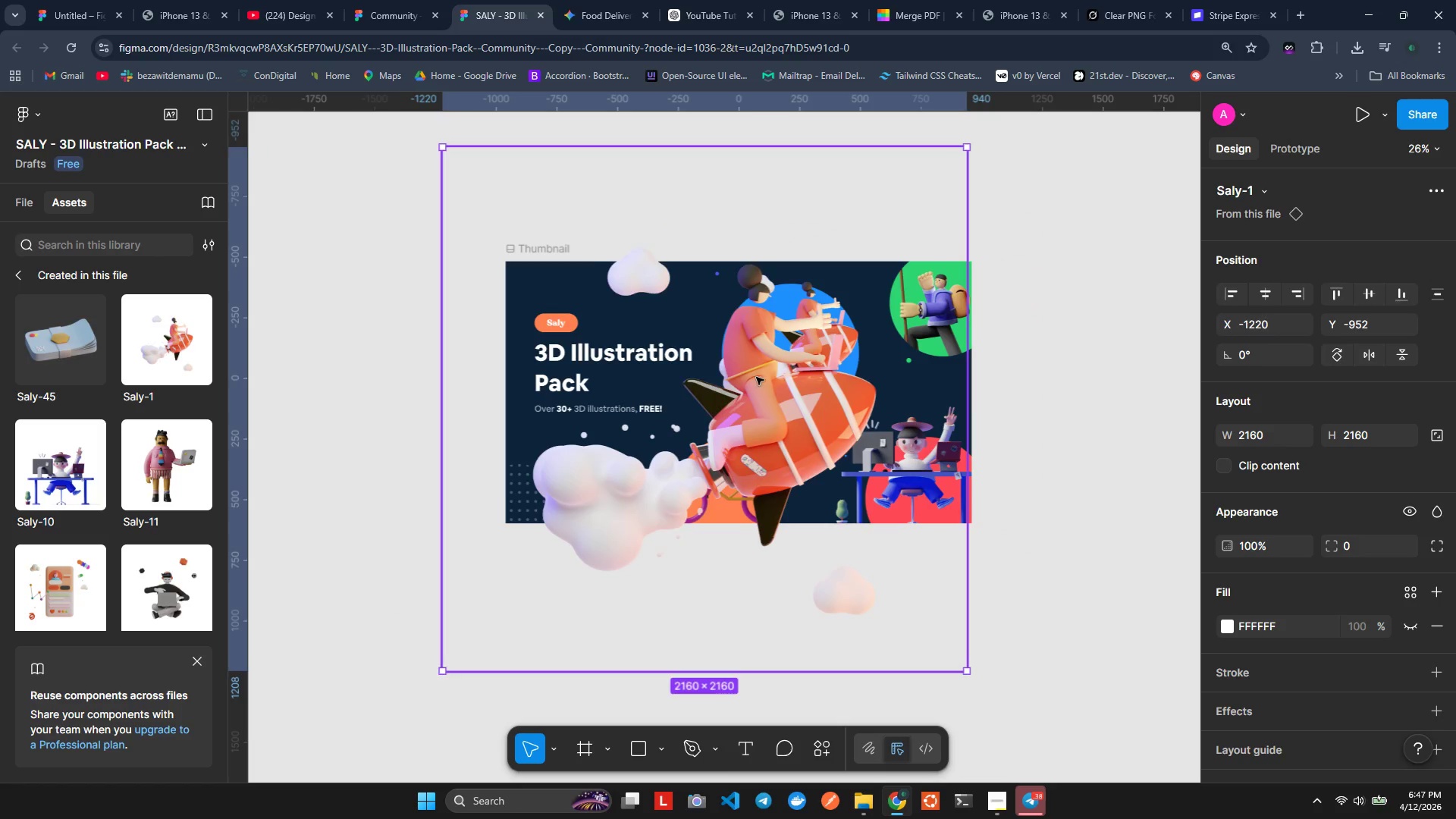 
hold_key(key=ControlLeft, duration=2.05)
 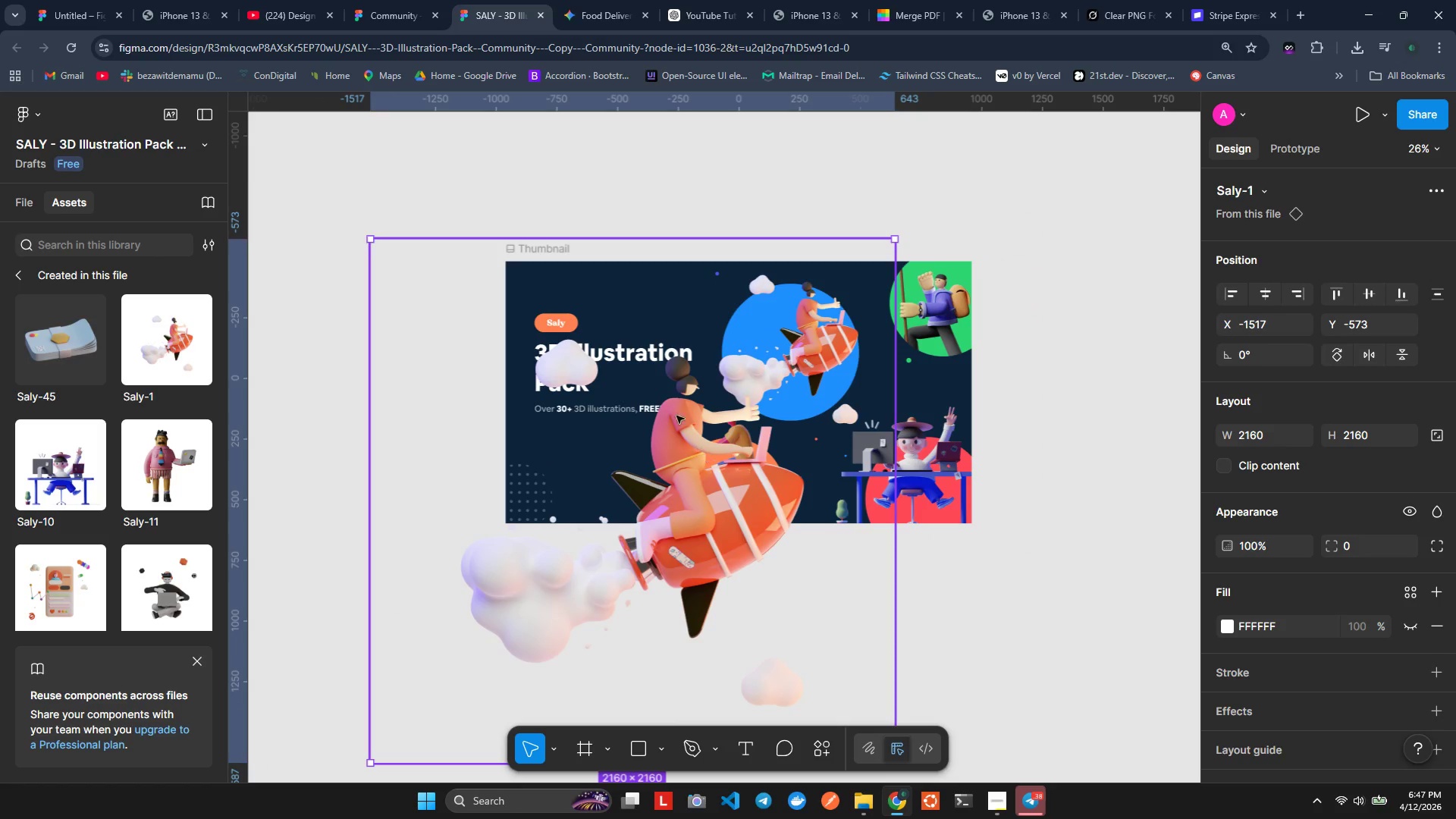 
scroll: coordinate [755, 366], scroll_direction: down, amount: 3.0
 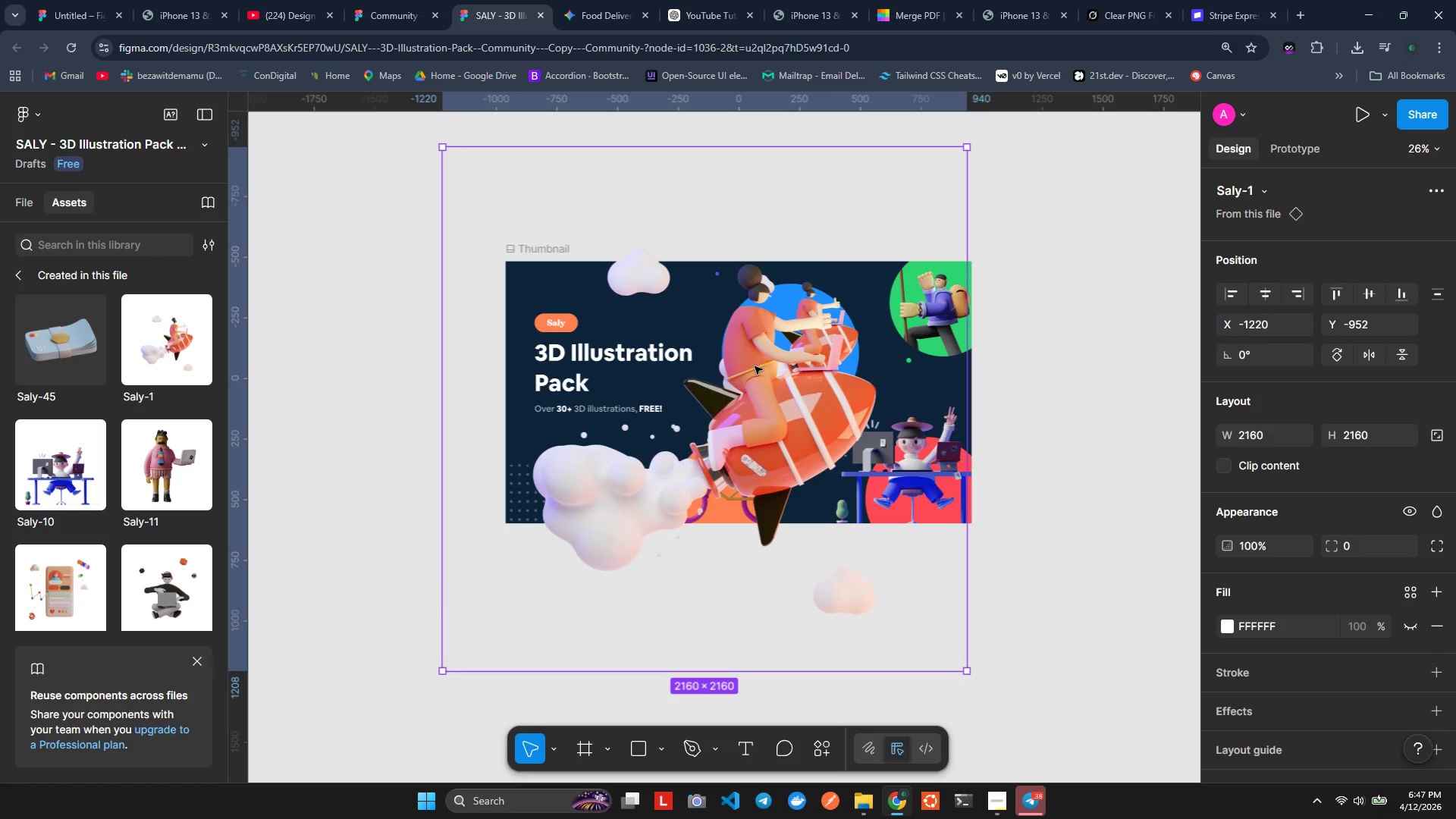 
left_click_drag(start_coordinate=[776, 366], to_coordinate=[704, 459])
 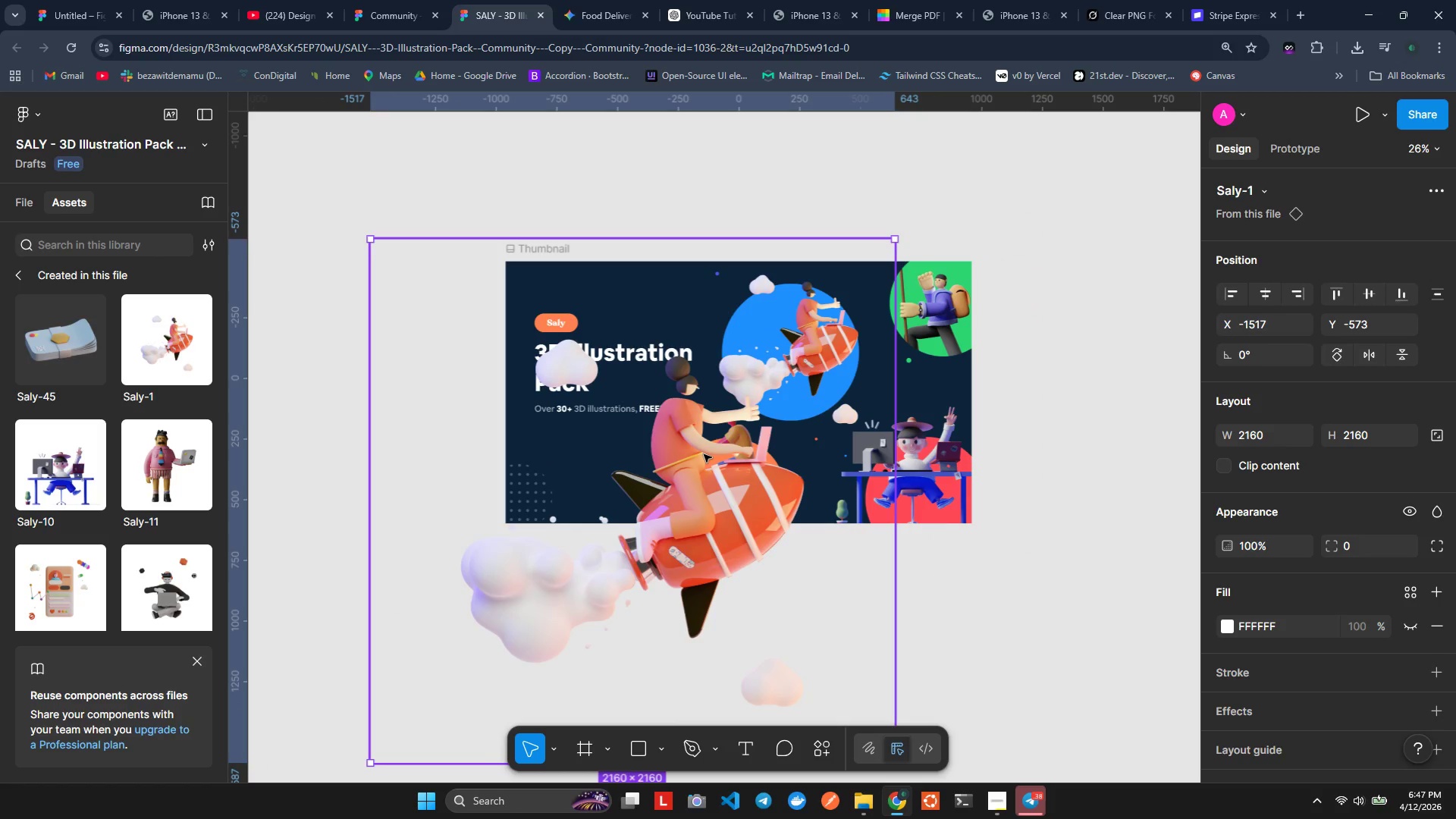 
key(Control+C)
 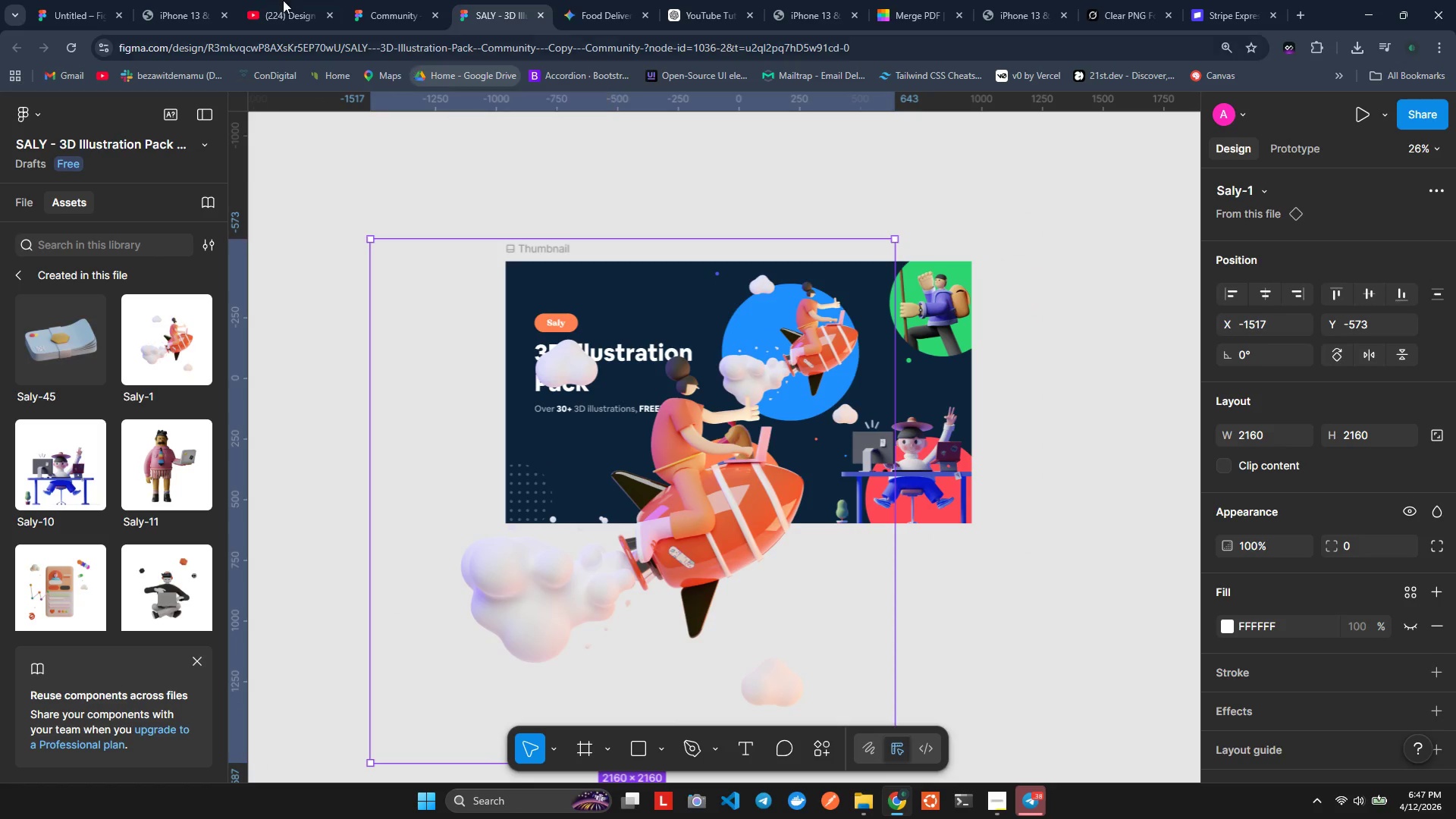 
left_click([30, 0])
 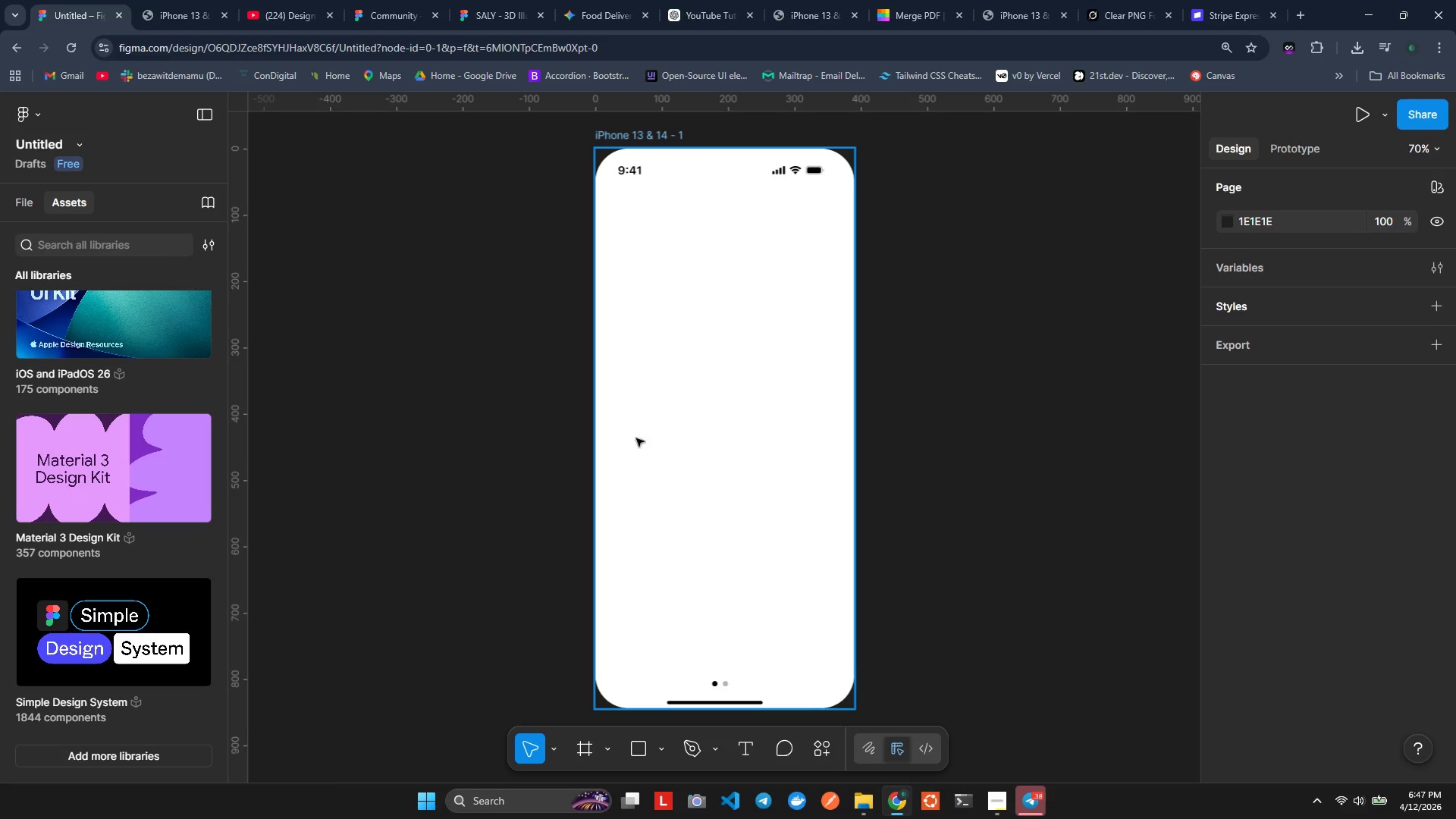 
left_click([650, 417])
 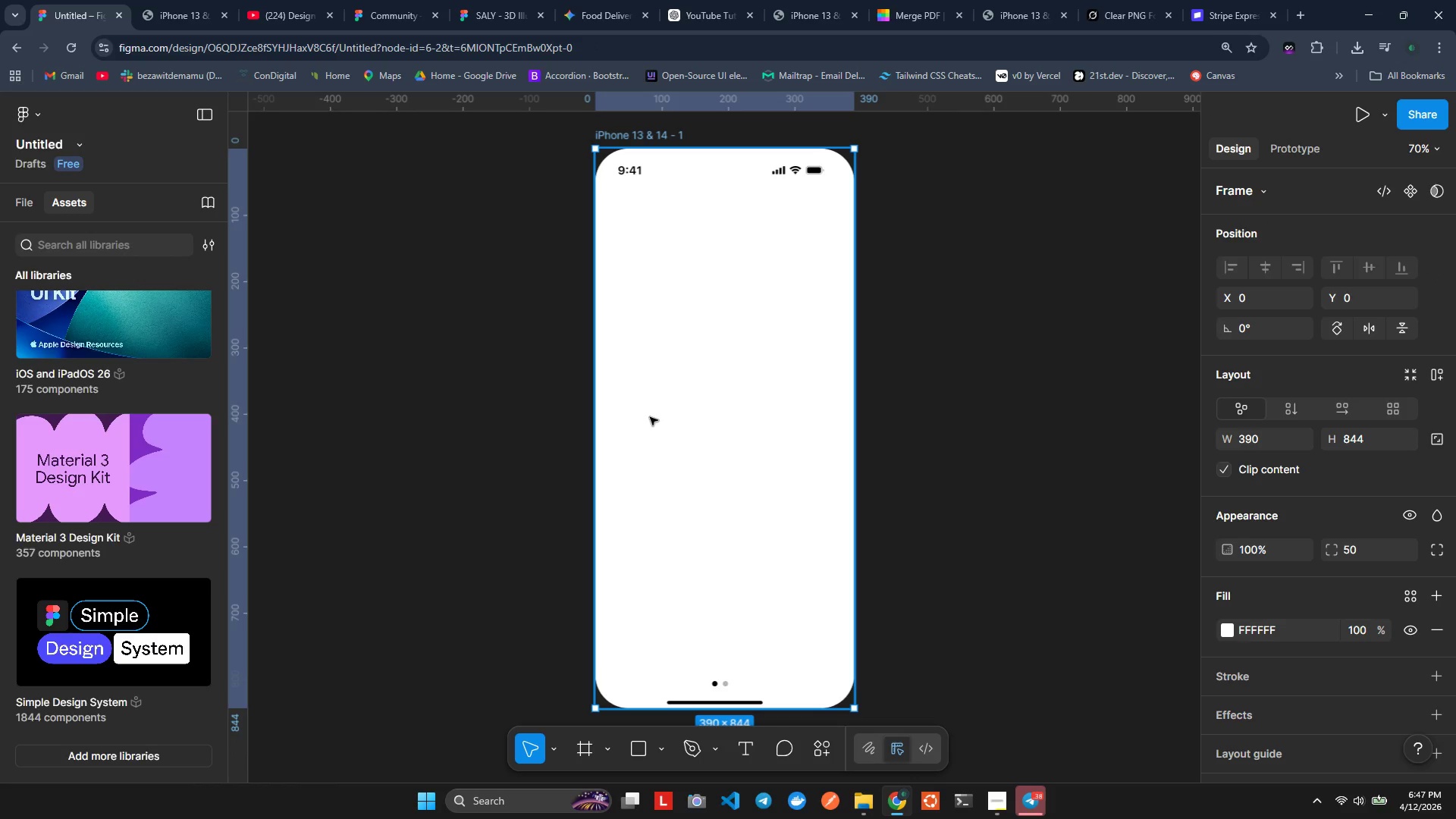 
key(Control+ControlLeft)
 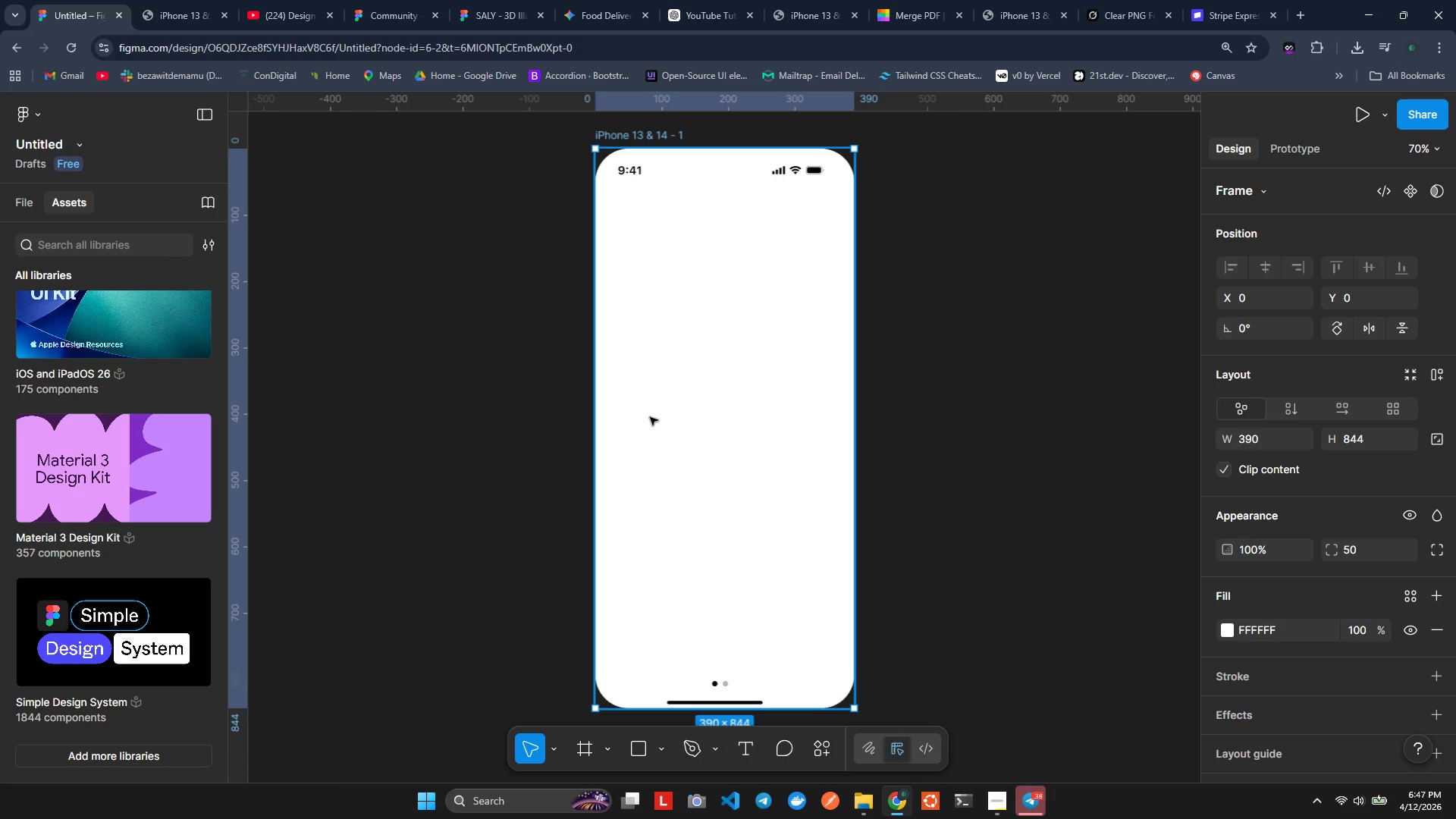 
key(Control+V)
 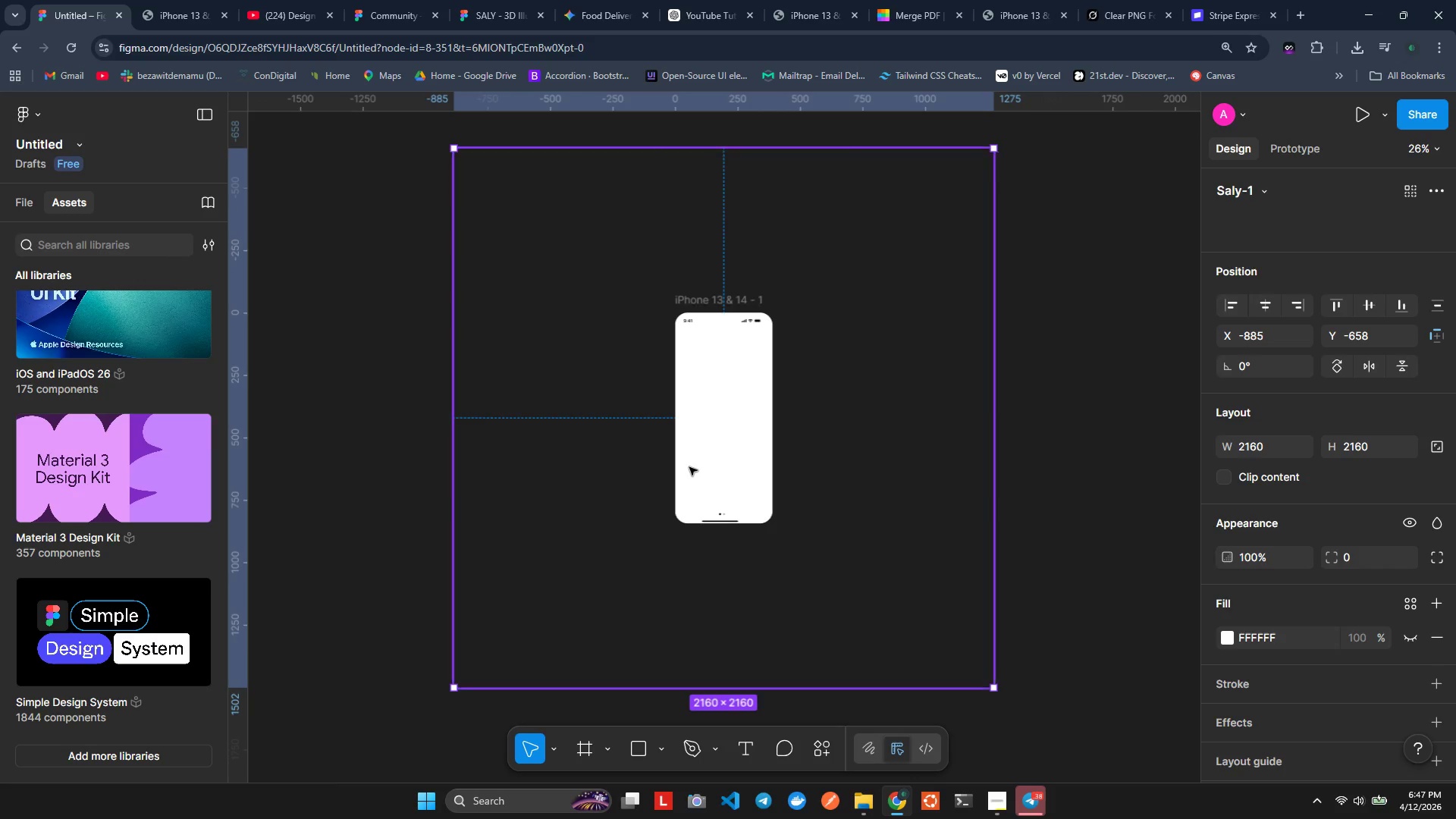 
key(Control+ControlLeft)
 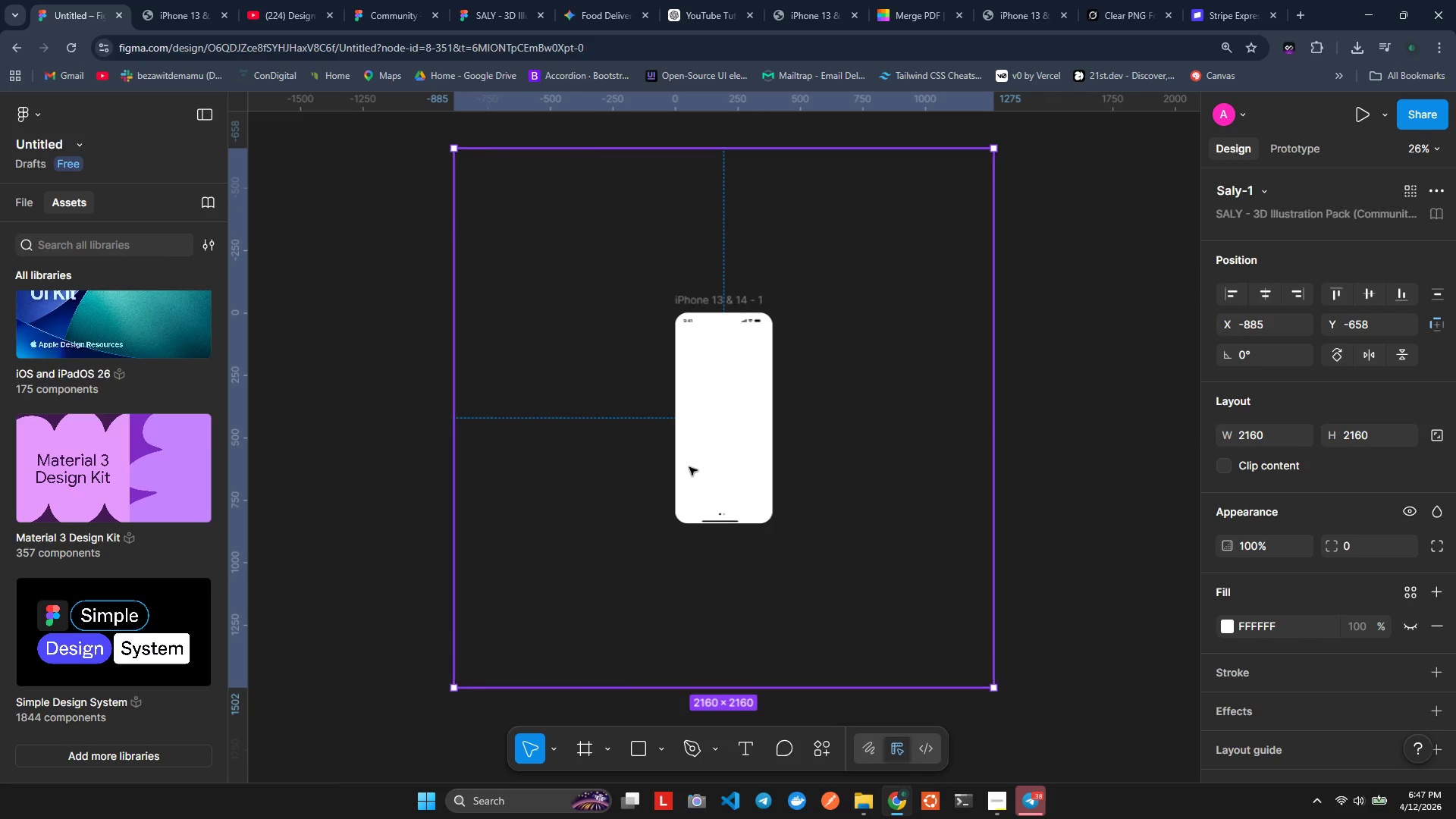 
key(Control+Z)
 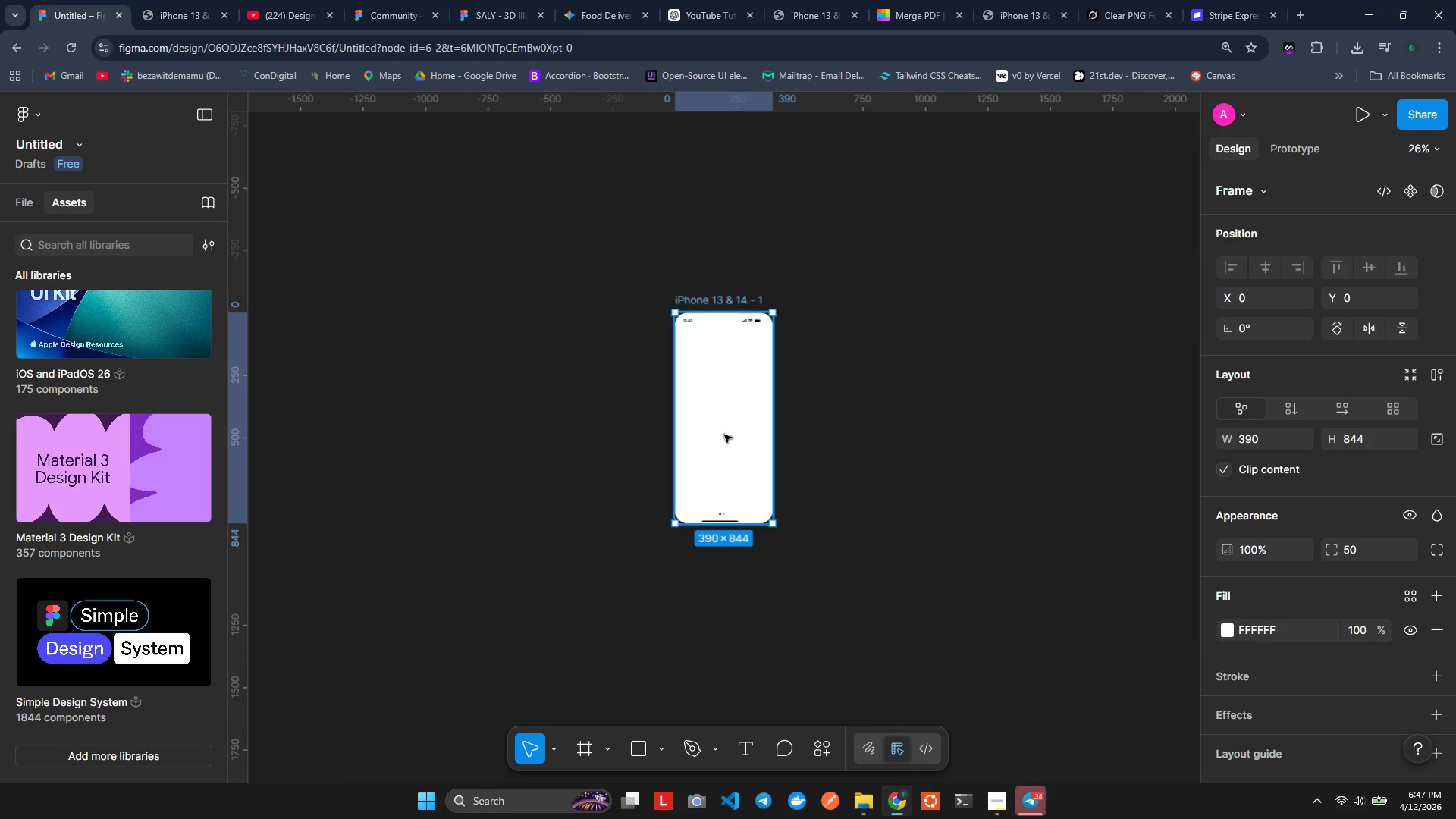 
hold_key(key=ControlLeft, duration=0.58)
 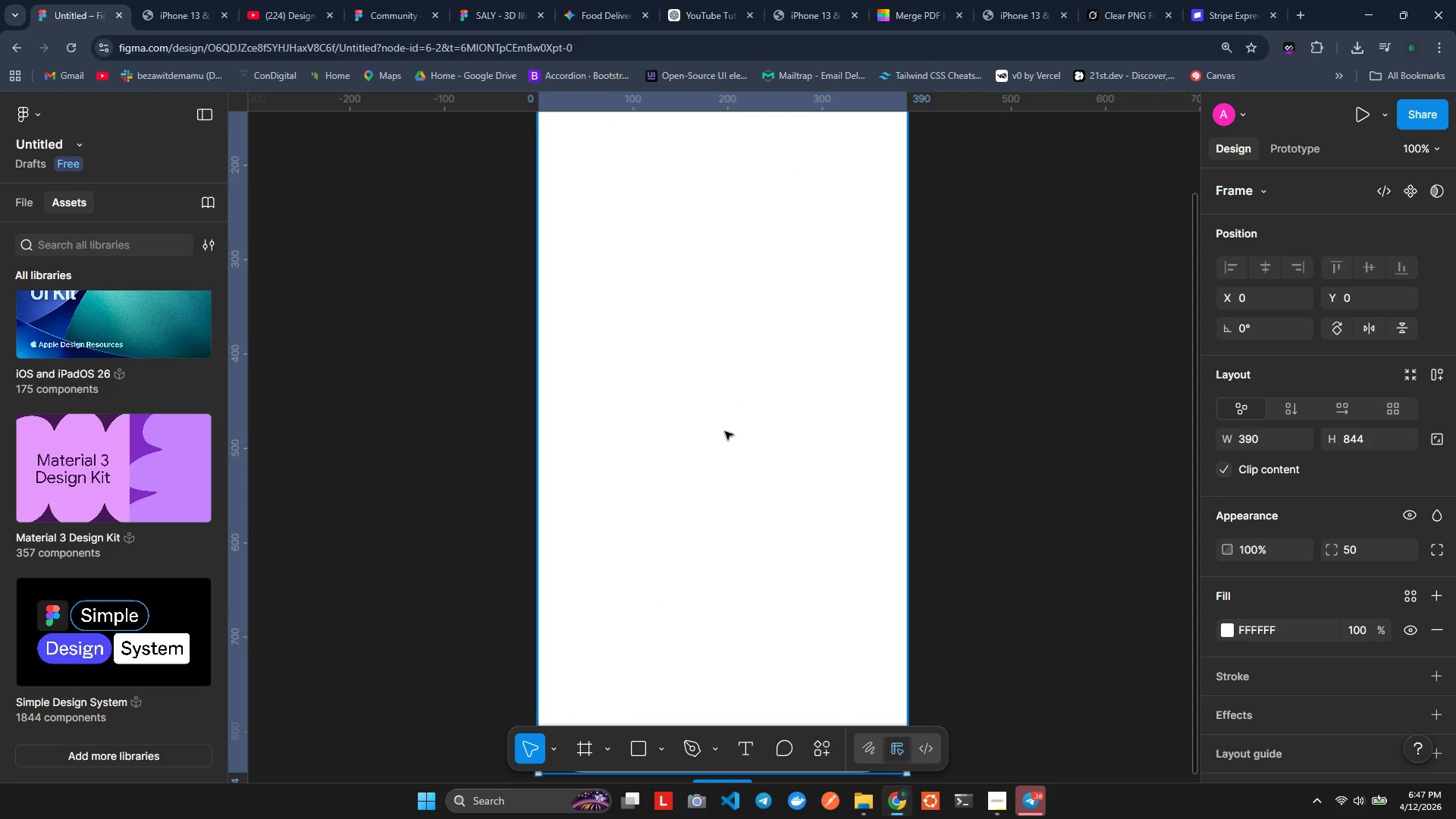 
left_click([725, 431])
 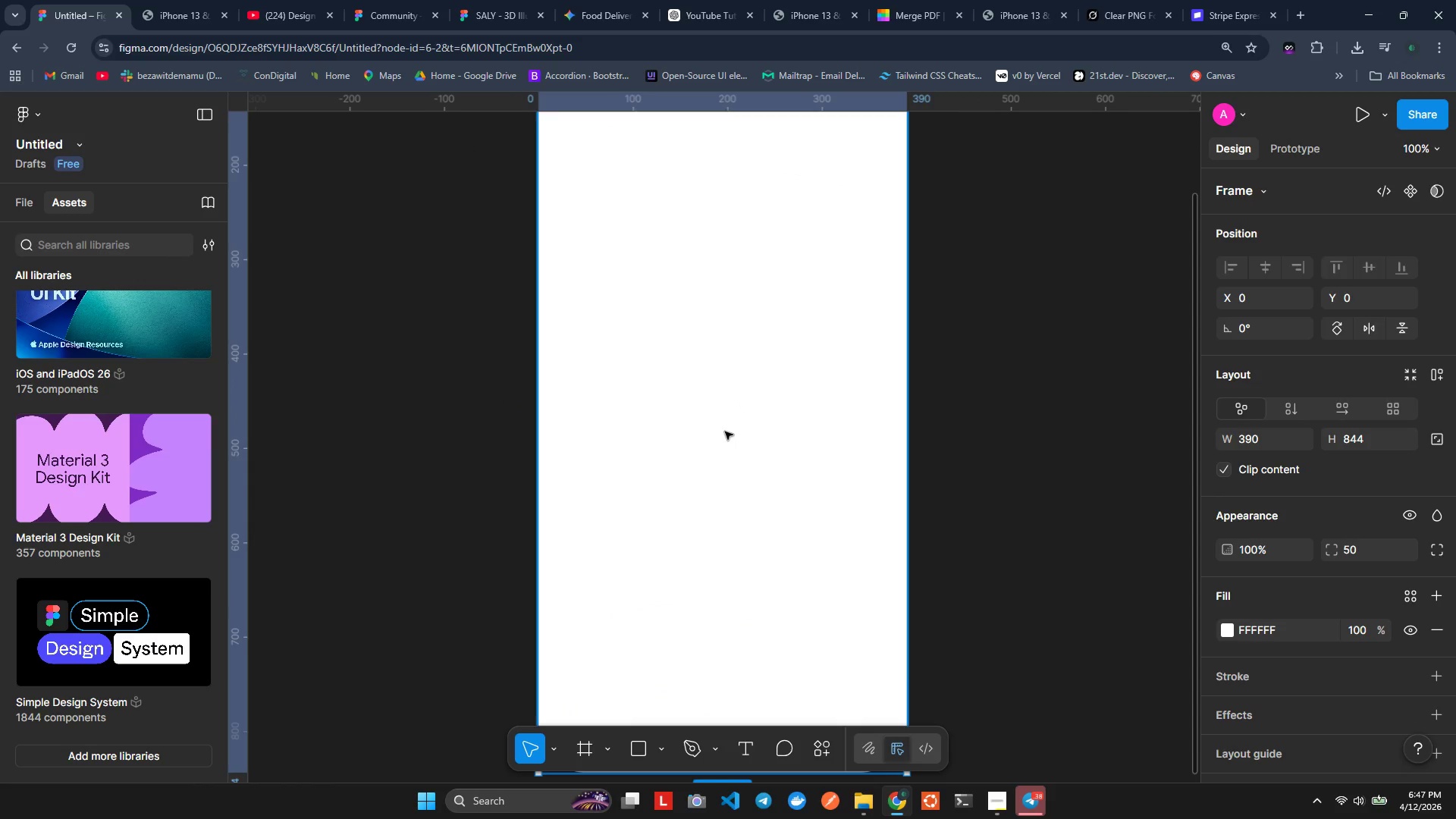 
scroll: coordinate [724, 435], scroll_direction: up, amount: 6.0
 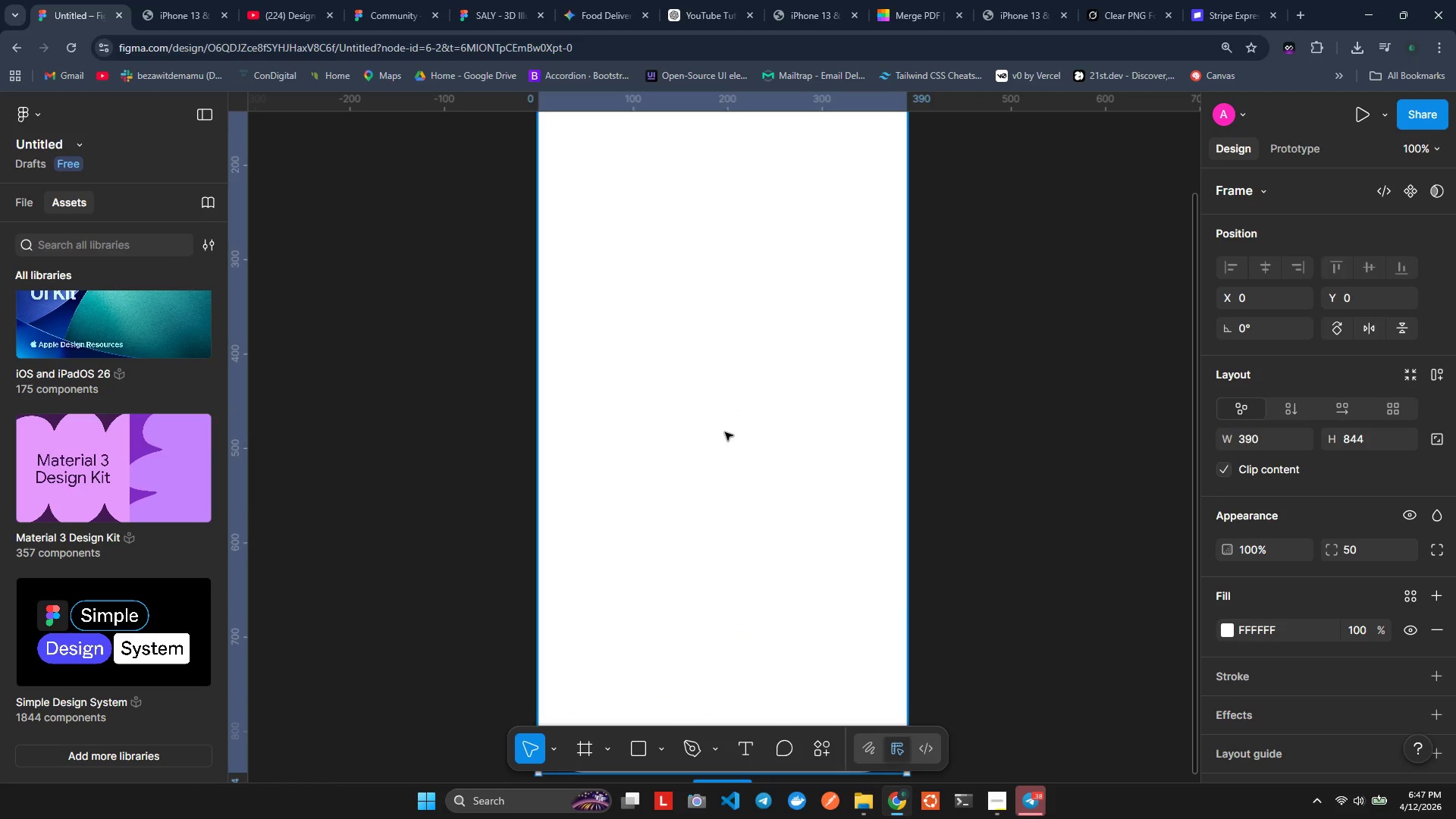 
key(Control+V)
 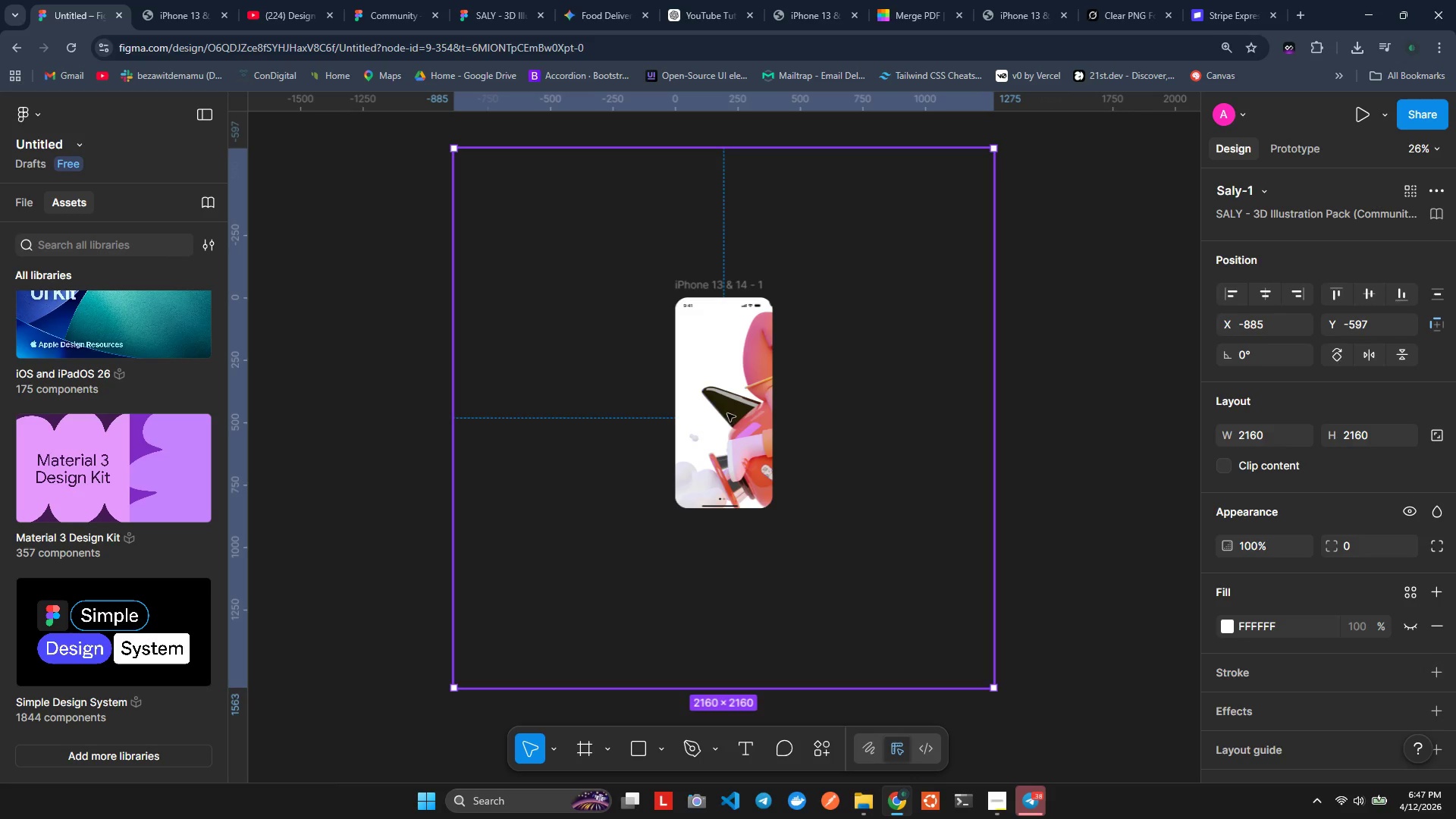 
left_click_drag(start_coordinate=[728, 411], to_coordinate=[716, 407])
 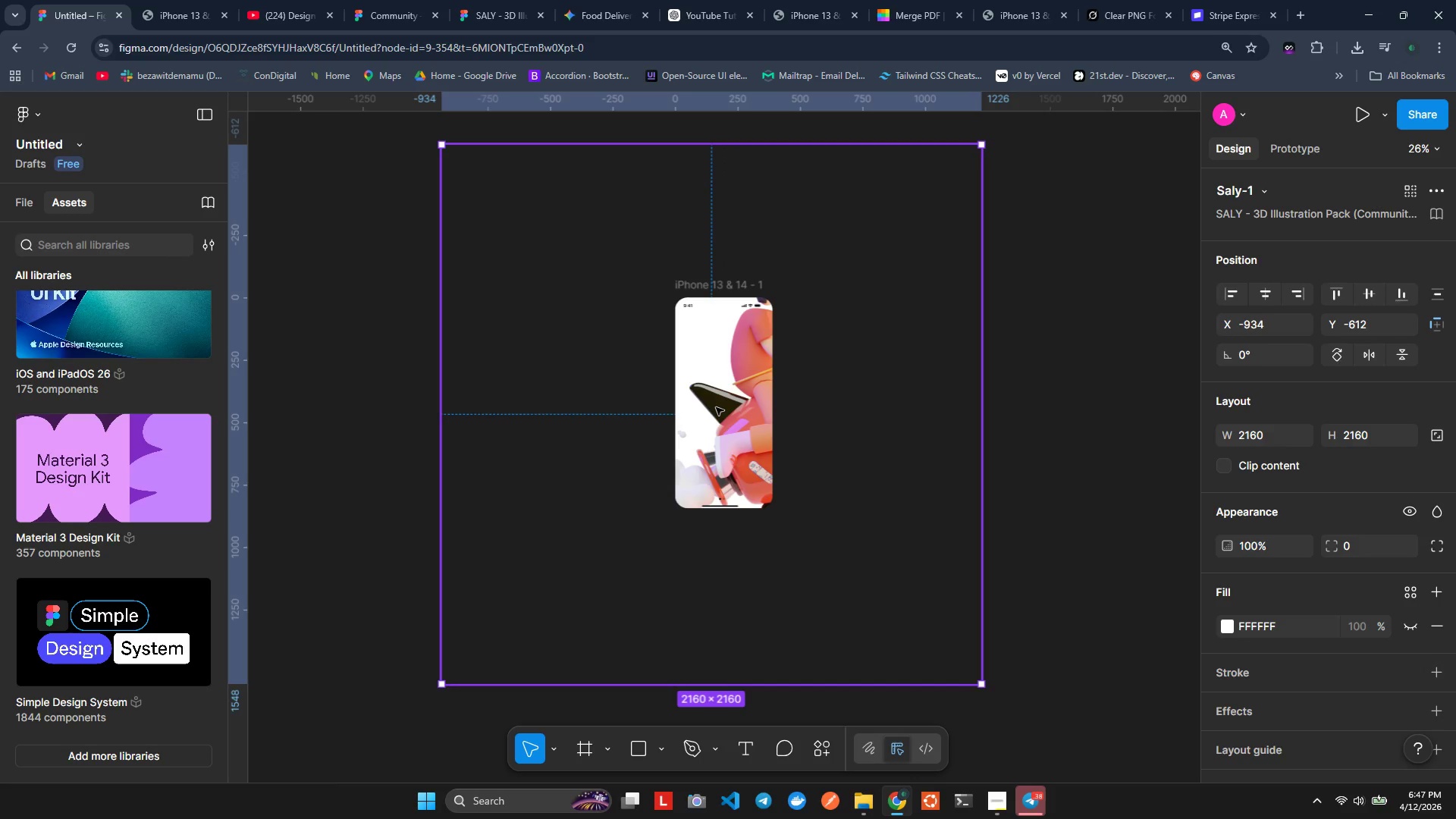 
hold_key(key=ControlLeft, duration=0.69)
scroll: coordinate [716, 407], scroll_direction: up, amount: 2.0
 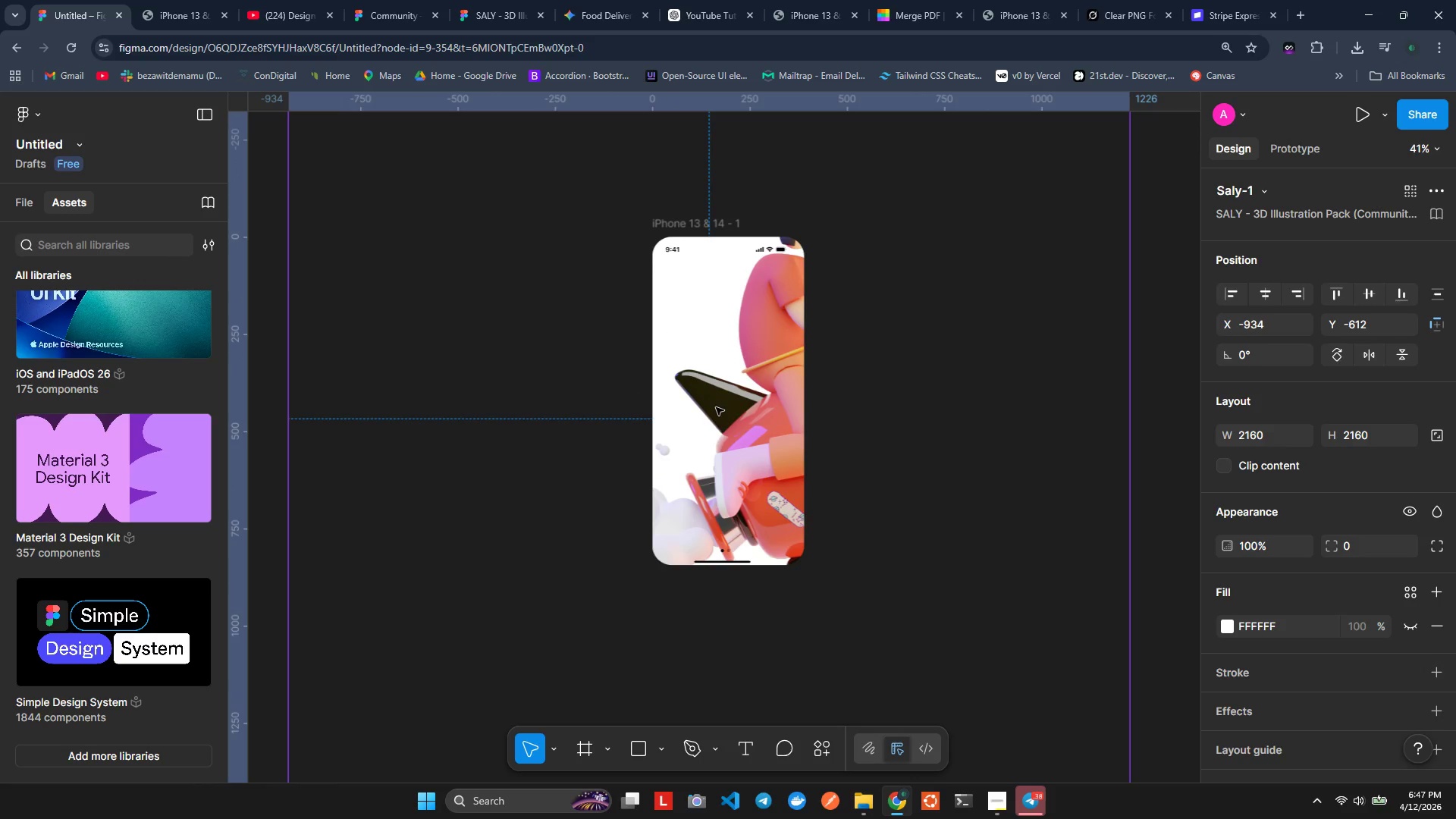 
hold_key(key=ShiftLeft, duration=0.55)
scroll: coordinate [811, 579], scroll_direction: down, amount: 5.0
 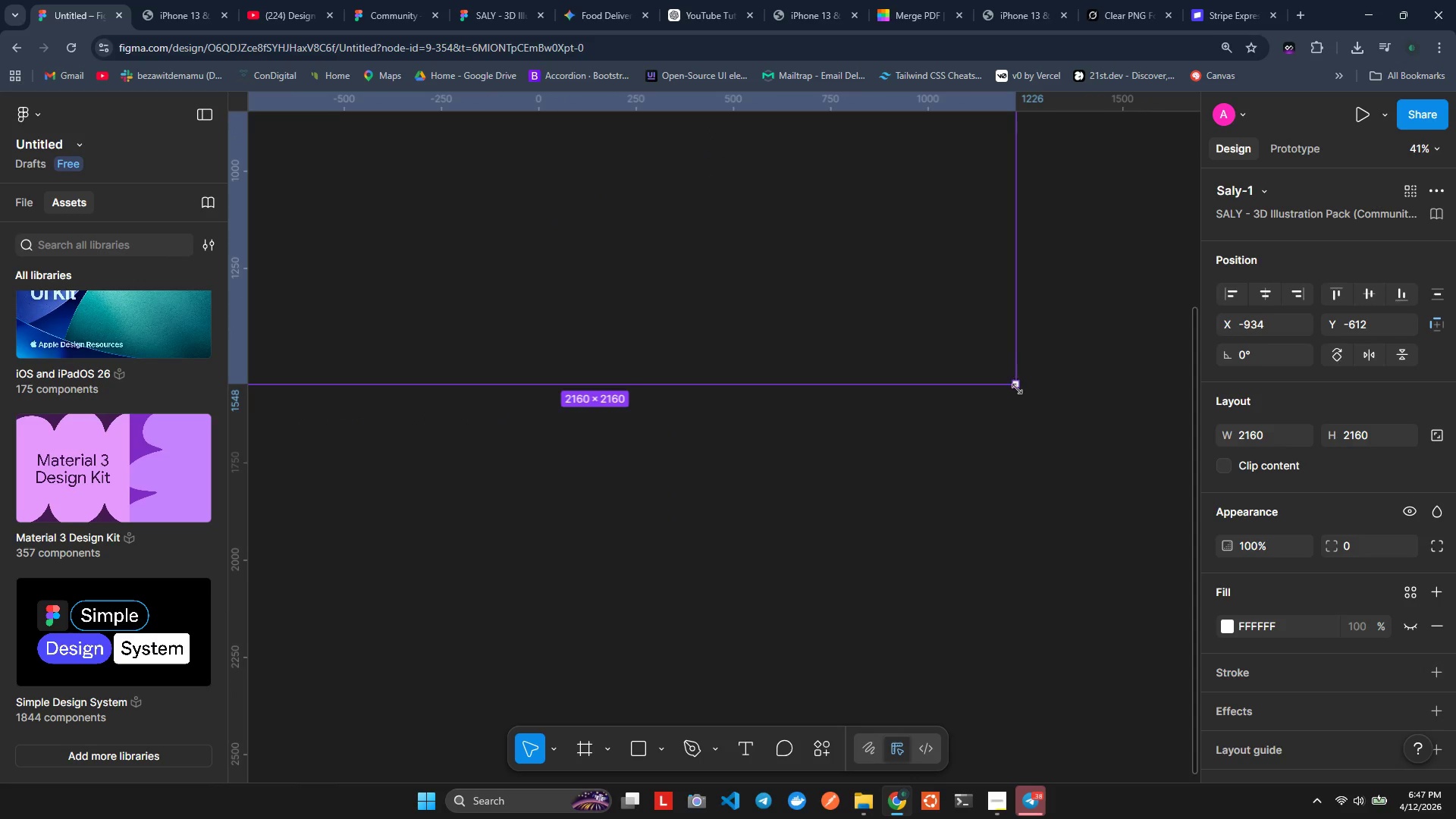 
left_click_drag(start_coordinate=[1017, 391], to_coordinate=[764, 237])
 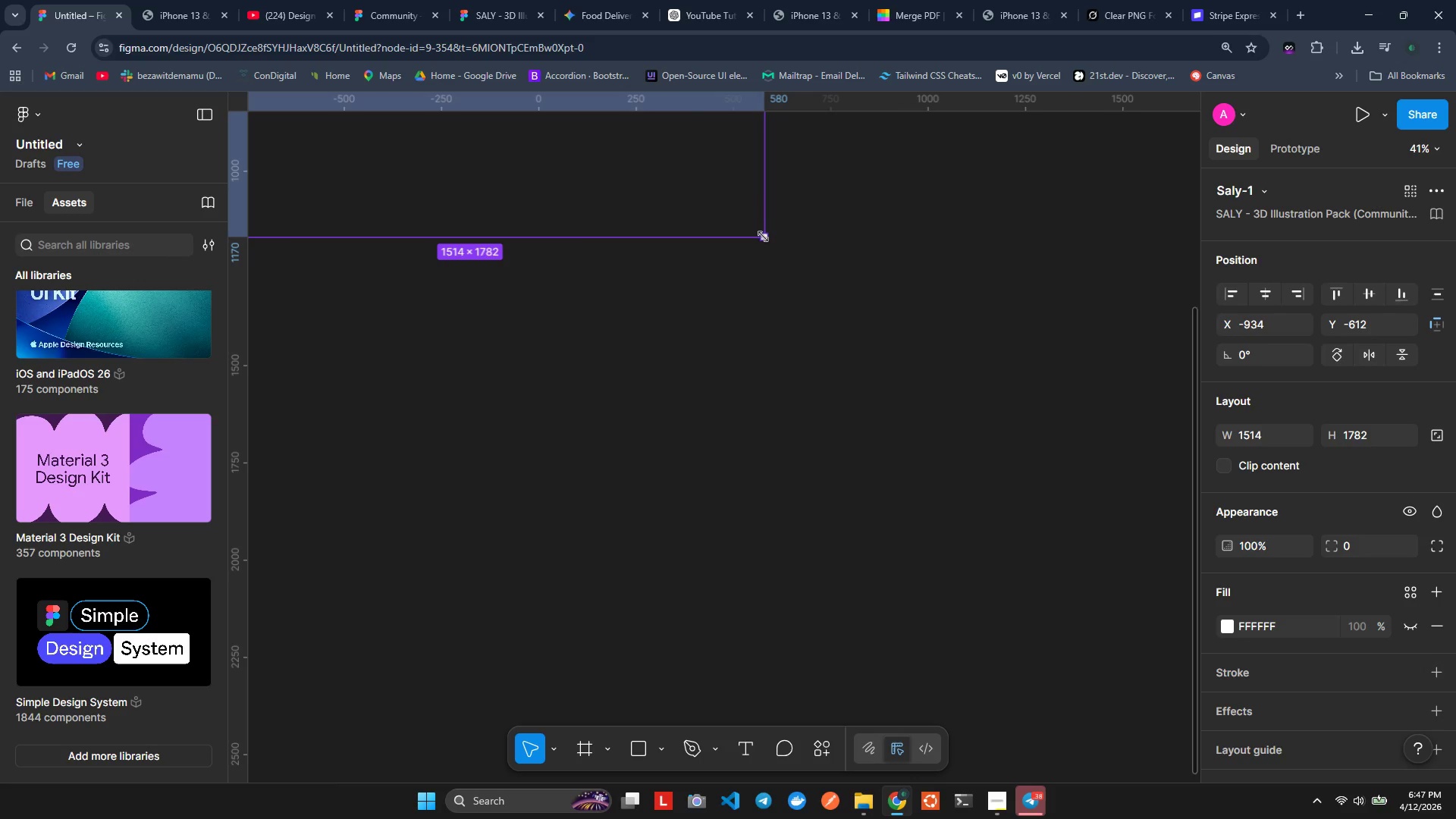 
scroll: coordinate [464, 288], scroll_direction: up, amount: 5.0
 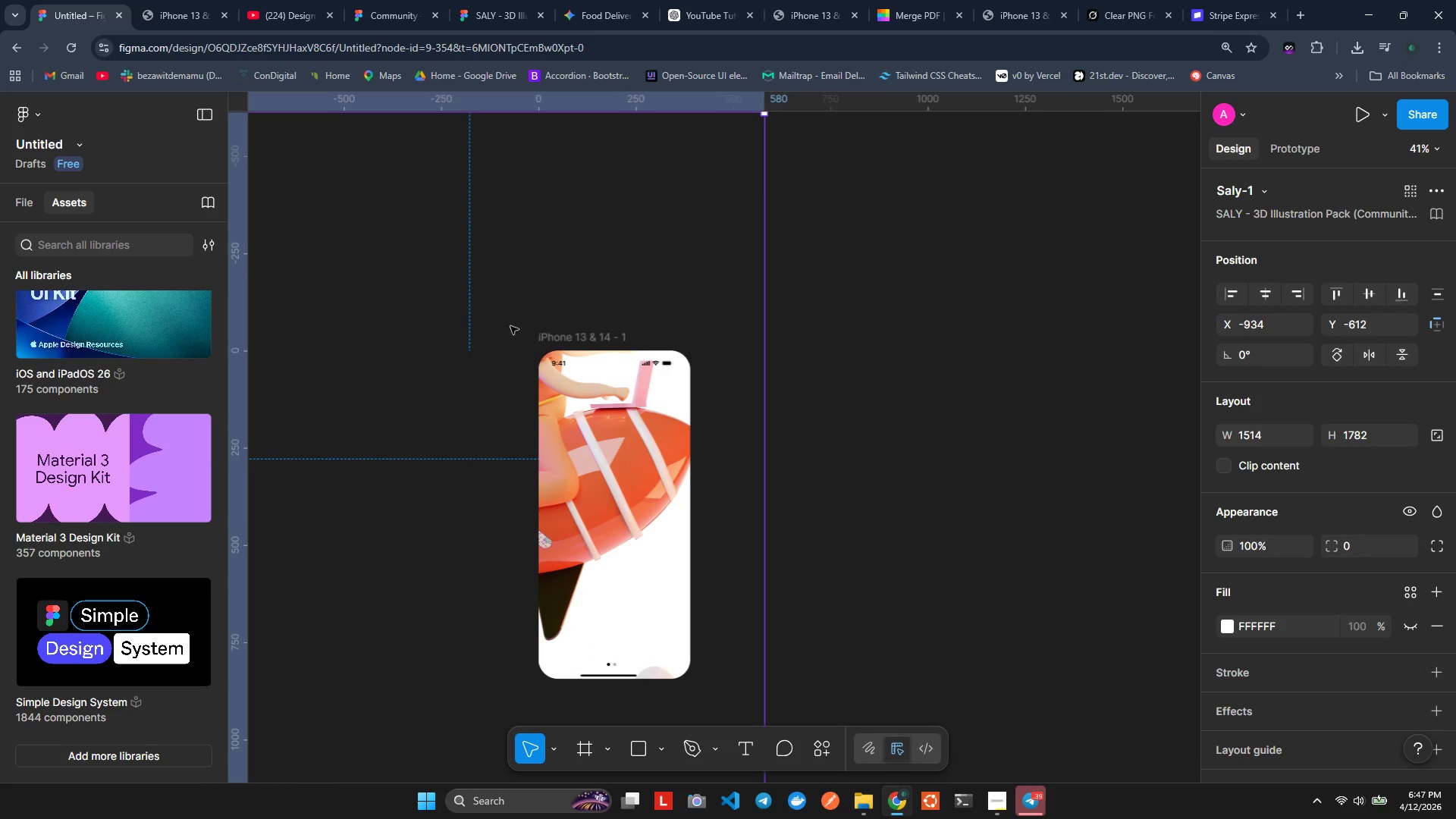 
left_click_drag(start_coordinate=[430, 286], to_coordinate=[633, 458])
 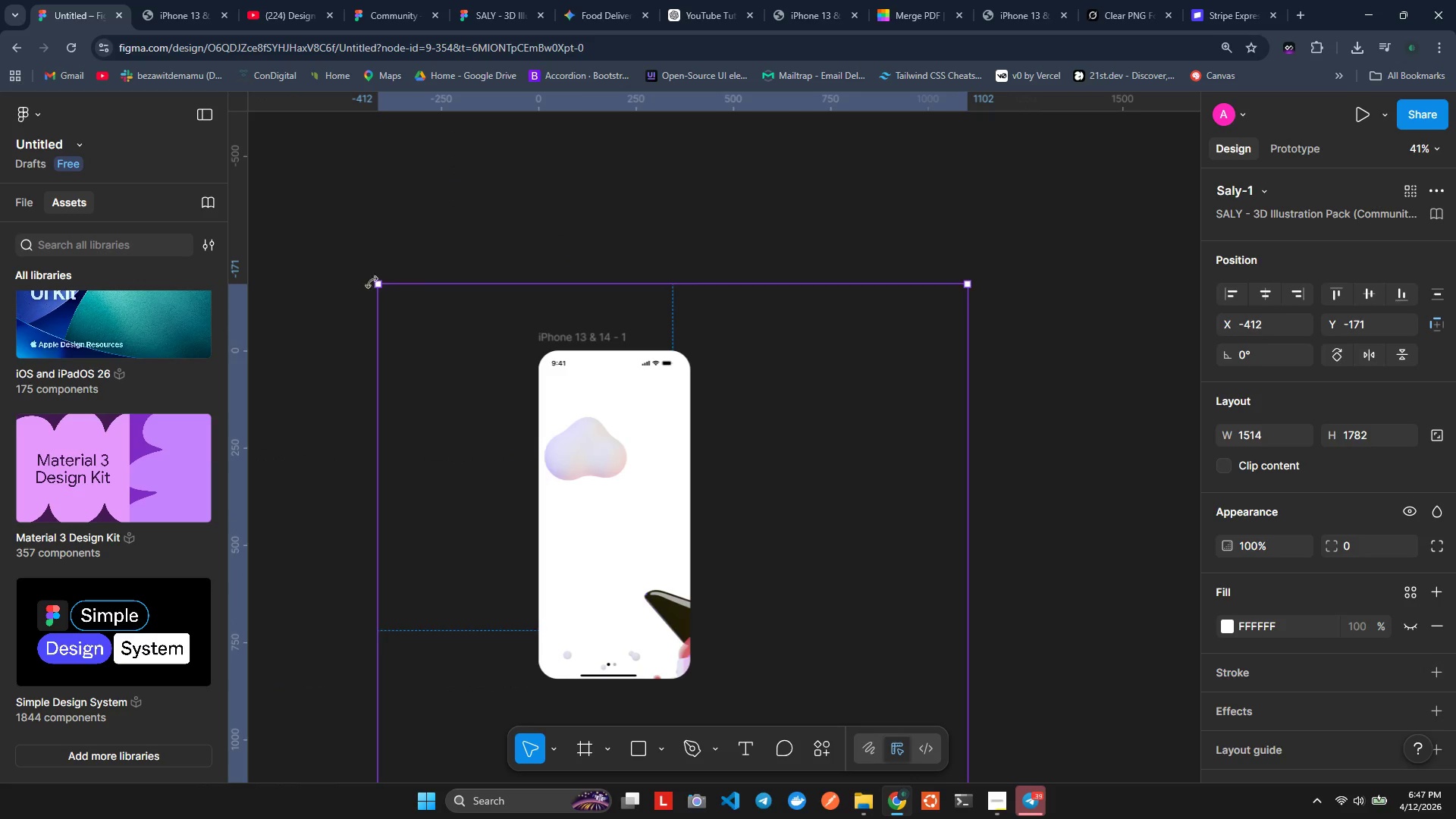 
left_click_drag(start_coordinate=[374, 282], to_coordinate=[582, 584])
 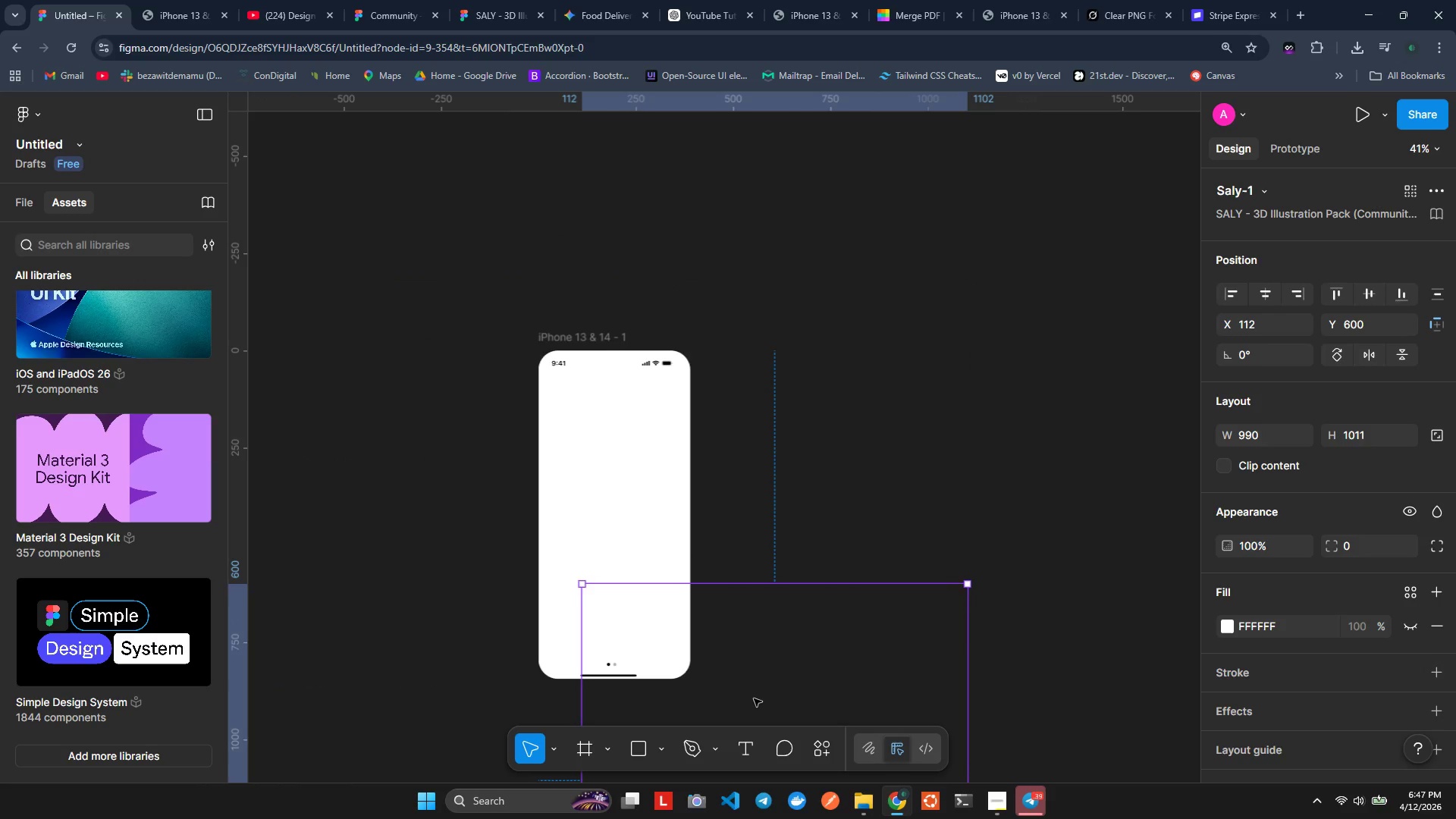 
left_click_drag(start_coordinate=[754, 698], to_coordinate=[598, 486])
 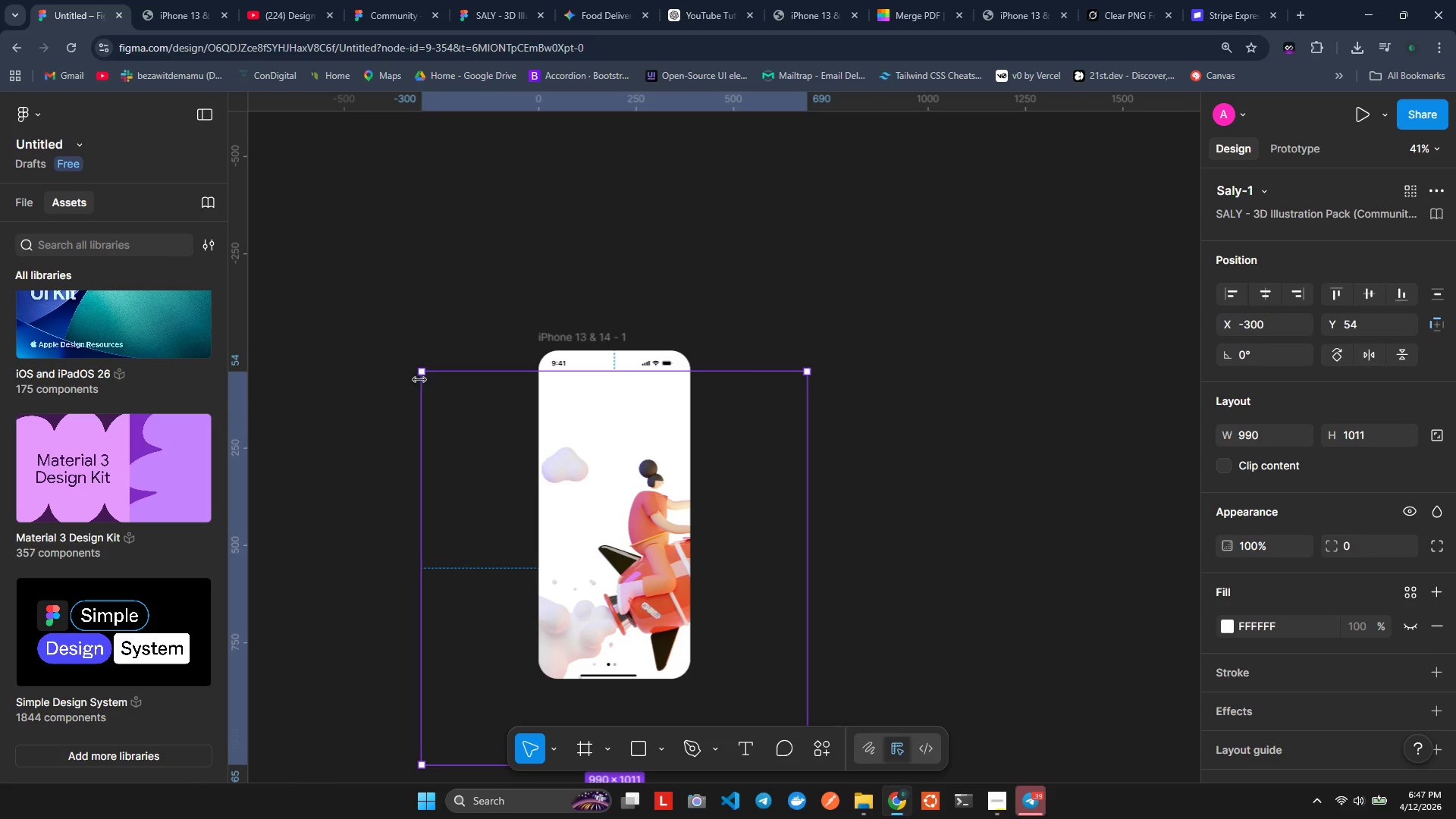 
left_click_drag(start_coordinate=[419, 375], to_coordinate=[553, 563])
 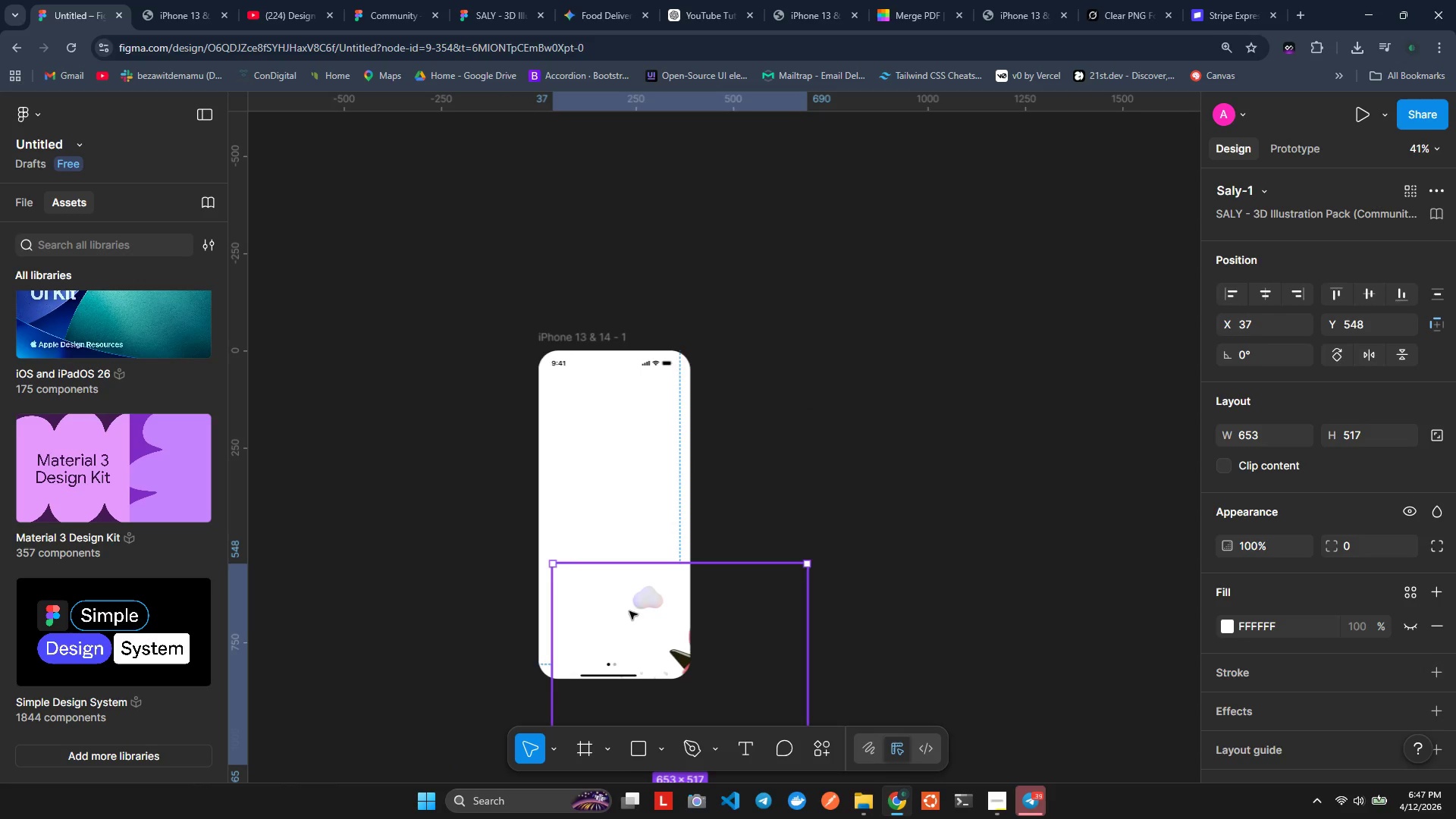 
left_click_drag(start_coordinate=[630, 611], to_coordinate=[558, 446])
 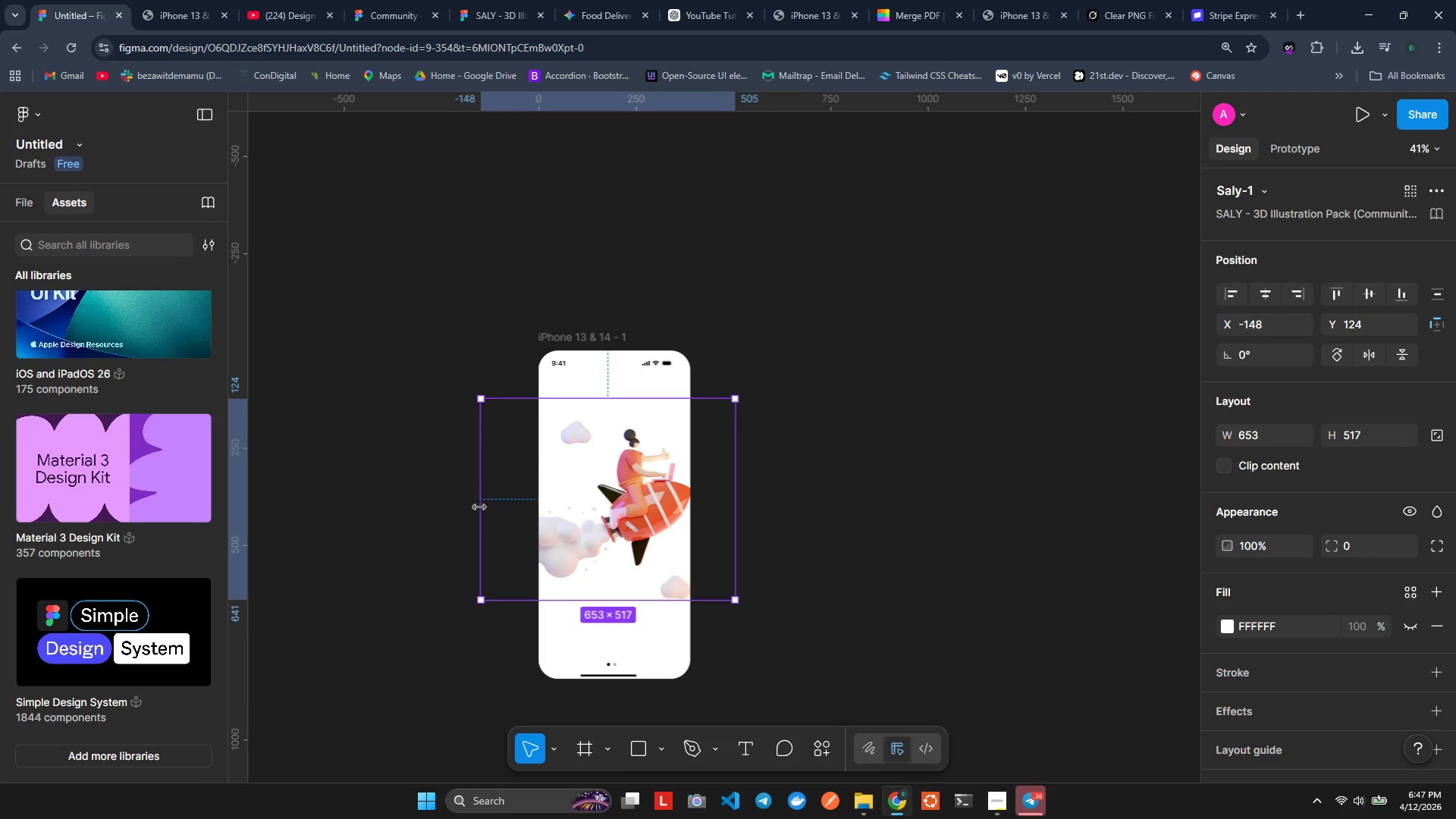 
left_click_drag(start_coordinate=[479, 507], to_coordinate=[588, 492])
 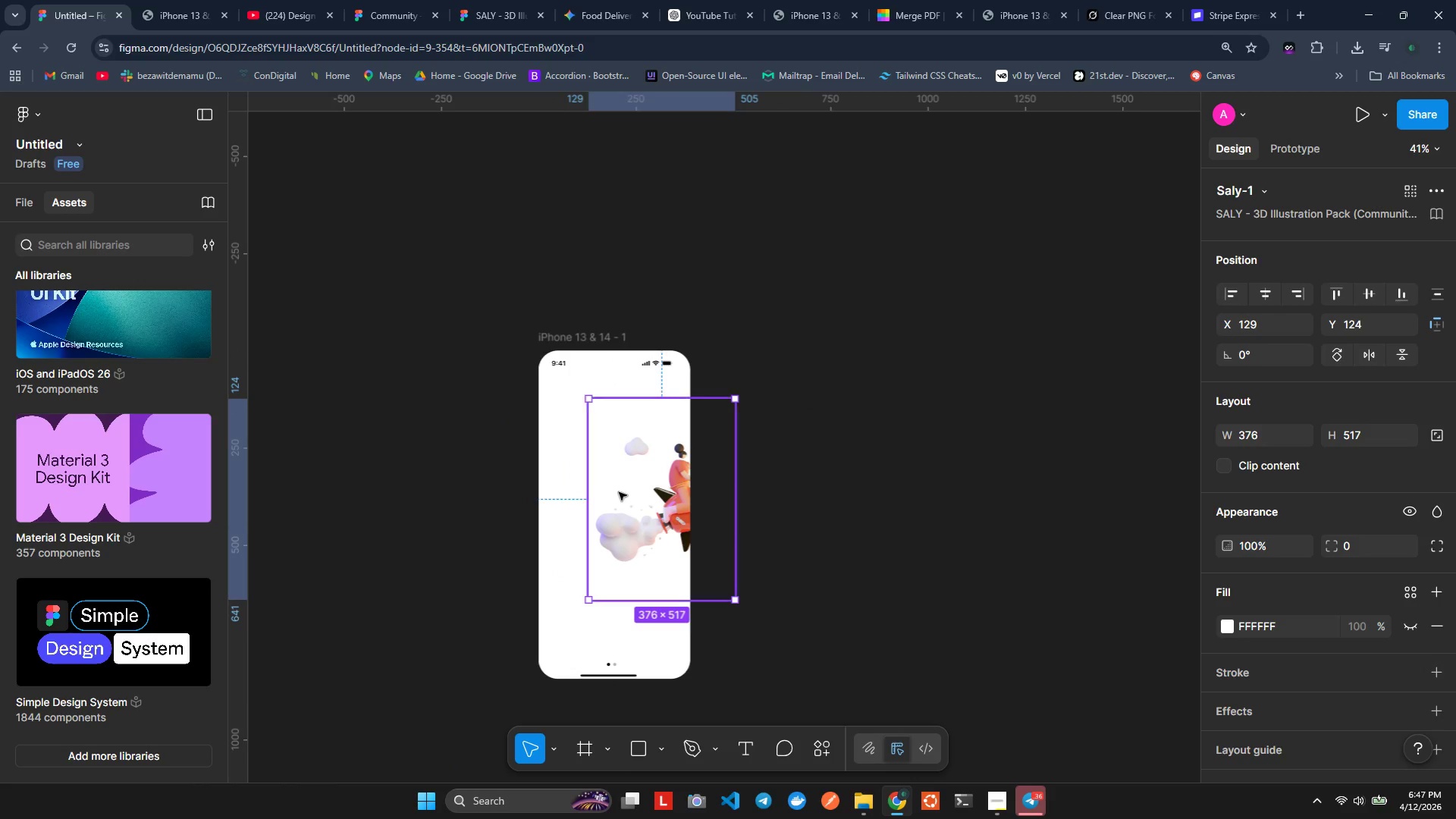 
left_click_drag(start_coordinate=[621, 491], to_coordinate=[575, 483])
 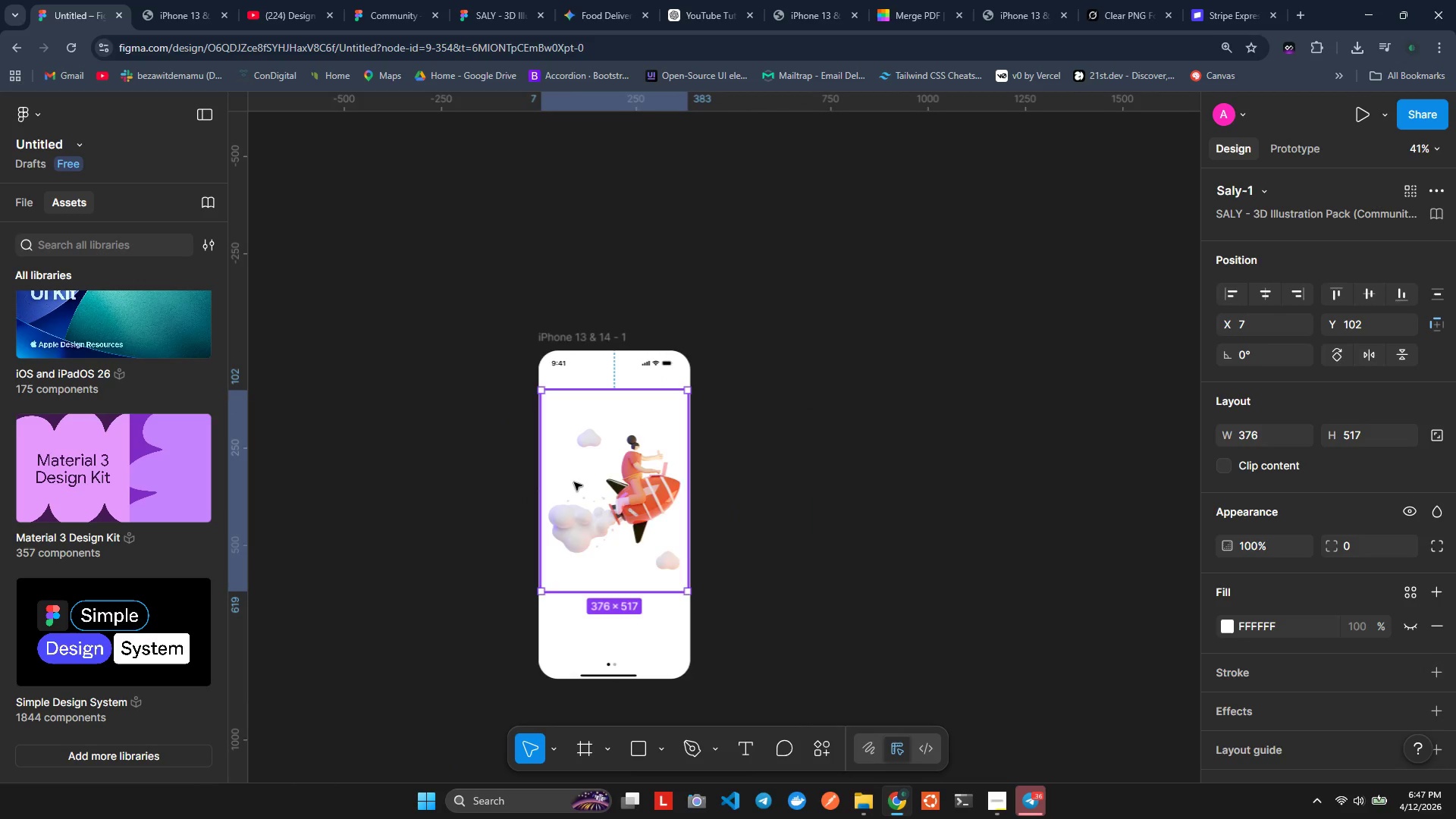 
hold_key(key=ControlLeft, duration=0.5)
scroll: coordinate [574, 484], scroll_direction: up, amount: 4.0
 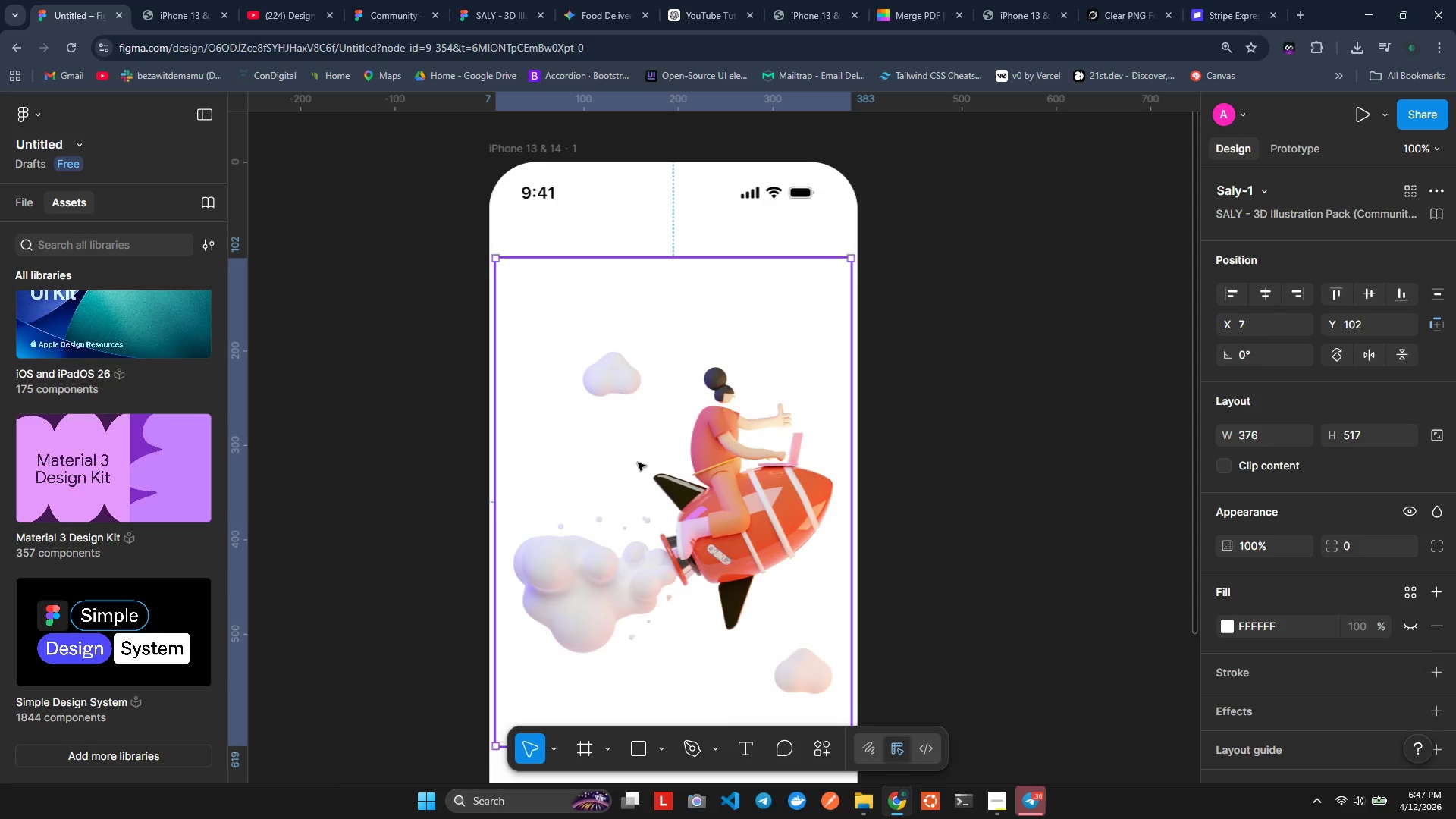 
scroll: coordinate [638, 461], scroll_direction: down, amount: 1.0
 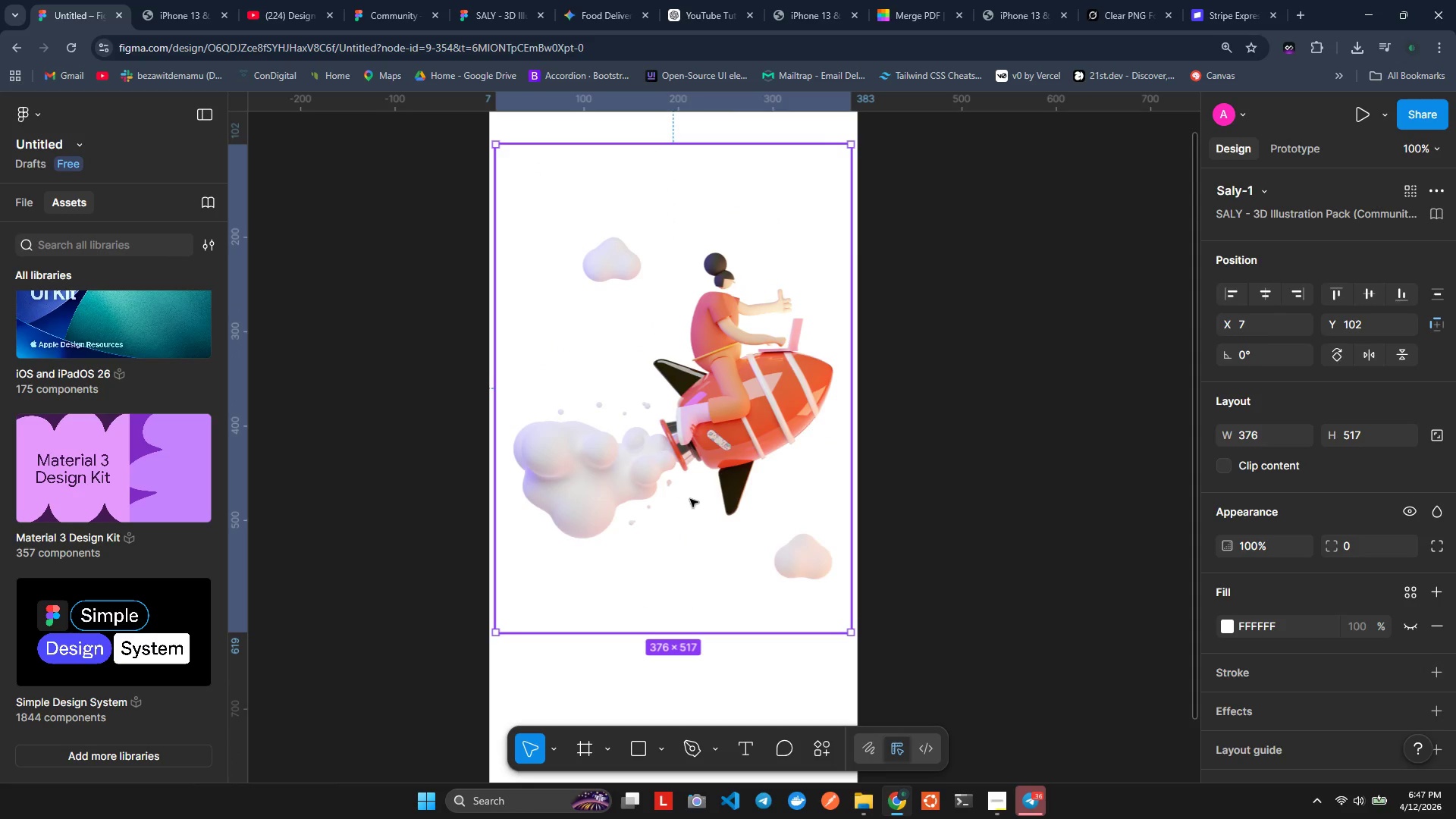 
hold_key(key=ControlLeft, duration=0.44)
scroll: coordinate [685, 435], scroll_direction: up, amount: 1.0
 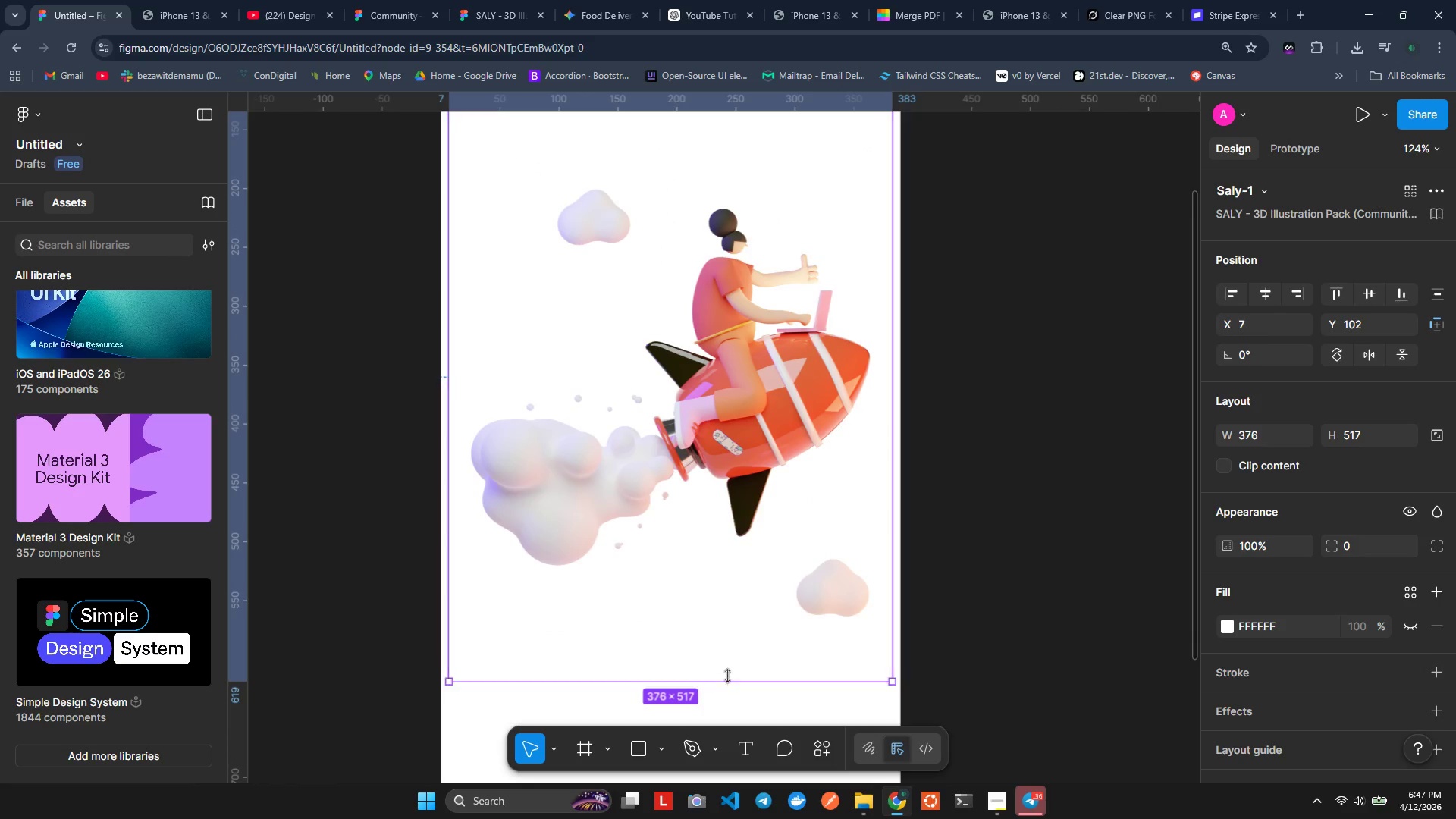 
left_click_drag(start_coordinate=[727, 677], to_coordinate=[711, 452])
 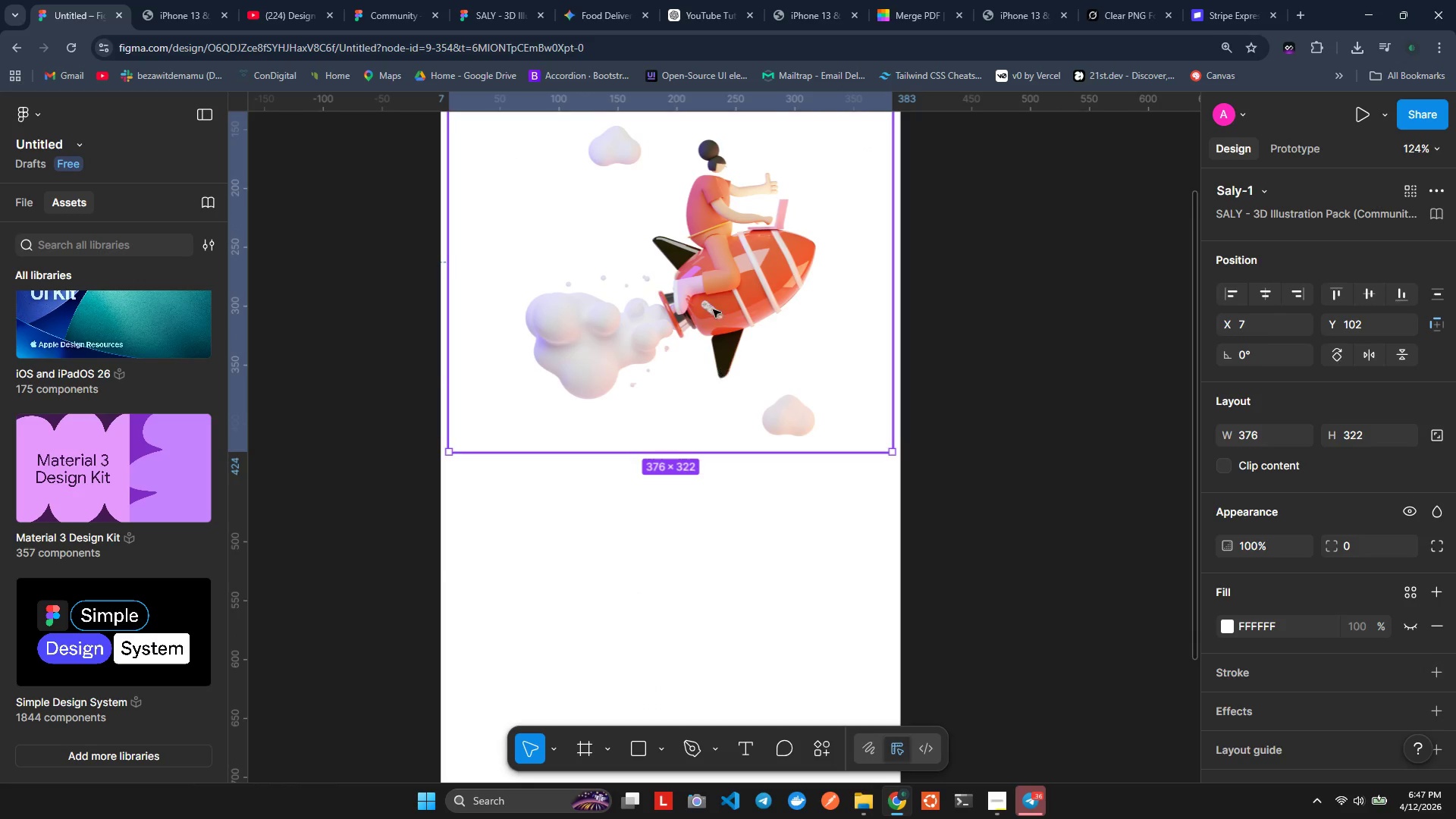 
scroll: coordinate [712, 308], scroll_direction: up, amount: 2.0
 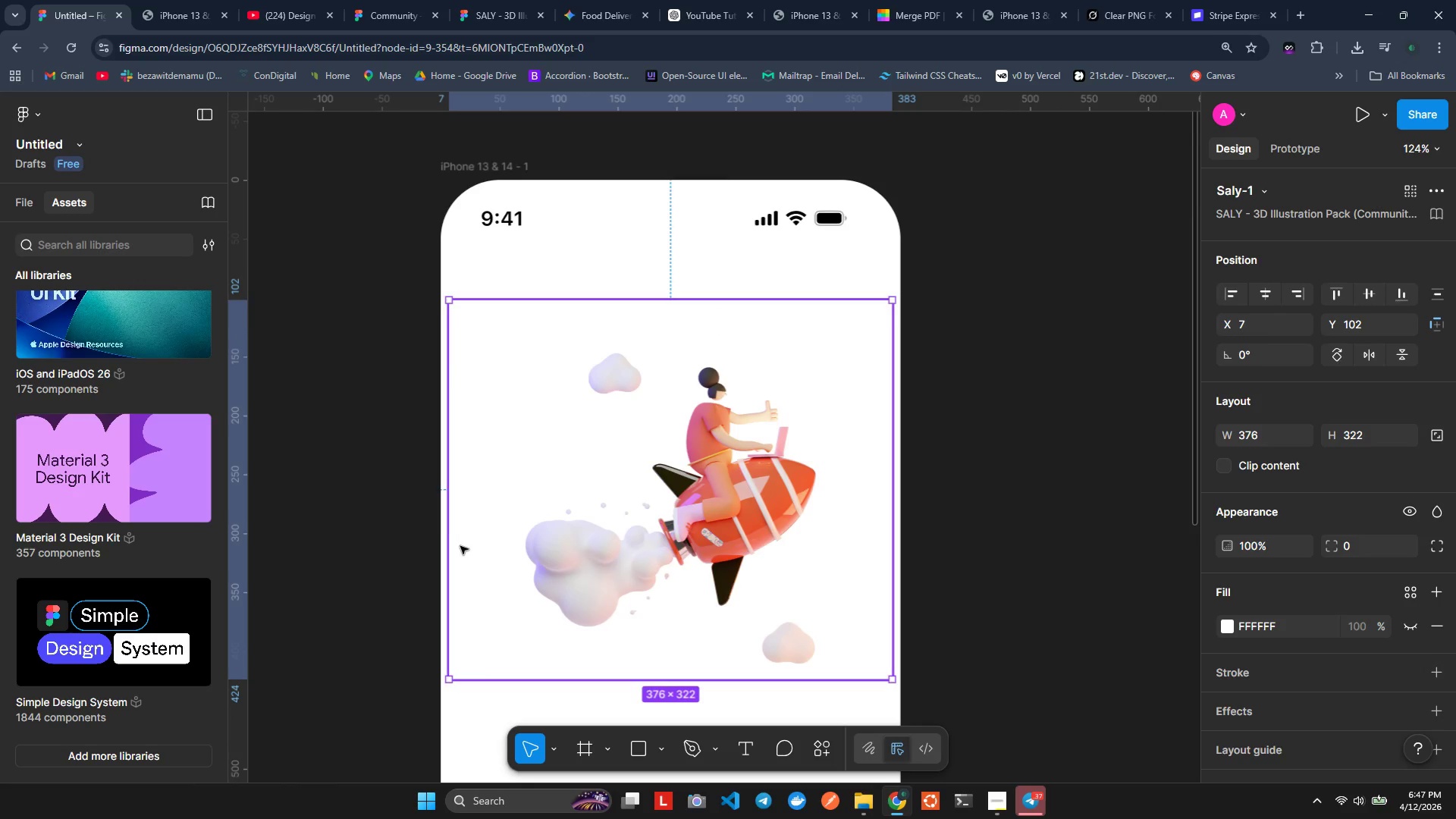 
left_click_drag(start_coordinate=[450, 529], to_coordinate=[535, 520])
 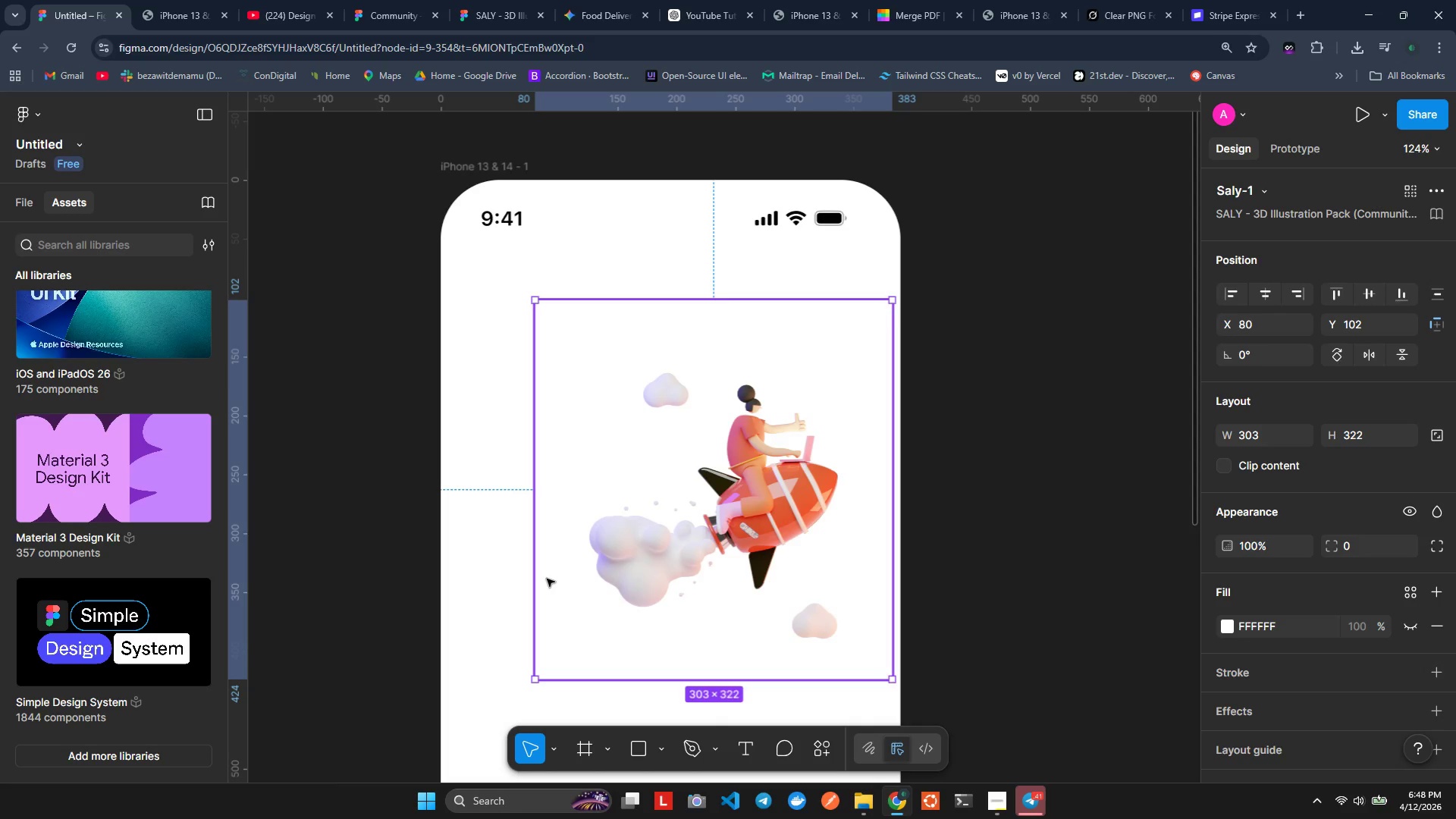 
wait(34.41)
 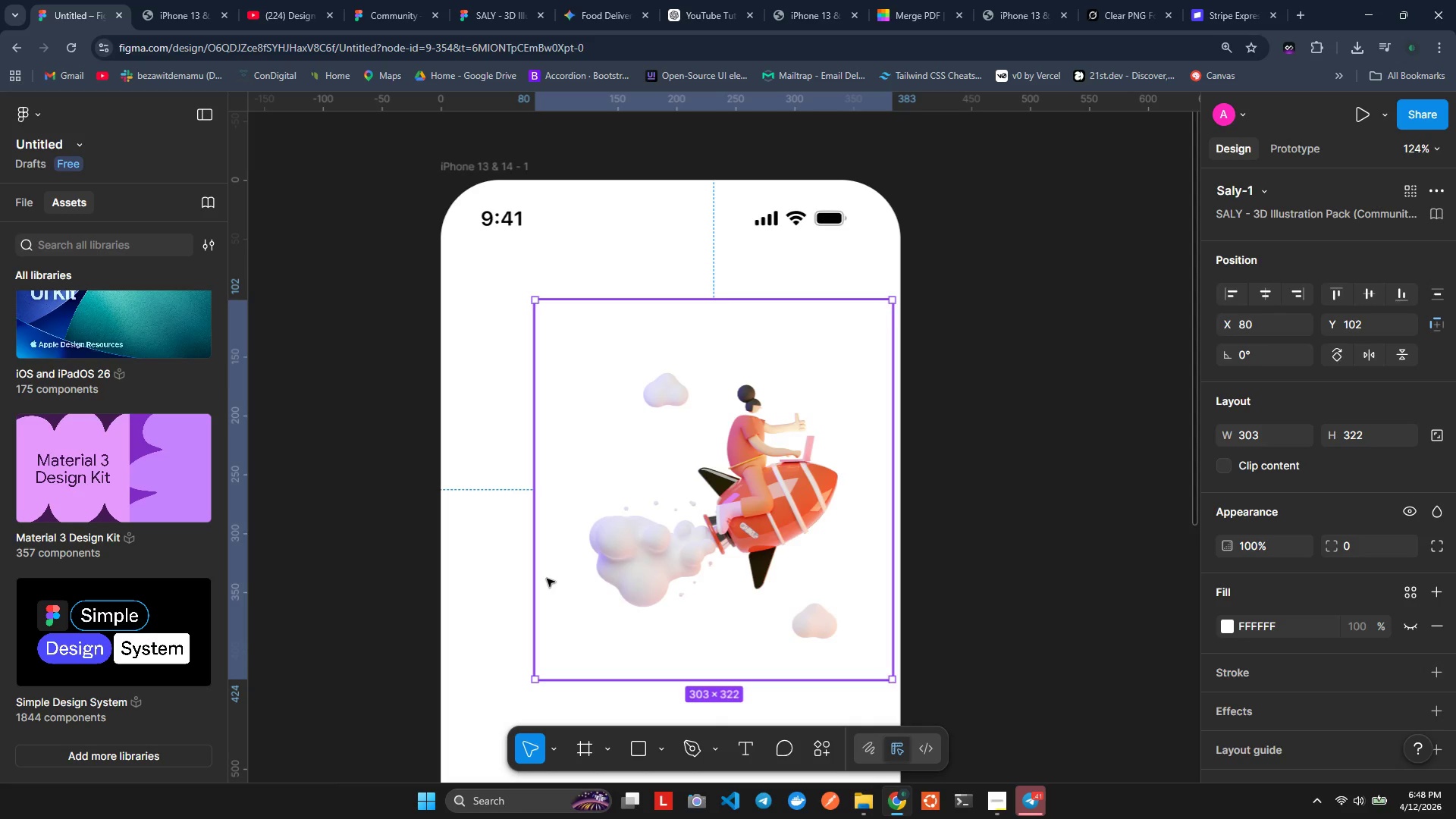 
left_click_drag(start_coordinate=[726, 495], to_coordinate=[689, 493])
 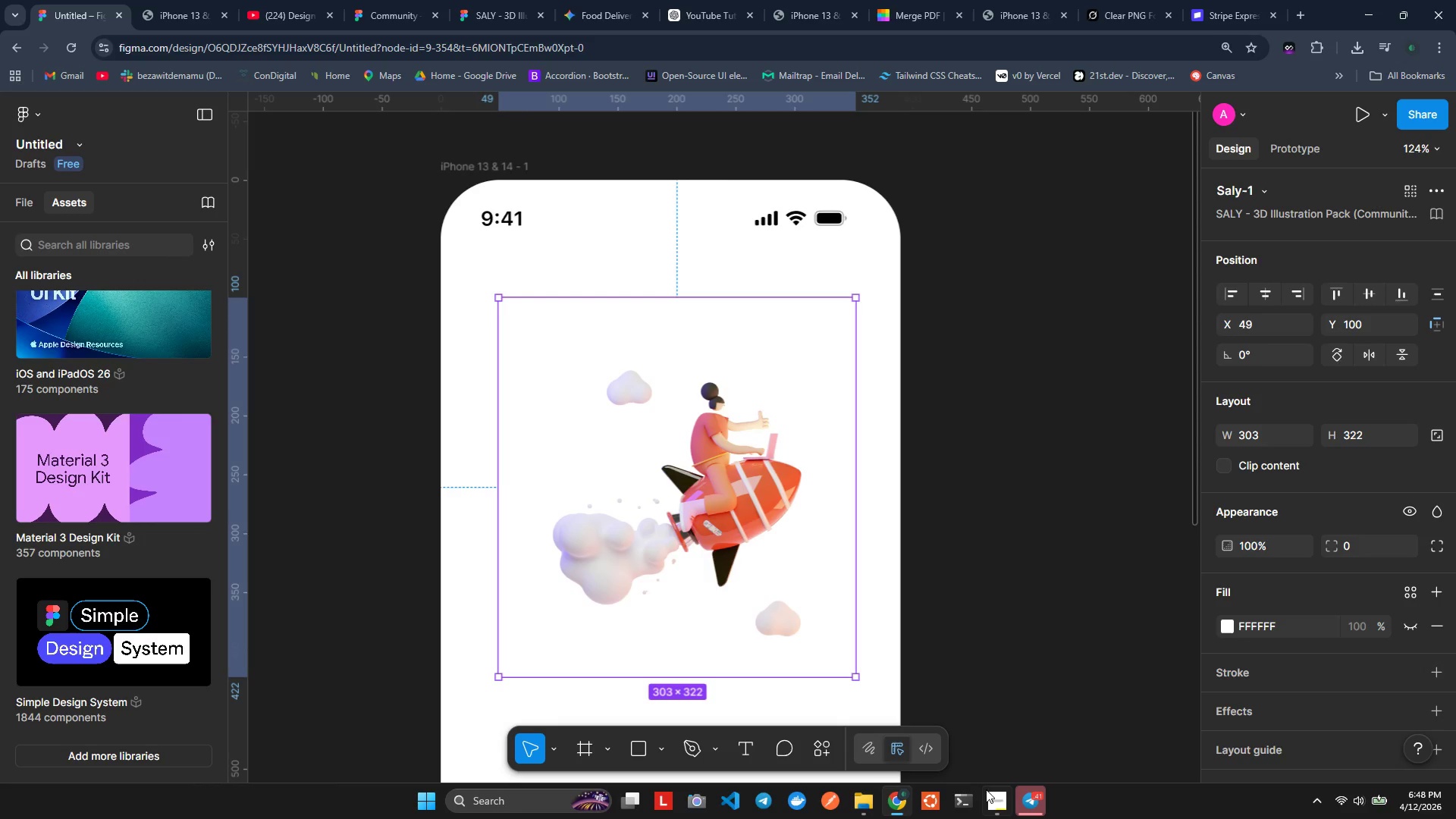 
left_click([987, 801])